 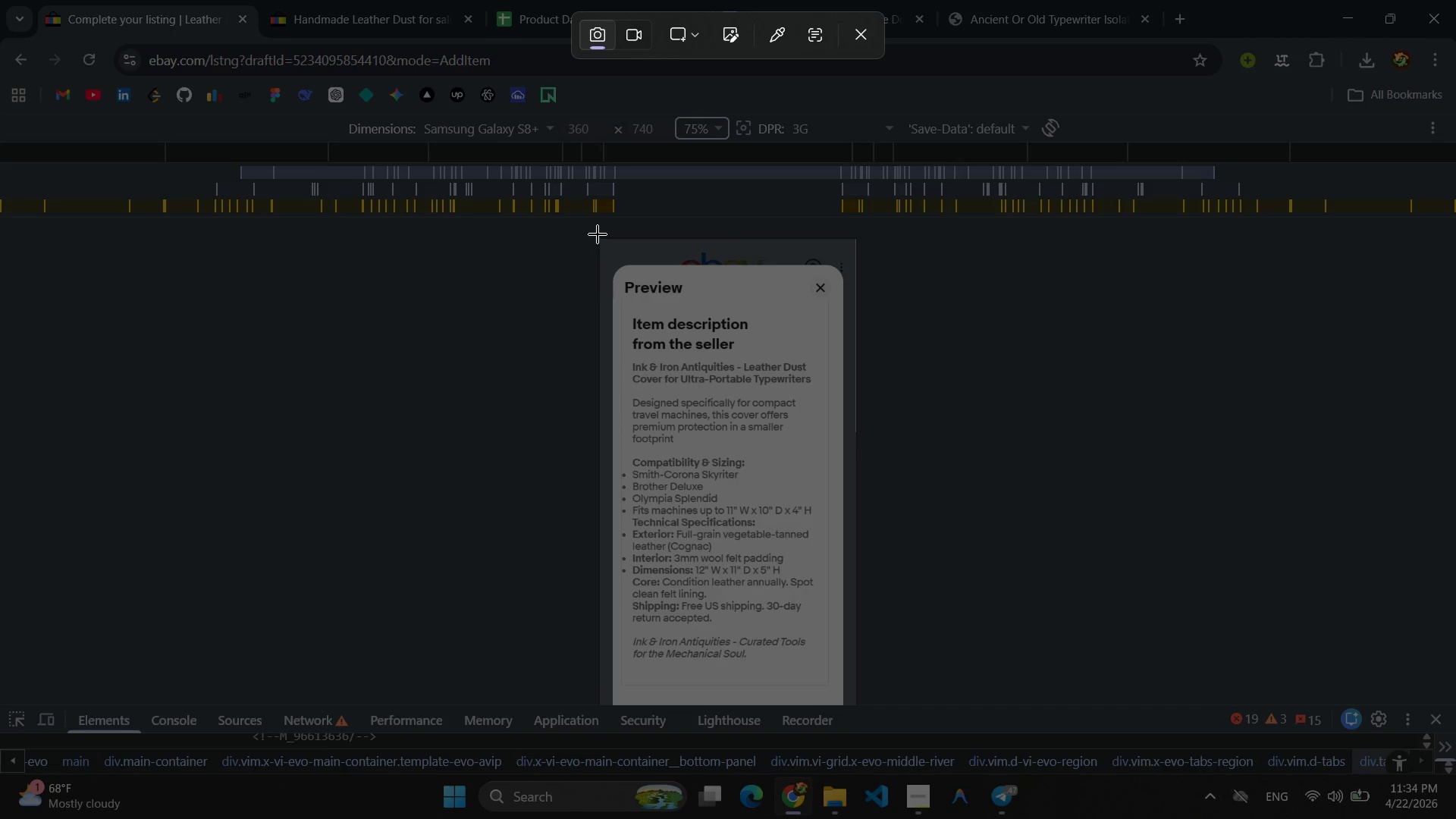 
left_click_drag(start_coordinate=[597, 234], to_coordinate=[874, 706])
 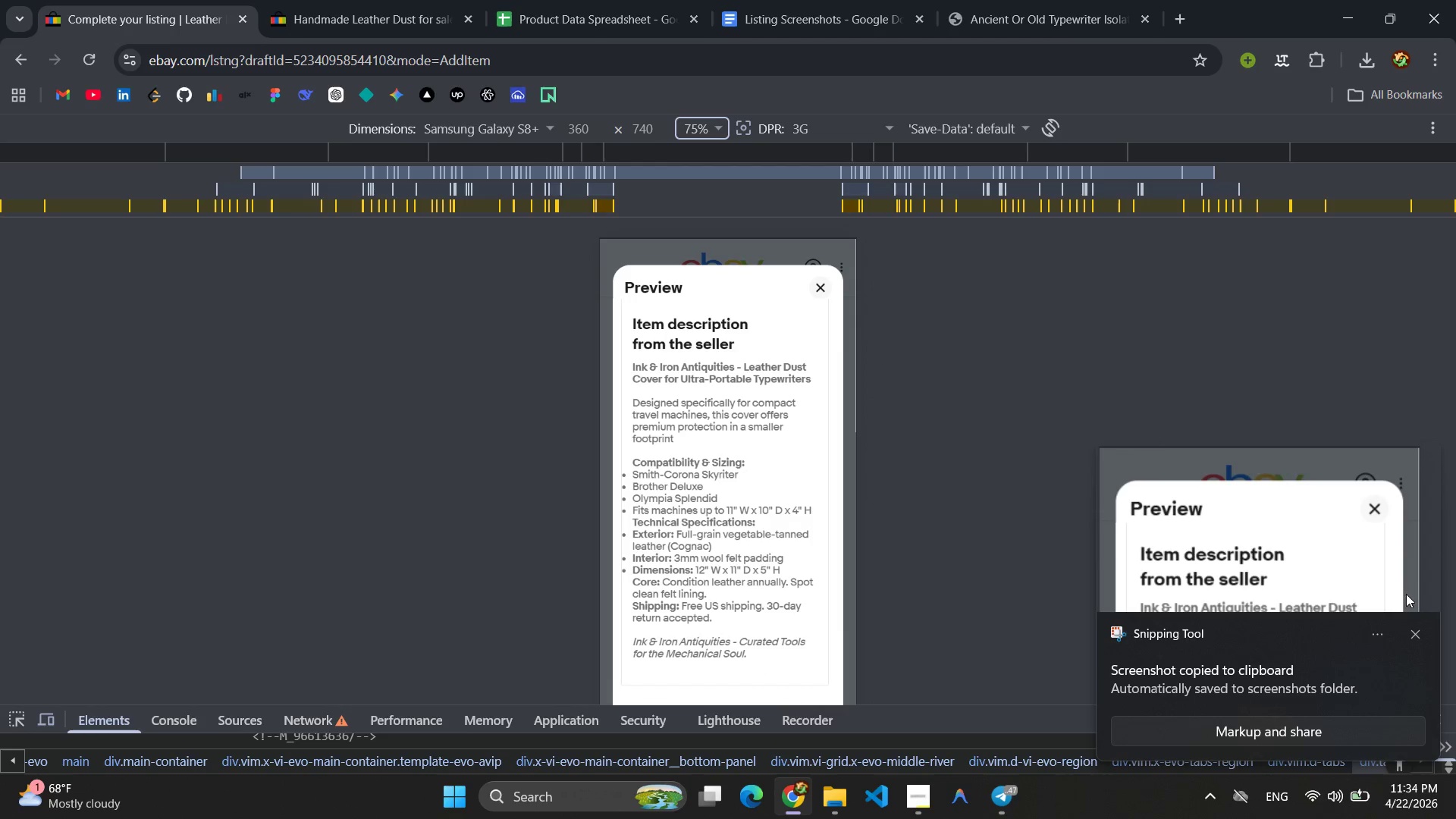 
left_click([1414, 628])
 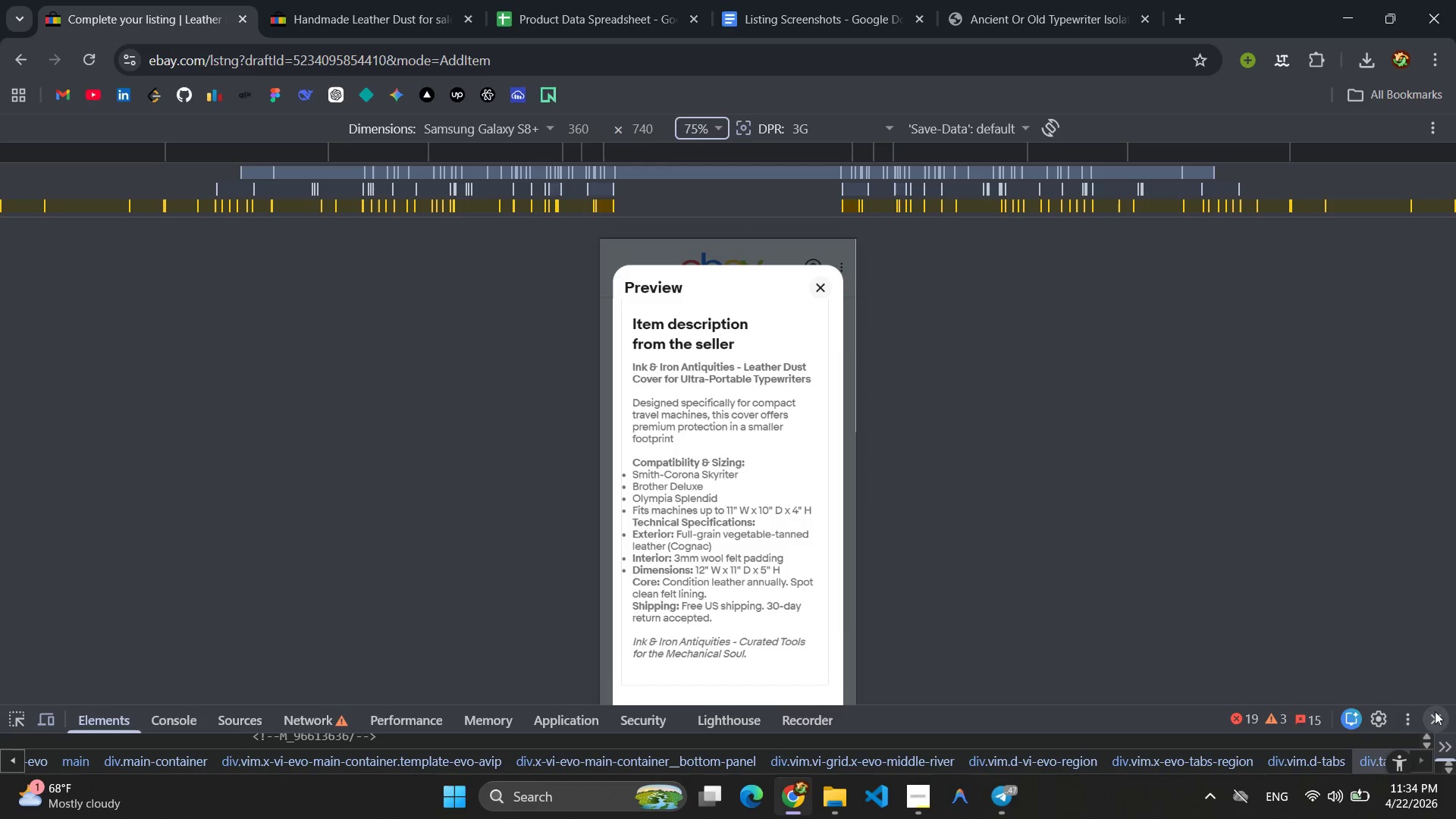 
left_click([1436, 714])
 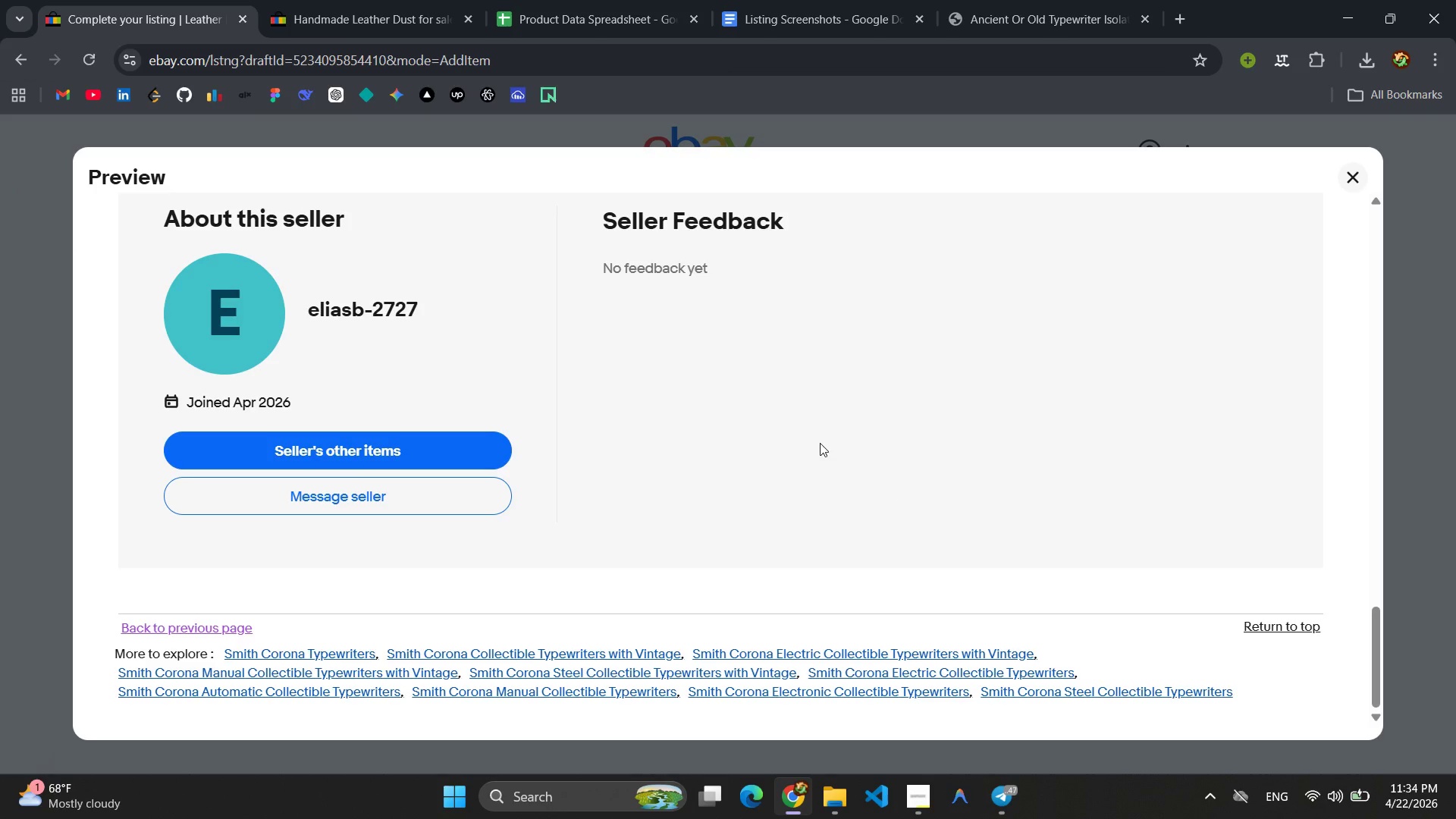 
scroll: coordinate [820, 443], scroll_direction: up, amount: 6.0
 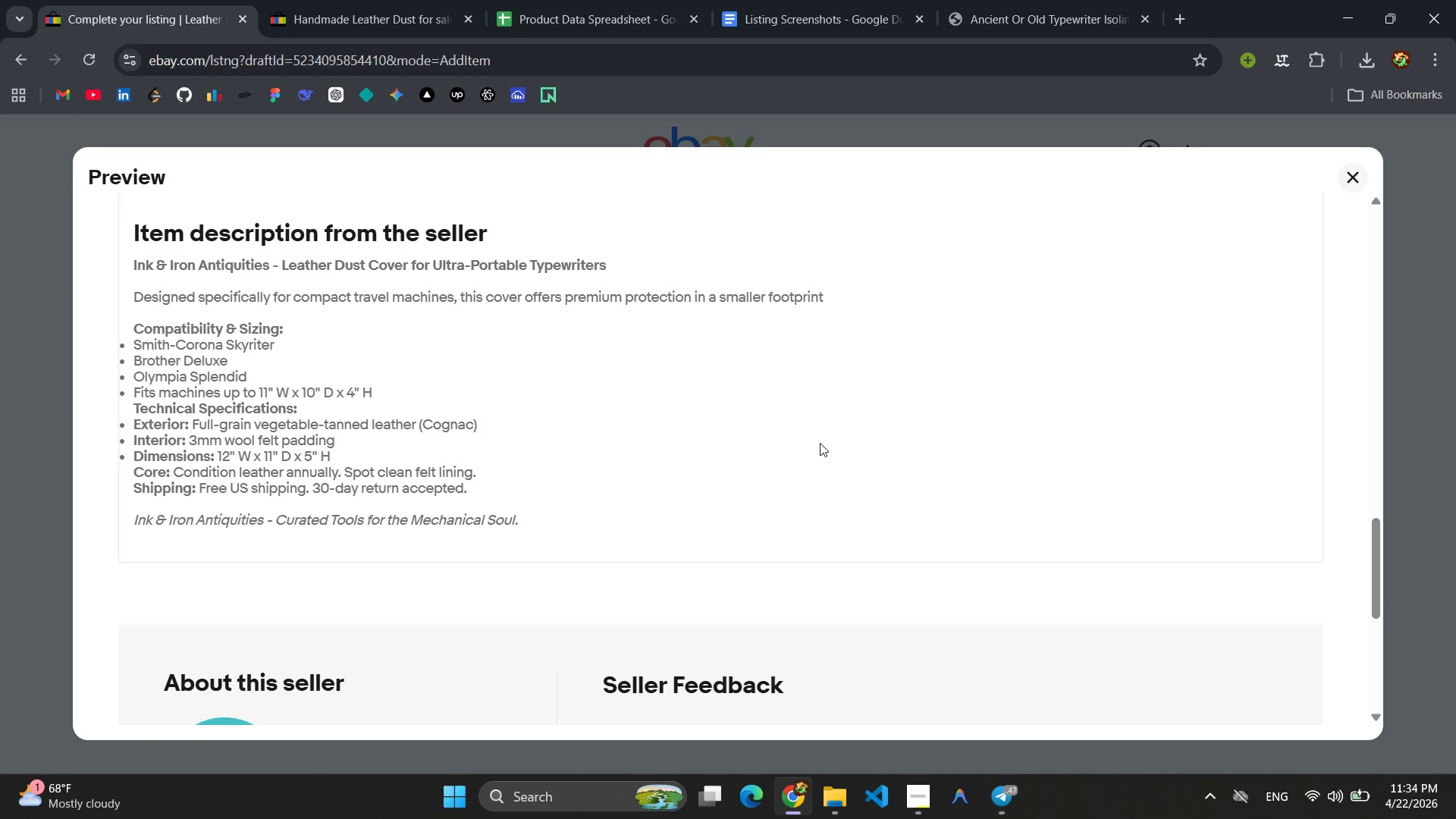 
key(Meta+Shift+S)
 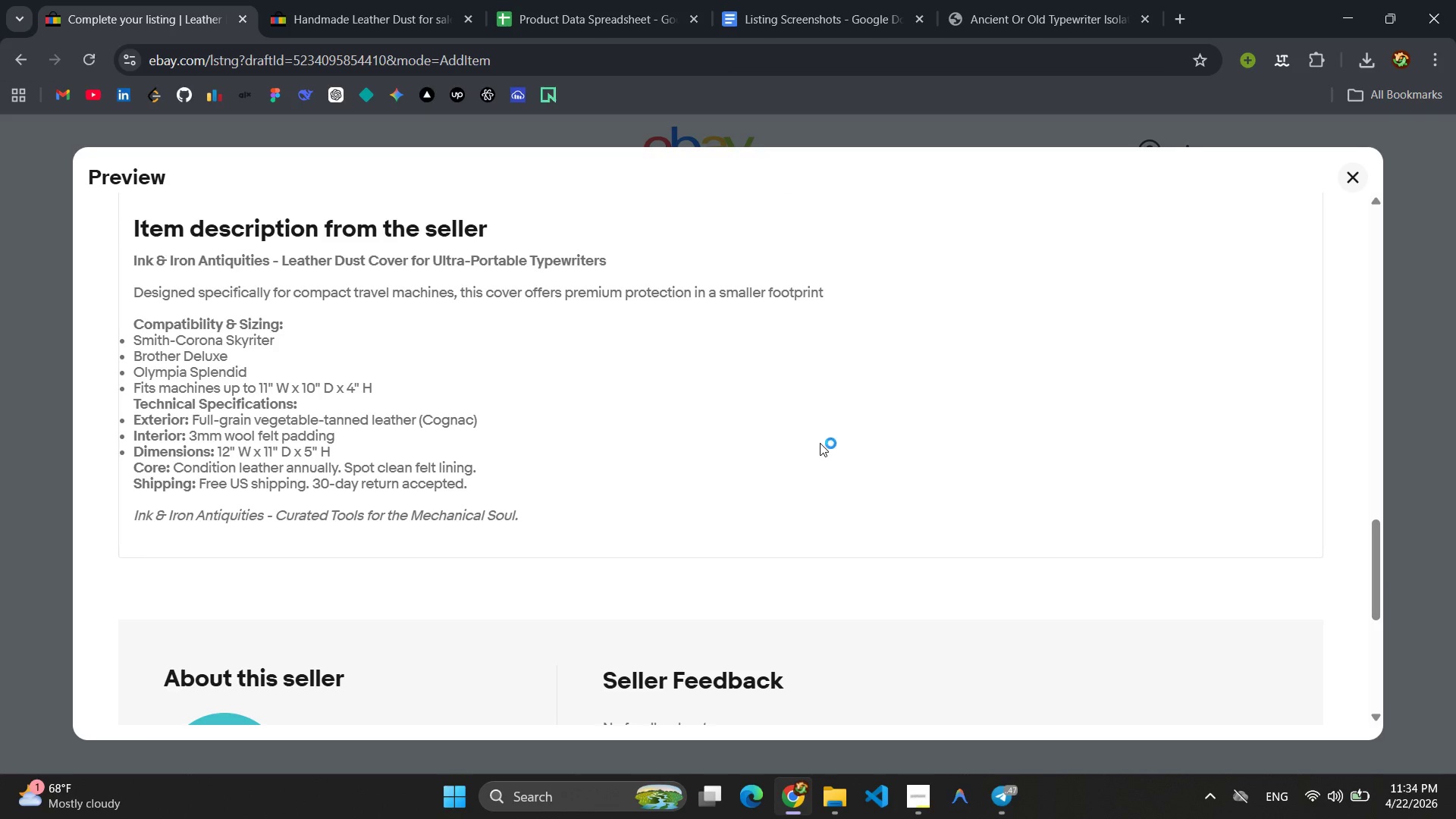 
left_click_drag(start_coordinate=[80, 192], to_coordinate=[1351, 625])
 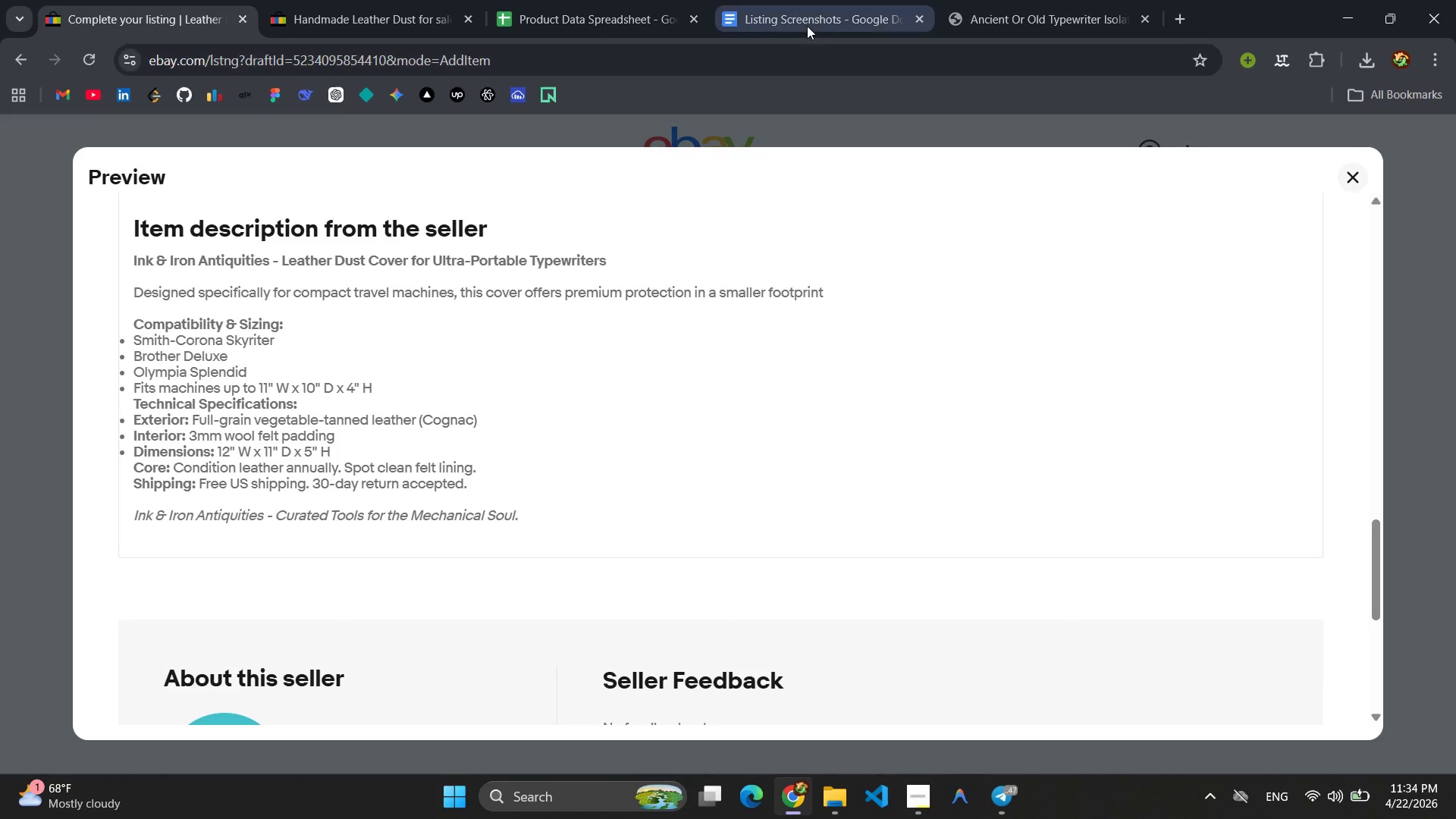 
left_click([798, 21])
 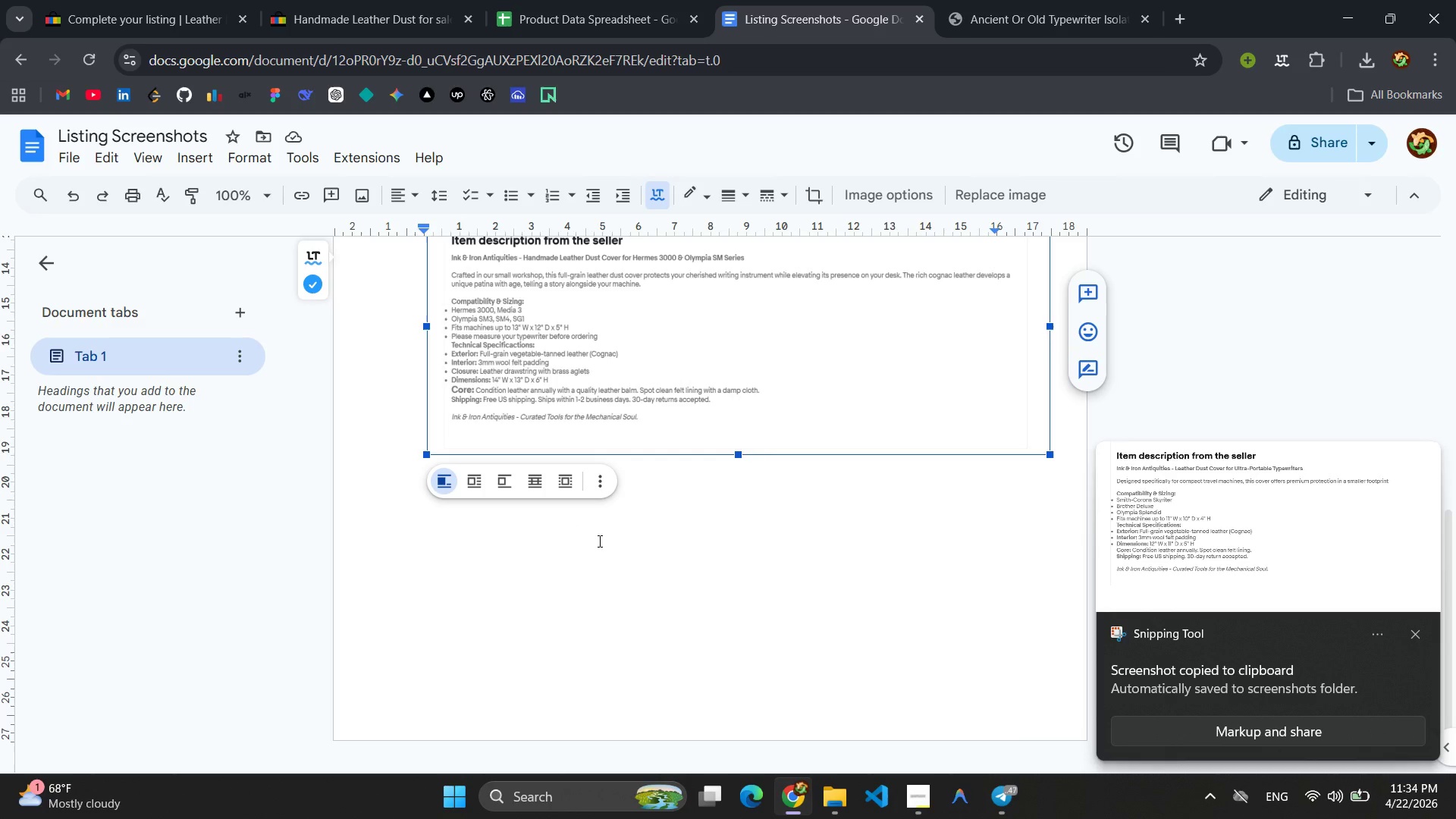 
left_click([647, 546])
 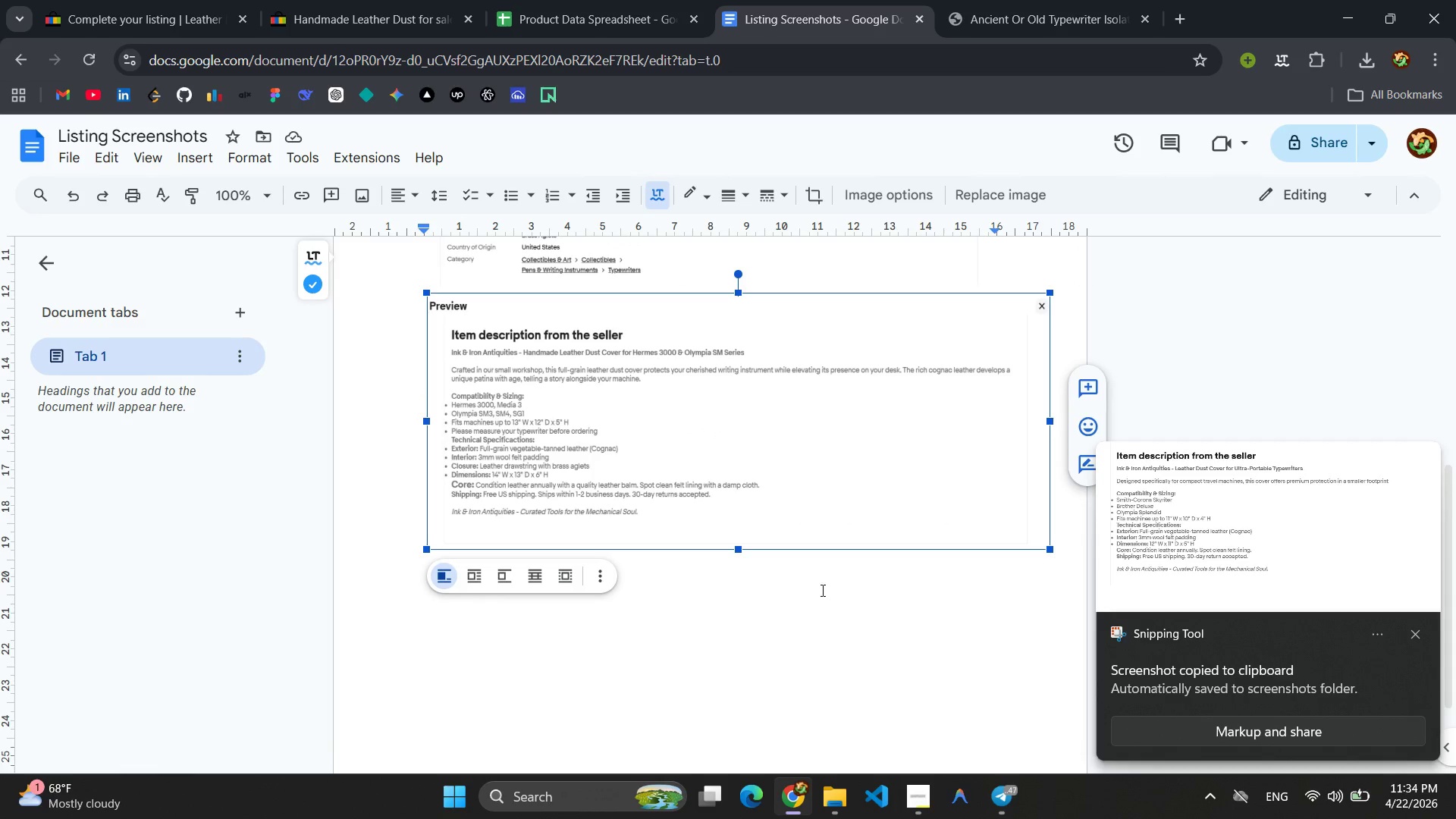 
left_click([821, 521])
 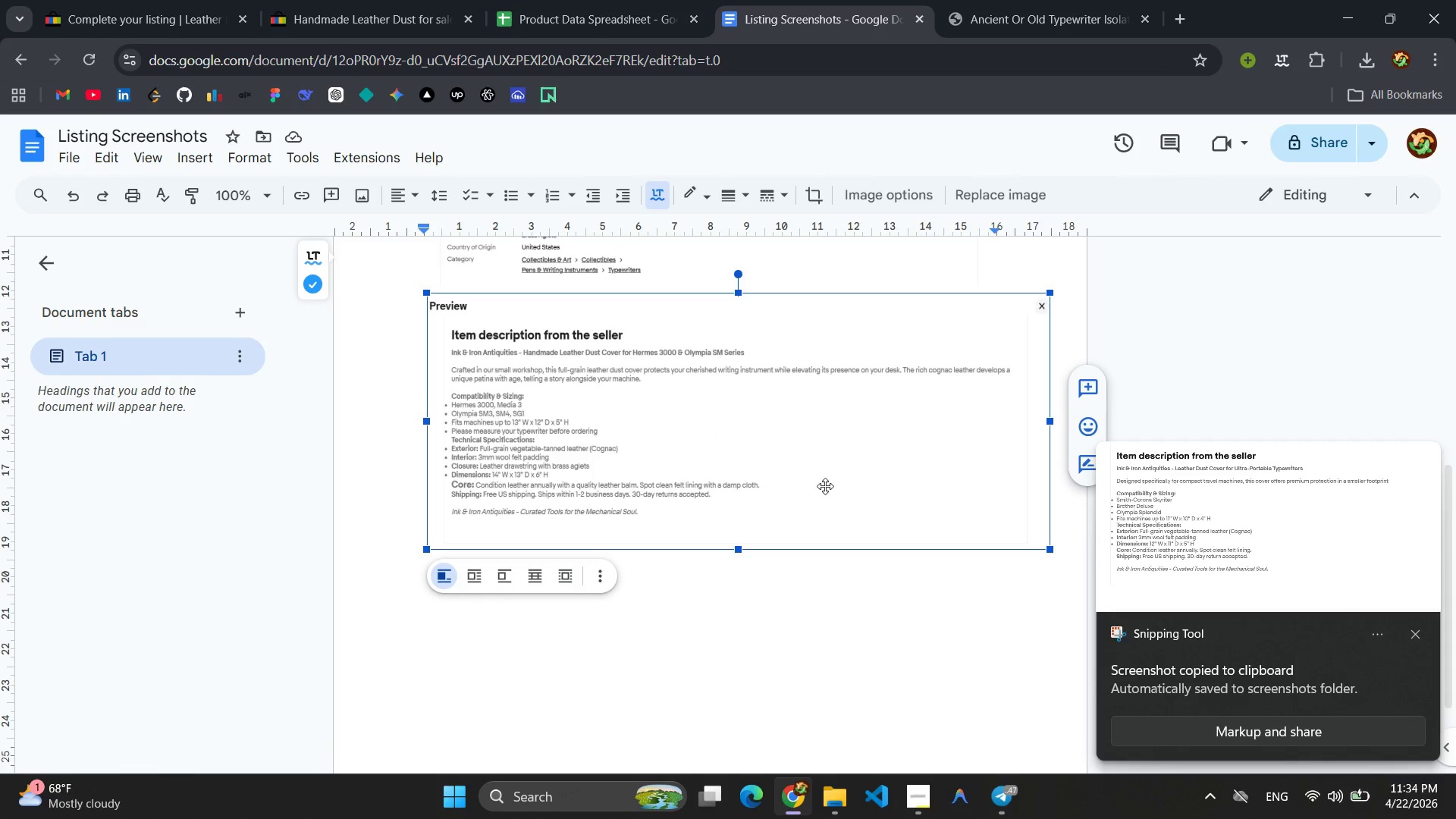 
left_click([849, 627])
 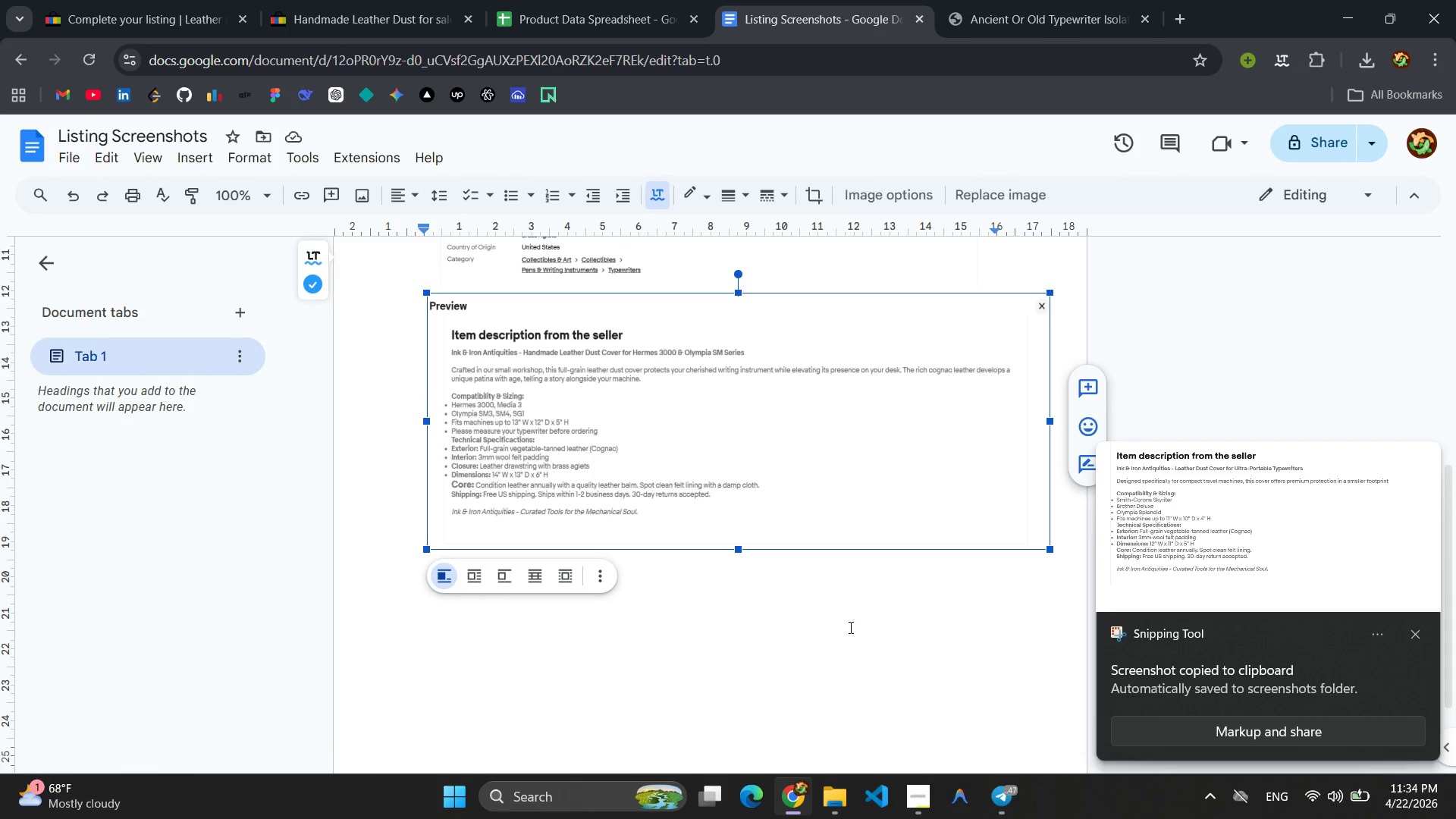 
left_click([849, 627])
 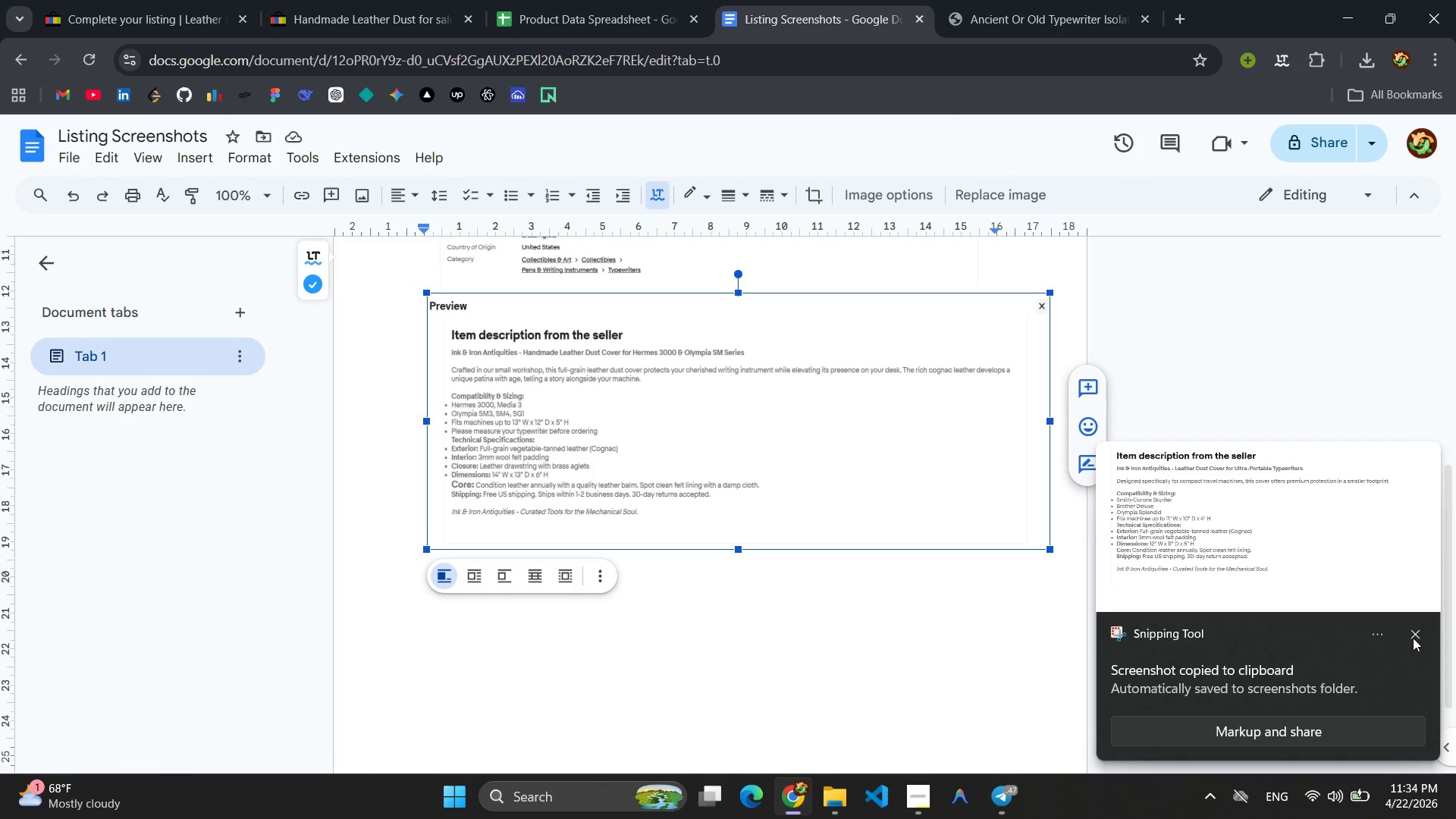 
left_click([1420, 635])
 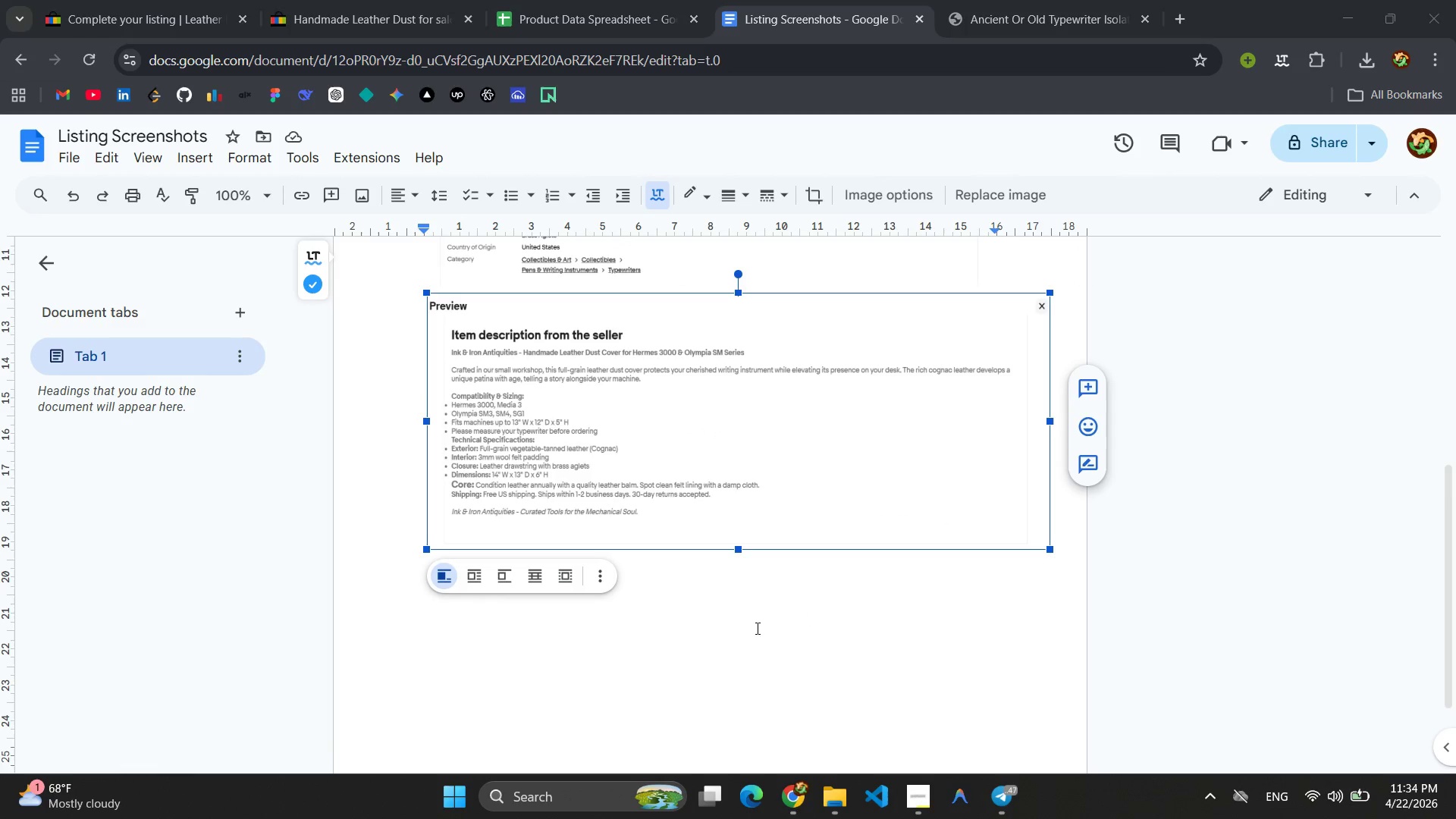 
left_click([541, 714])
 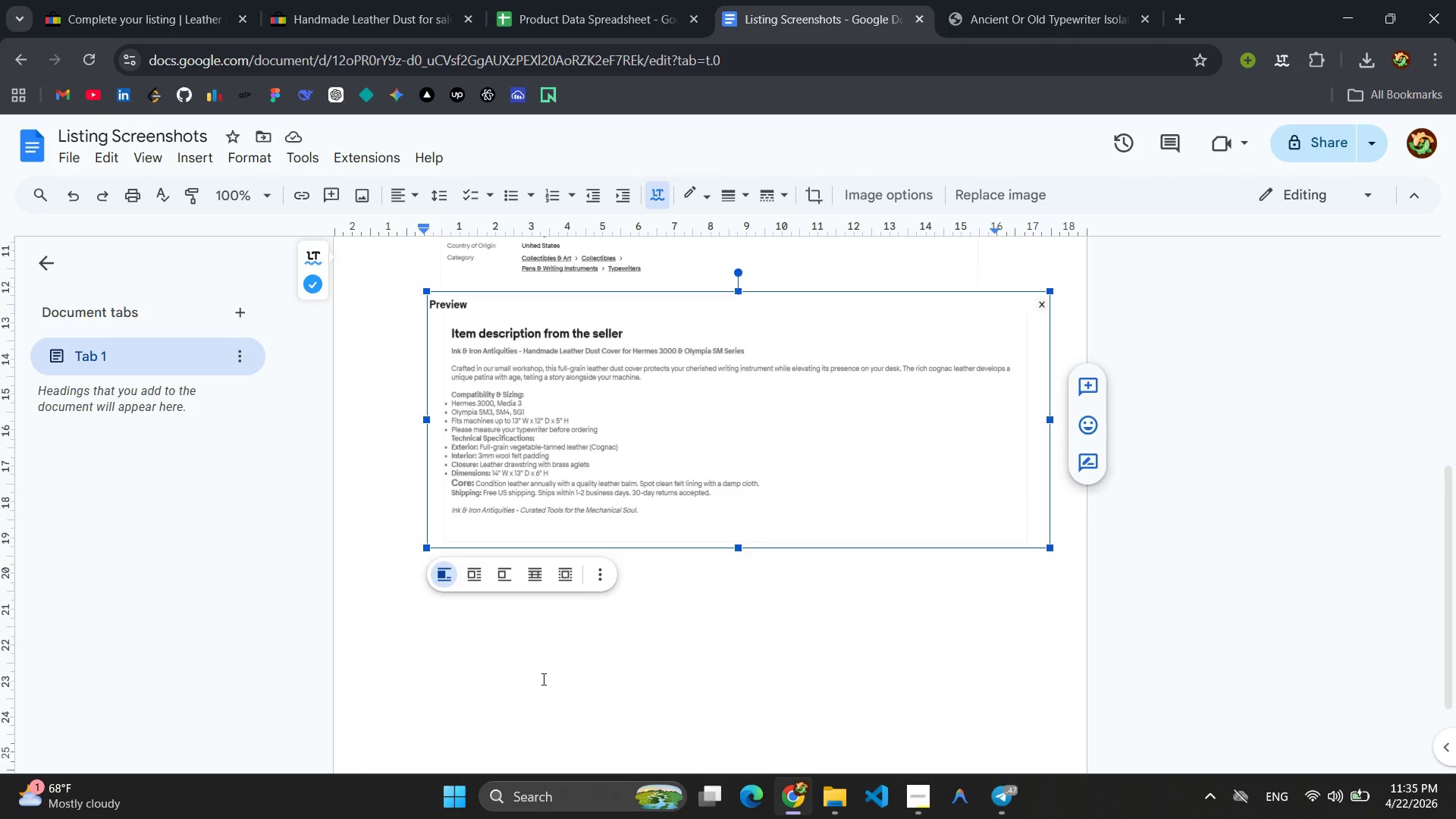 
scroll: coordinate [741, 597], scroll_direction: down, amount: 8.0
 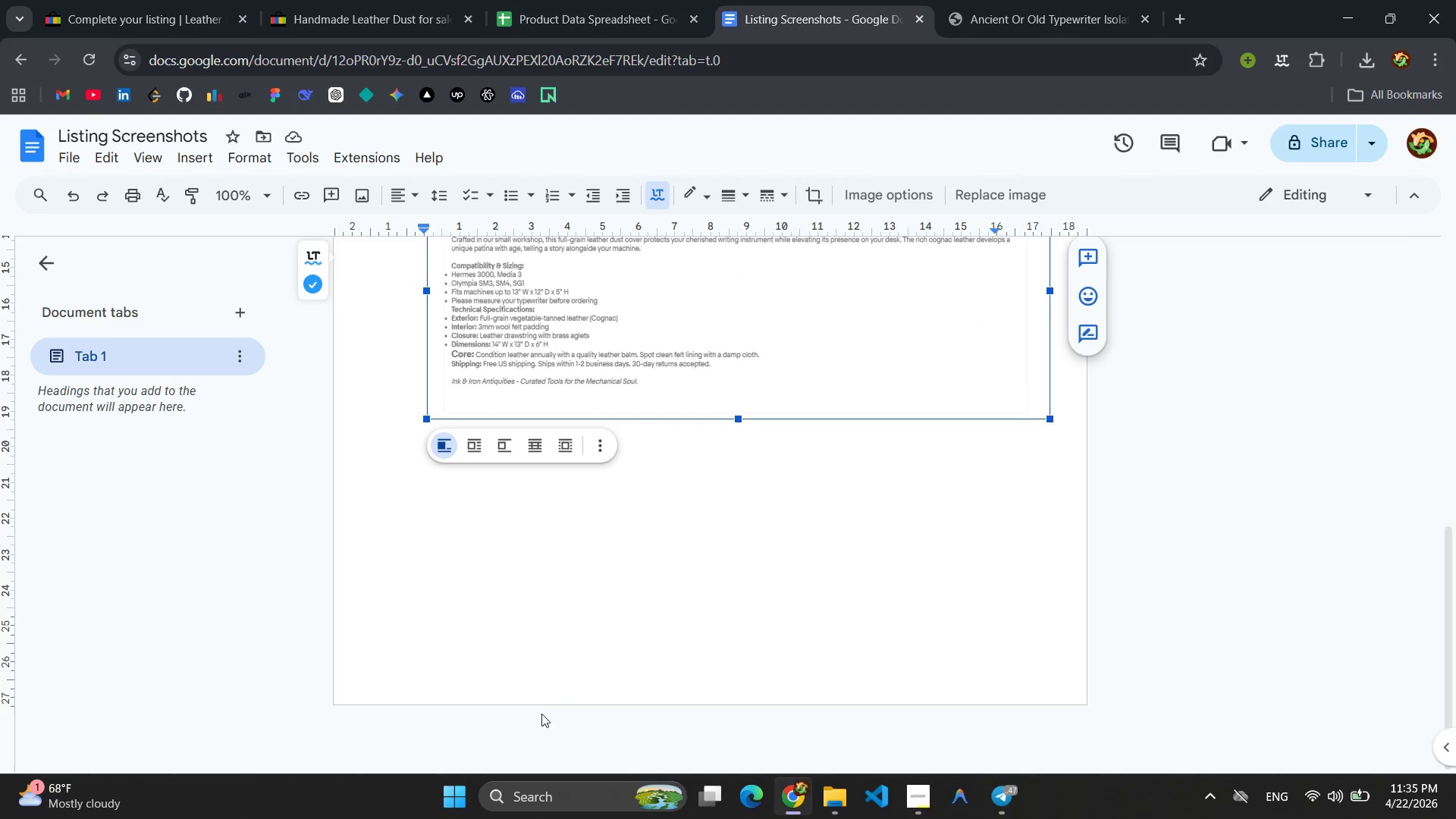 
double_click([542, 679])
 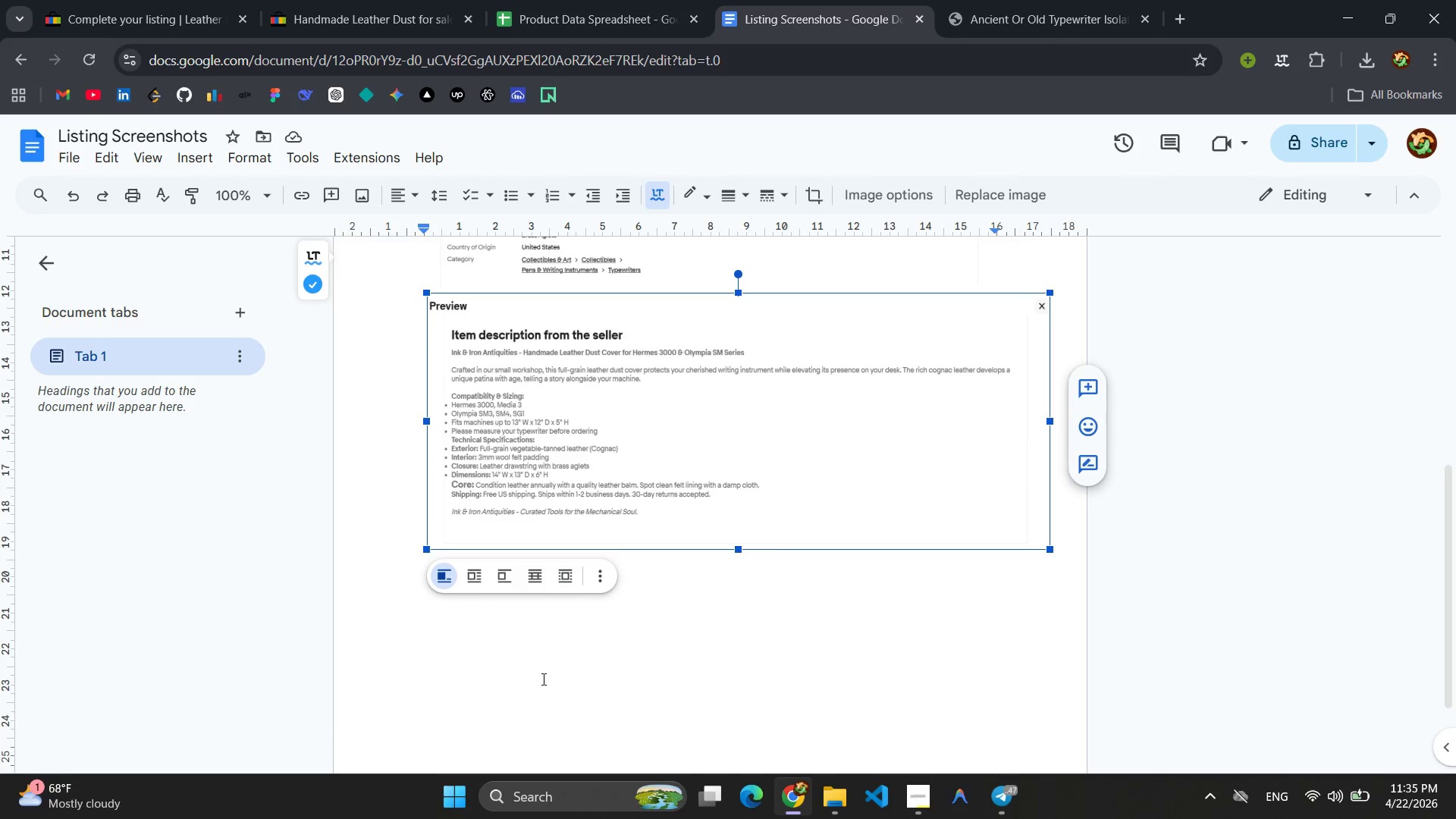 
triple_click([542, 679])
 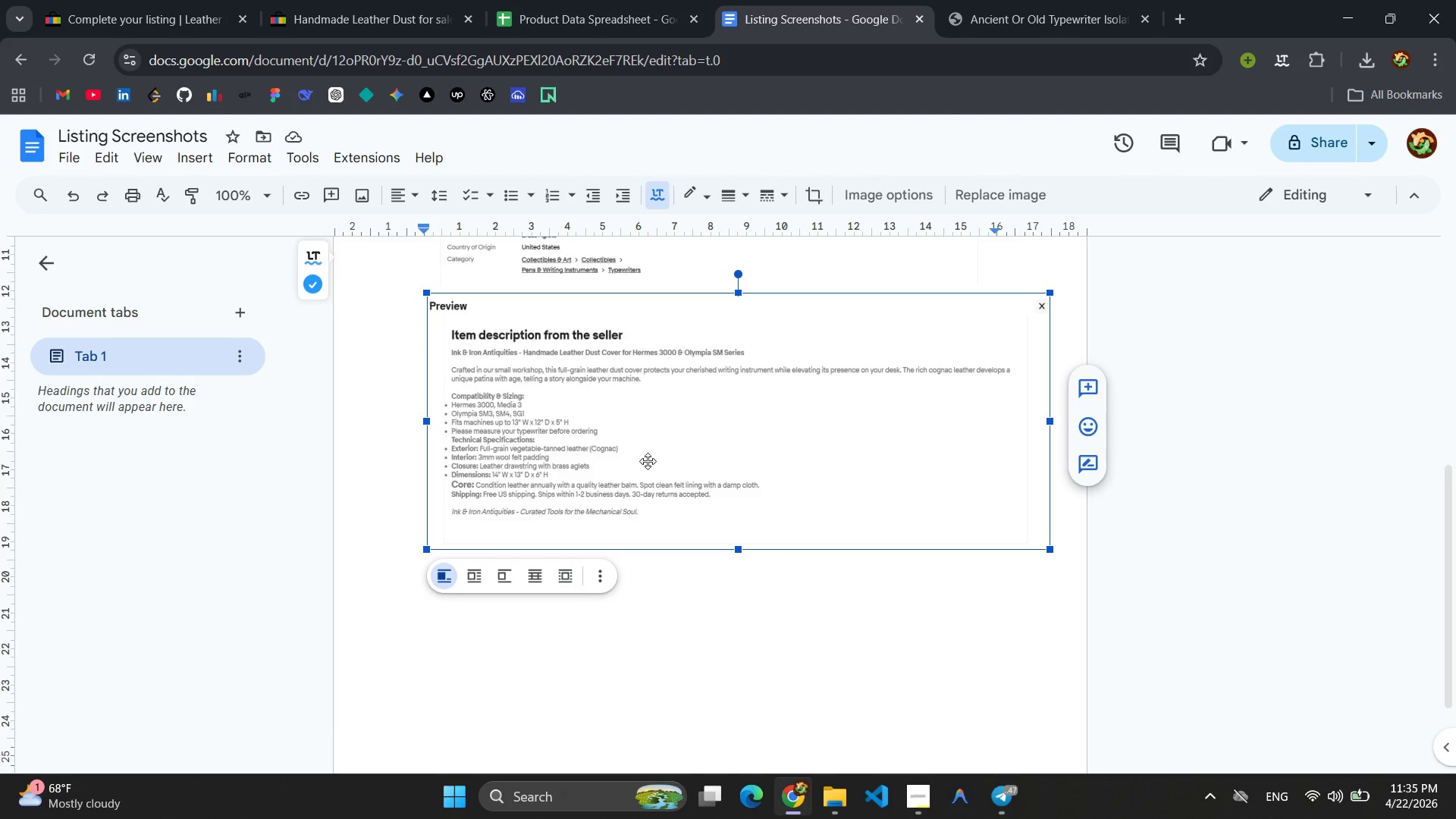 
left_click([648, 457])
 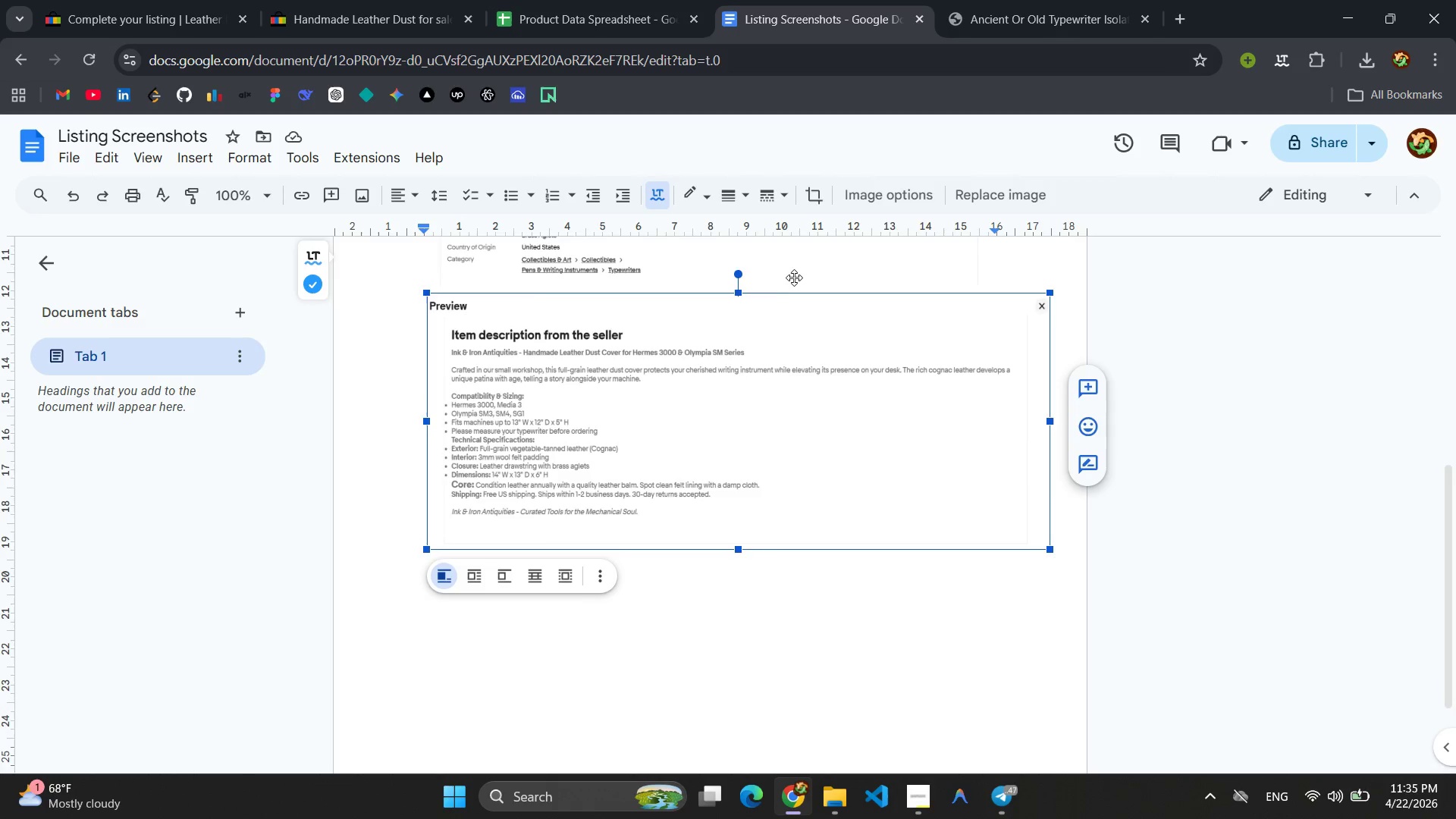 
left_click([794, 275])
 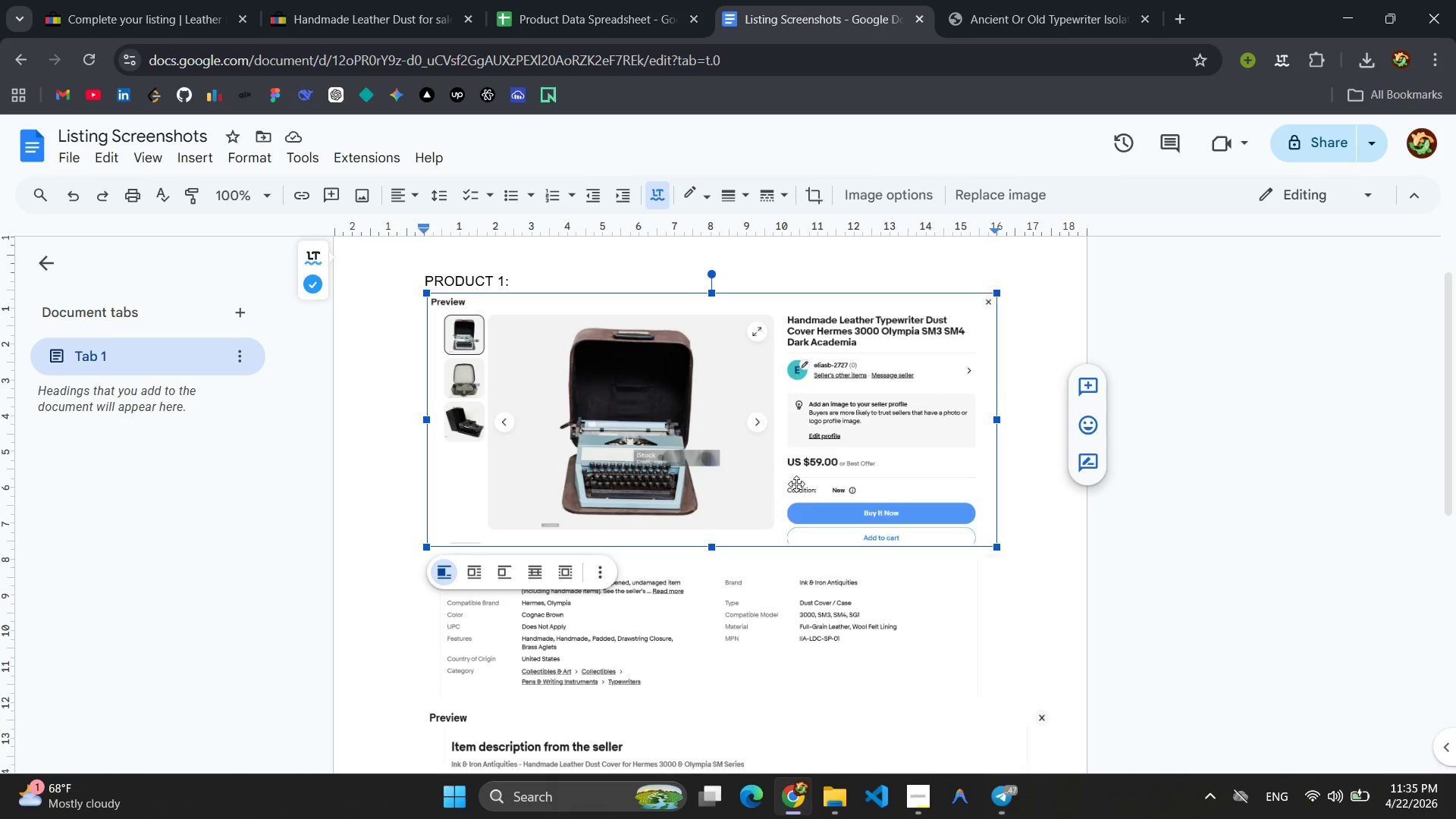 
scroll: coordinate [807, 496], scroll_direction: down, amount: 6.0
 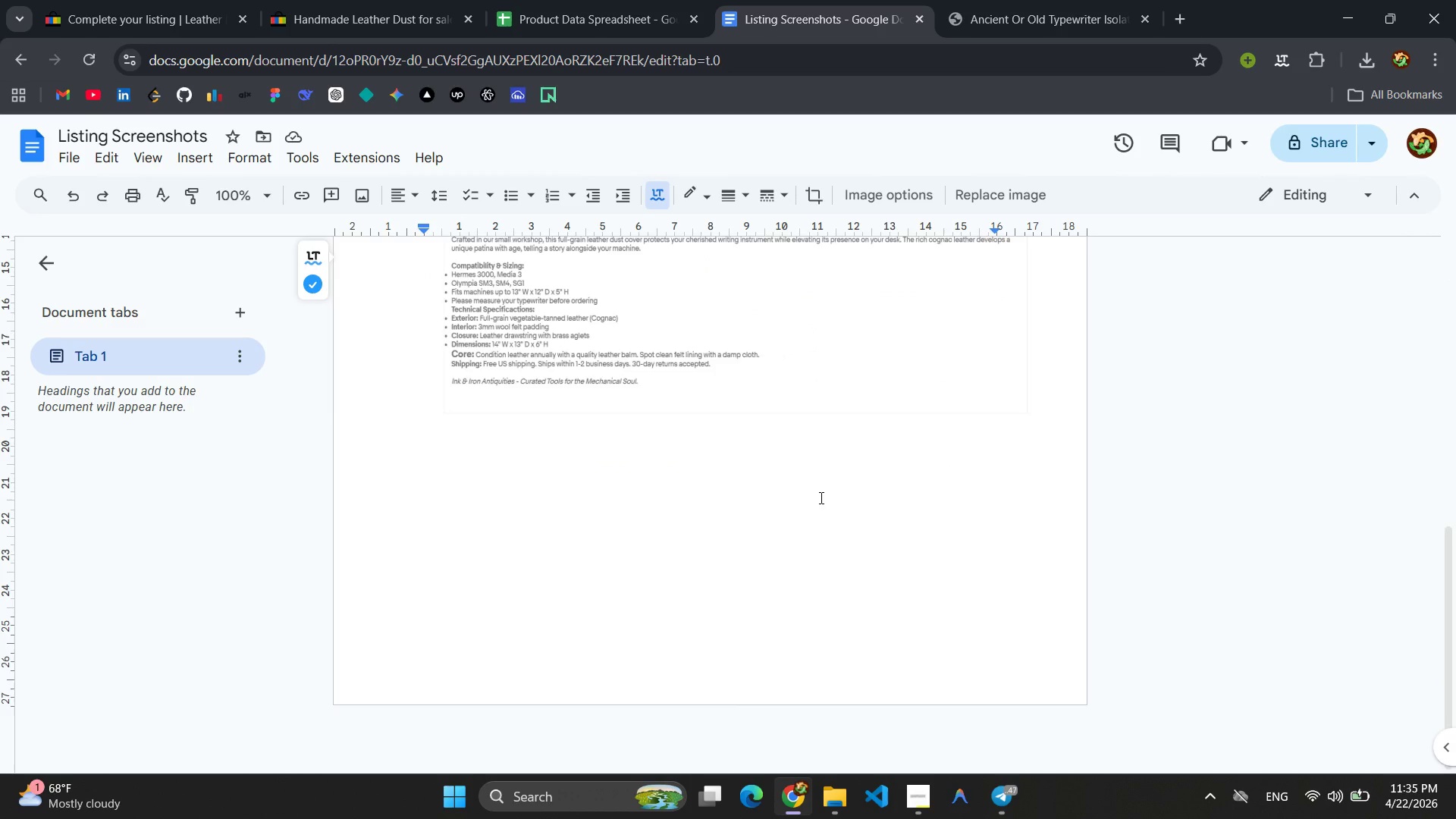 
left_click([820, 497])
 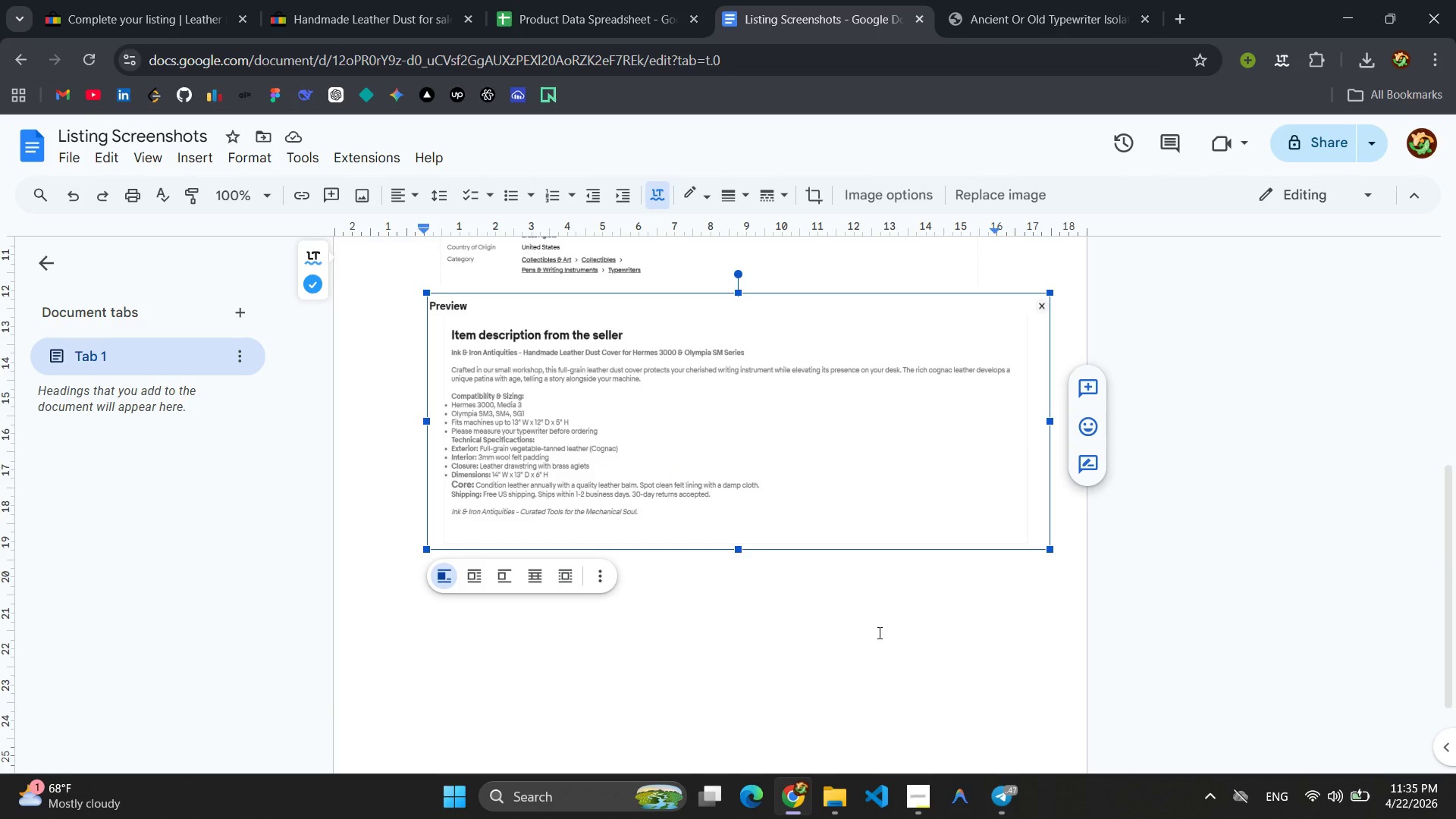 
hold_key(key=Enter, duration=7.75)
 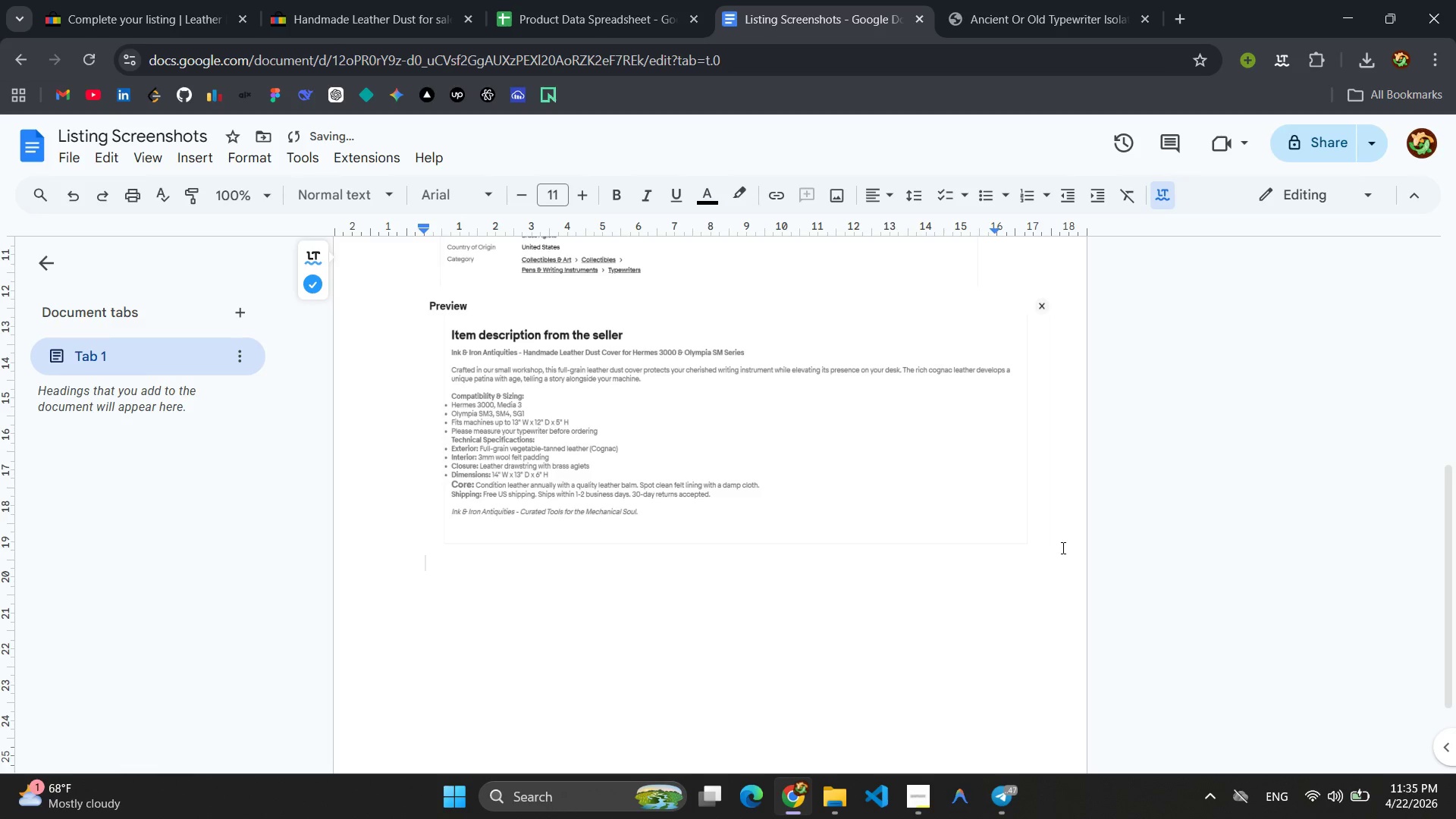 
key(Control+ControlLeft)
 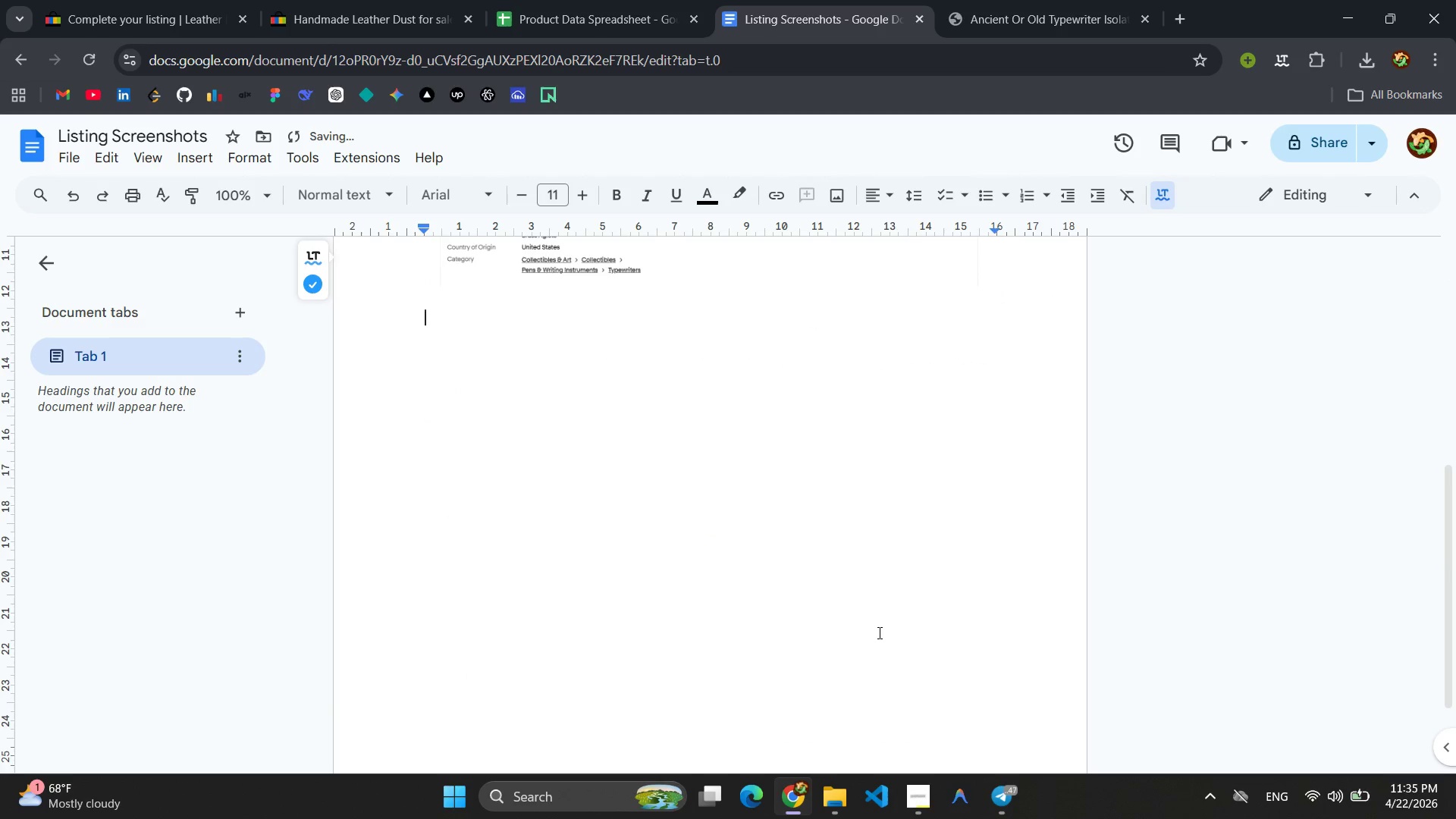 
key(Control+Z)
 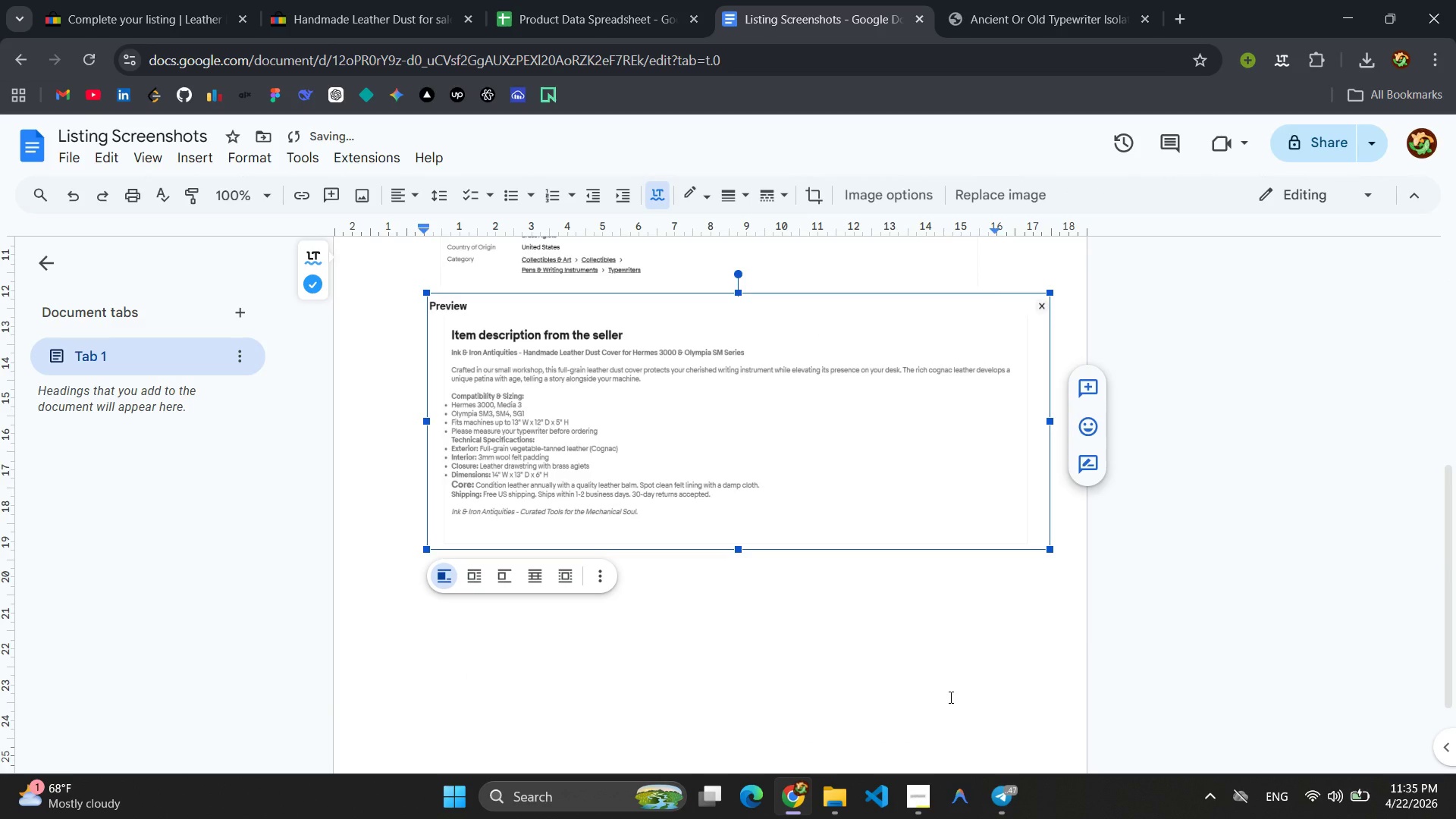 
double_click([949, 697])
 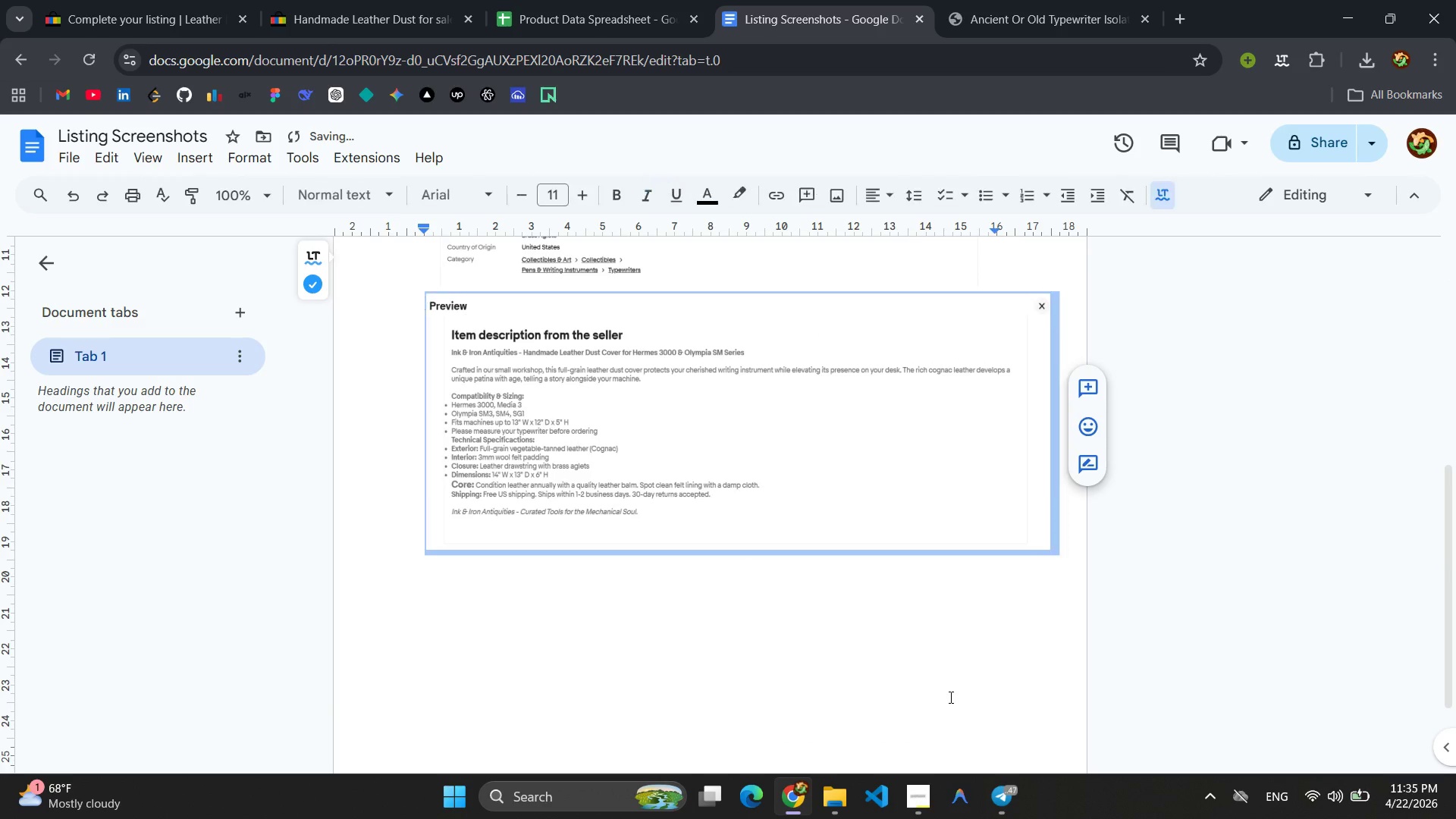 
triple_click([949, 697])
 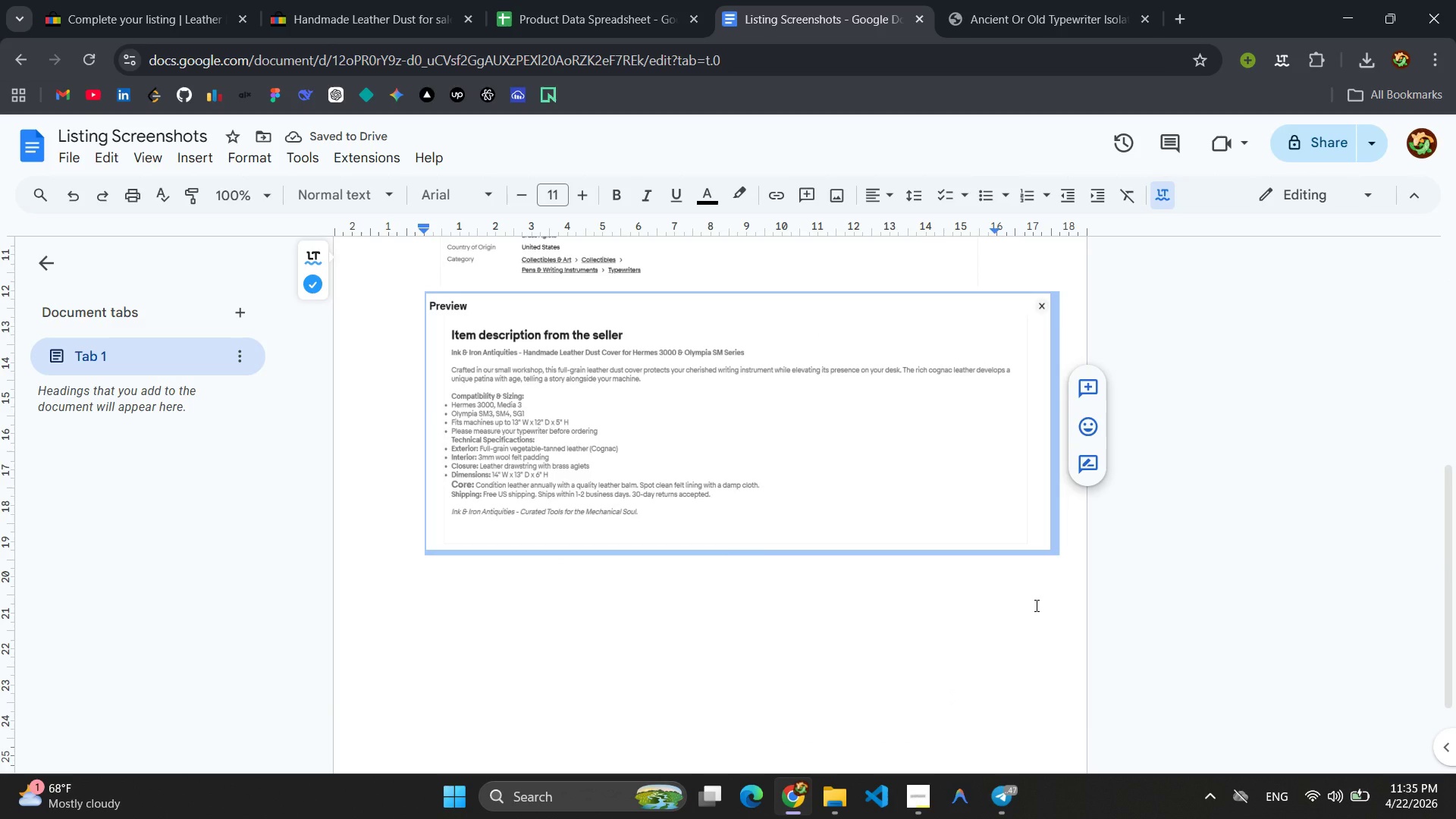 
left_click([1035, 605])
 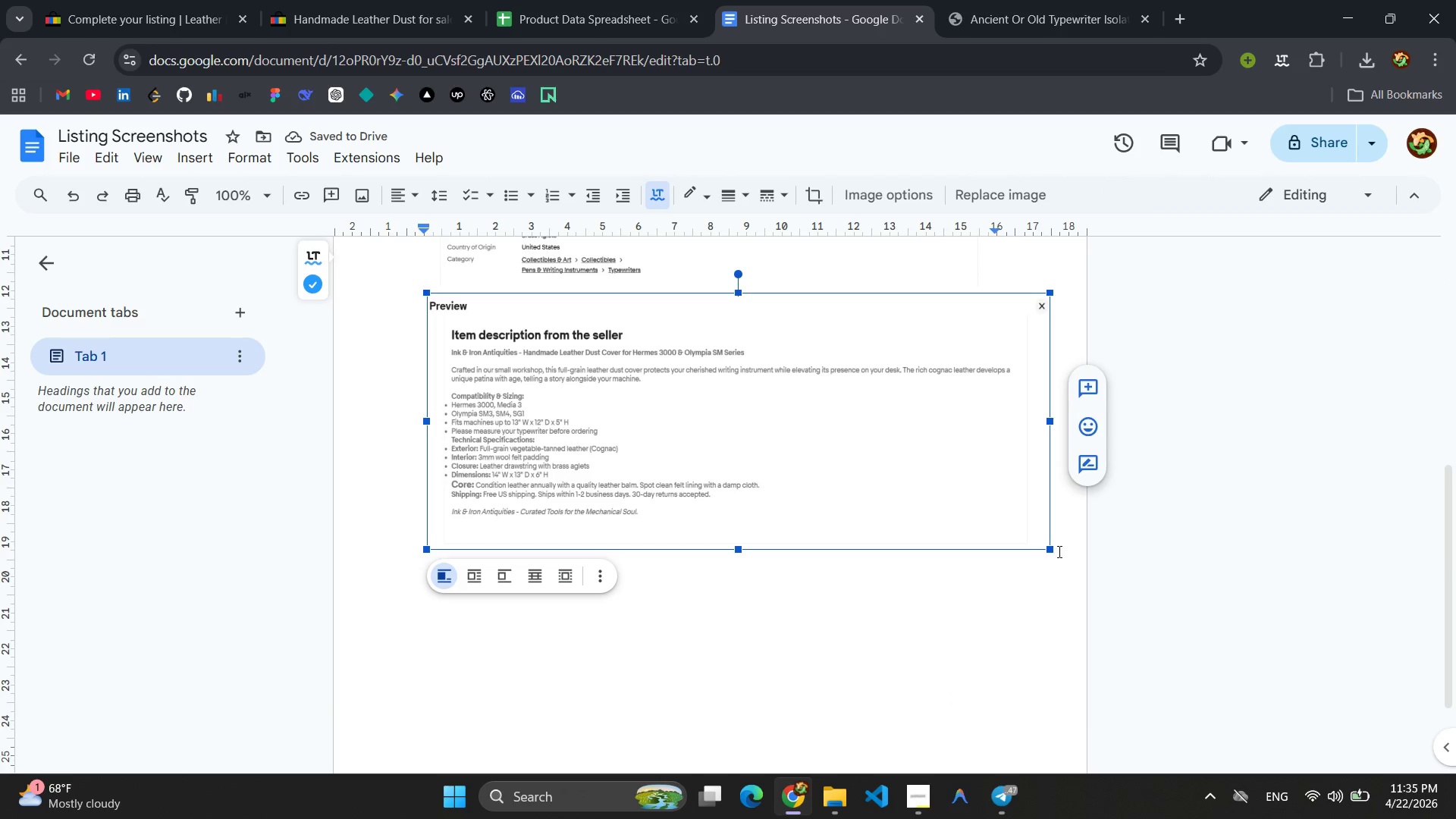 
left_click([1062, 548])
 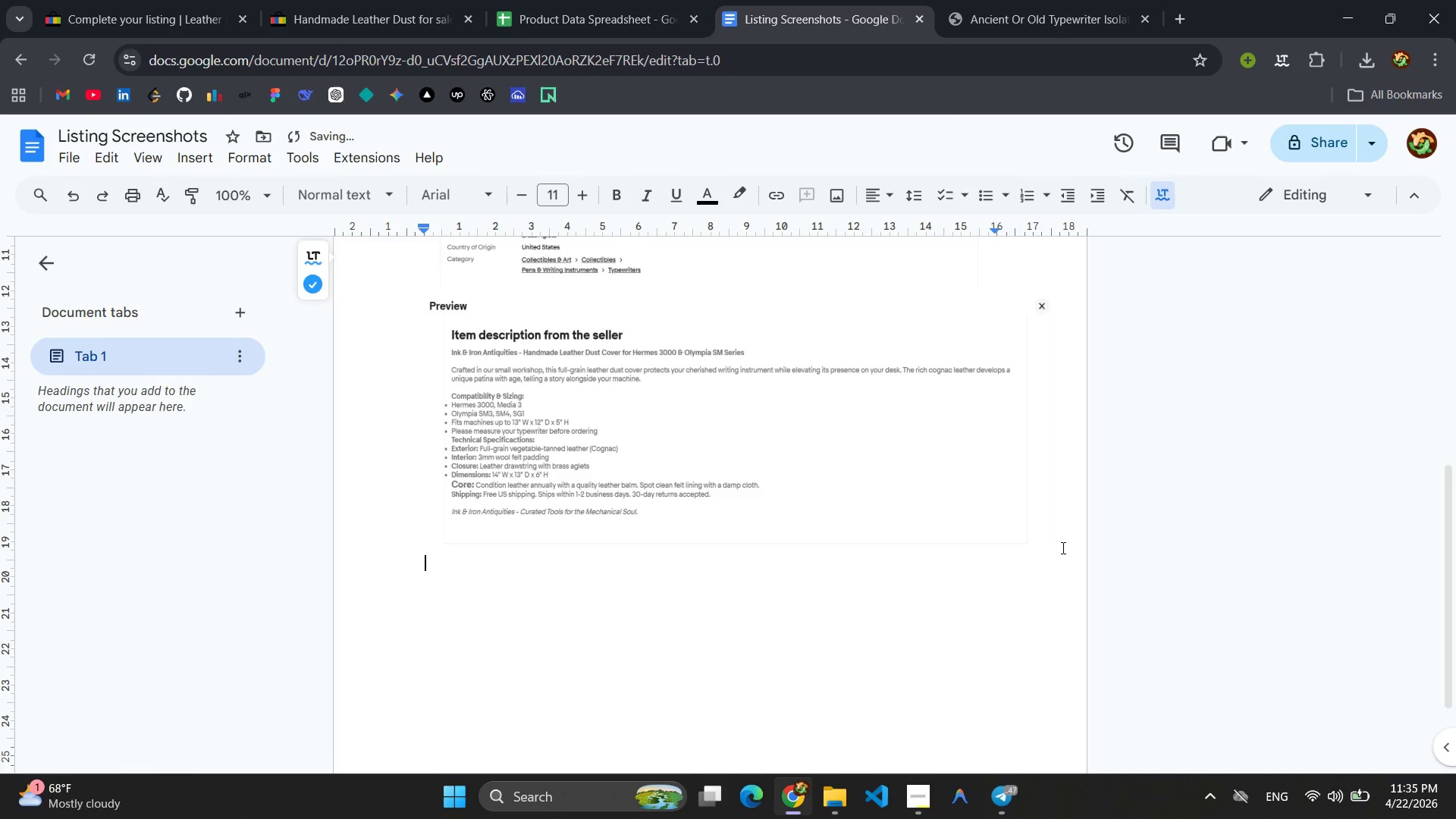 
type(PRODUCT 2)
 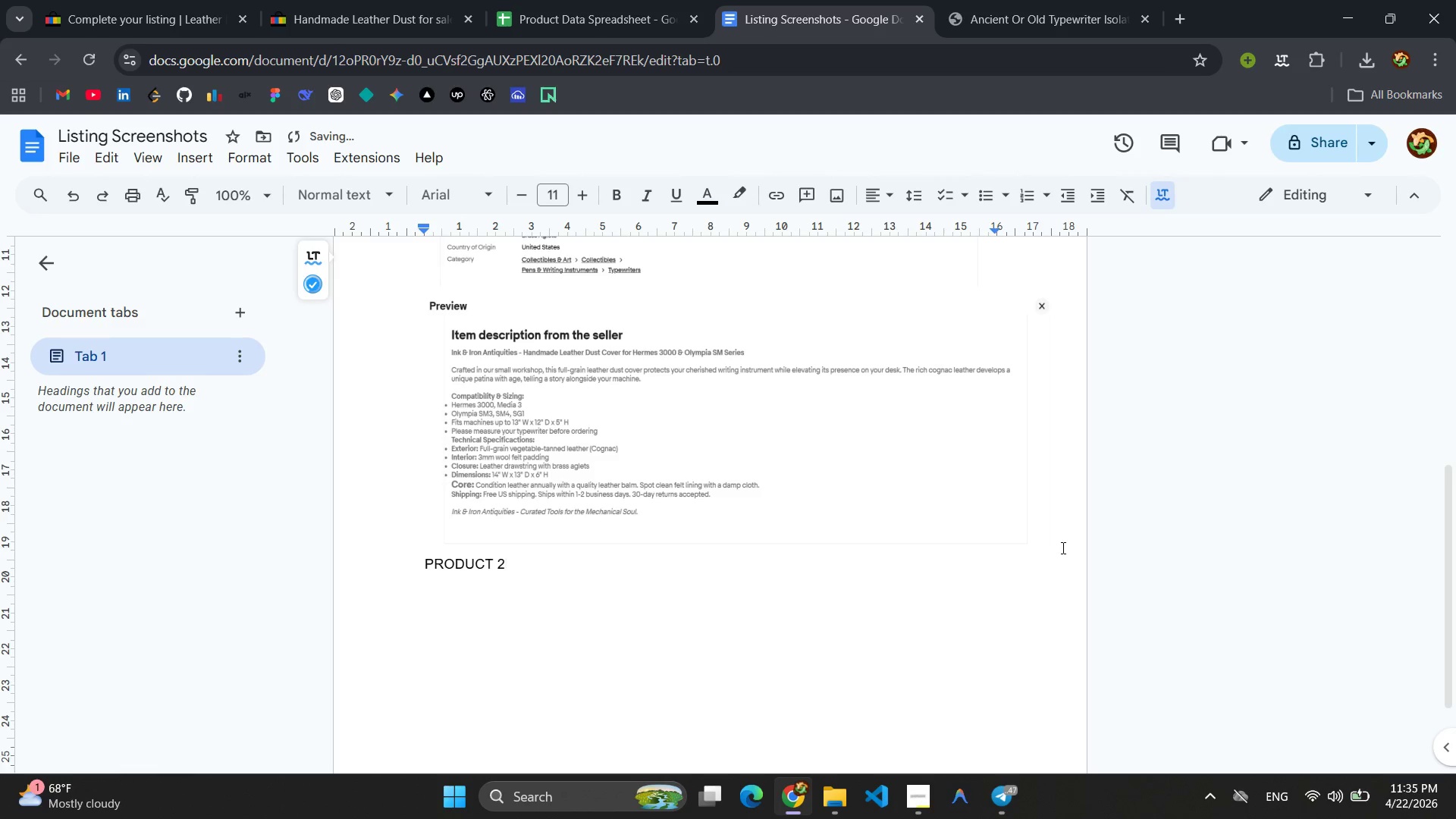 
key(Enter)
 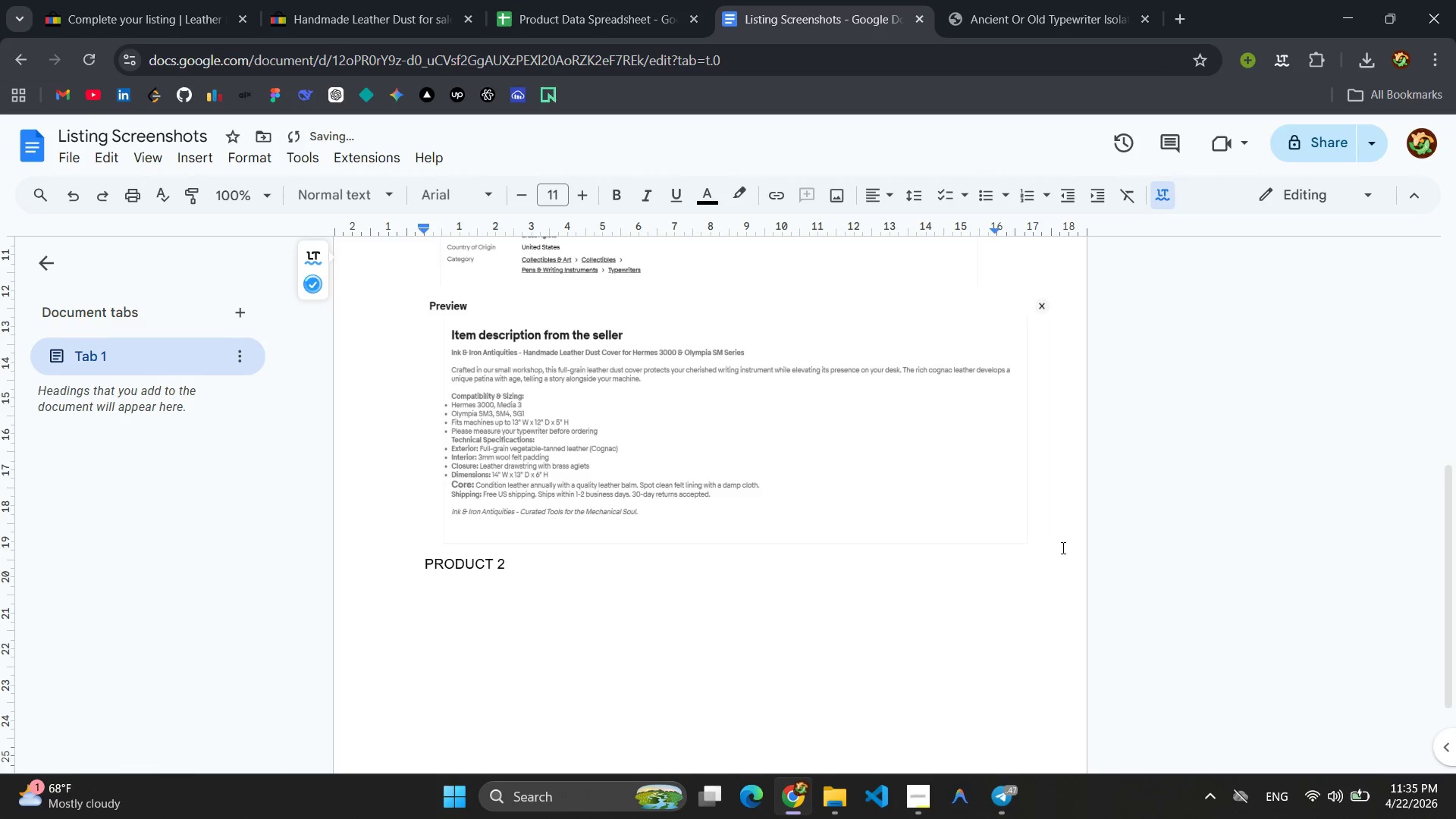 
hold_key(key=ControlLeft, duration=0.59)
 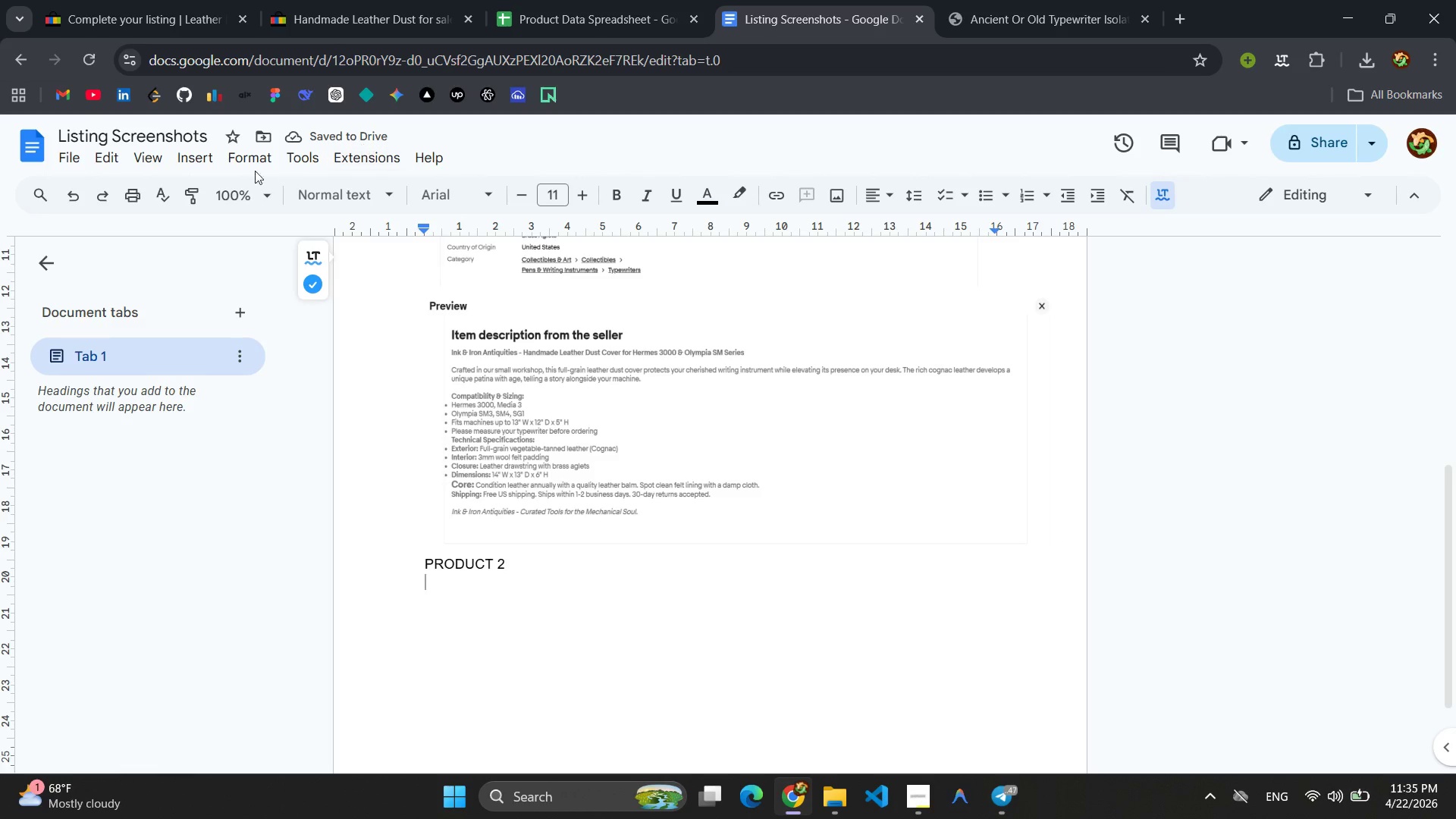 
left_click([203, 161])
 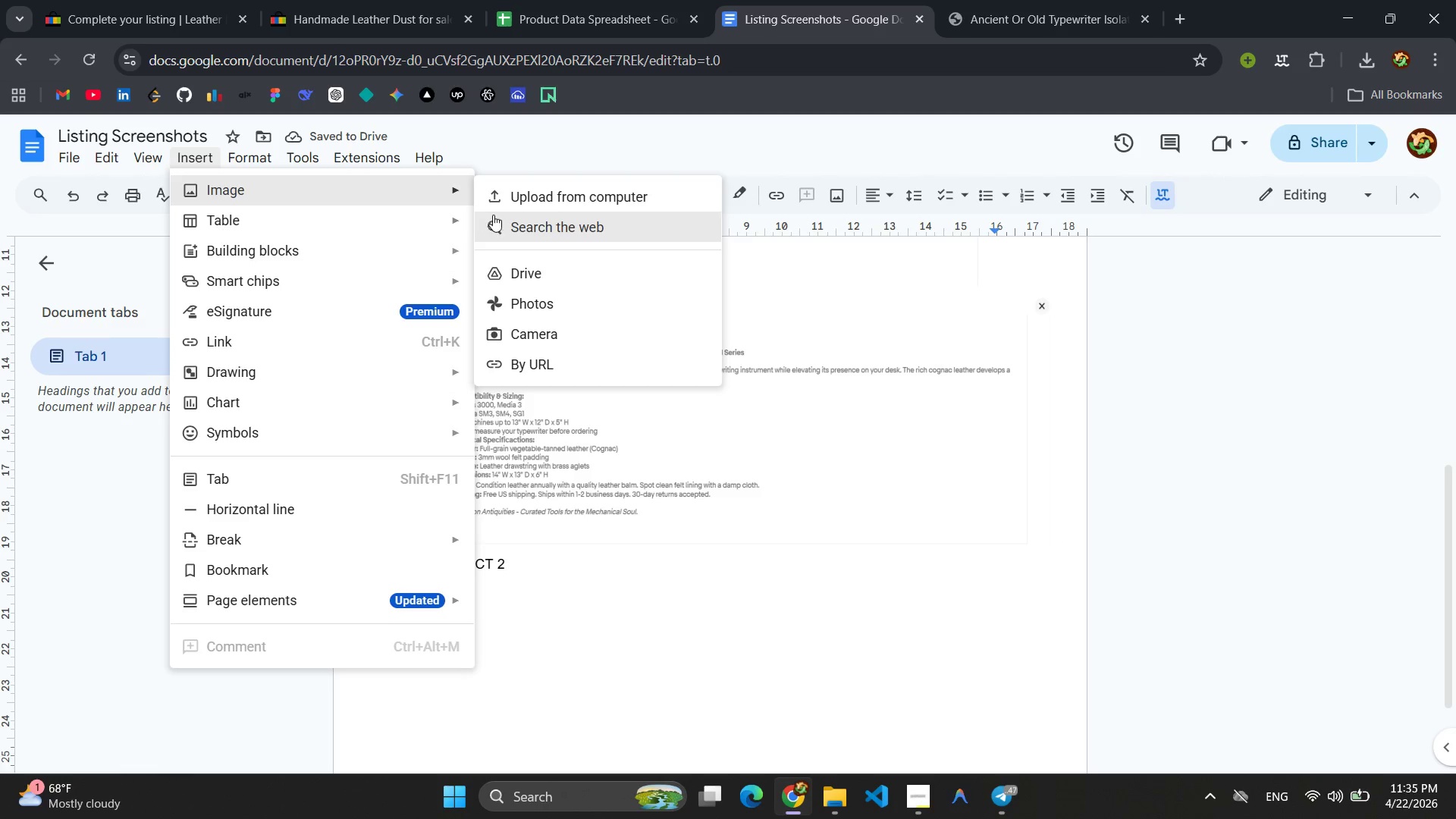 
left_click([513, 203])
 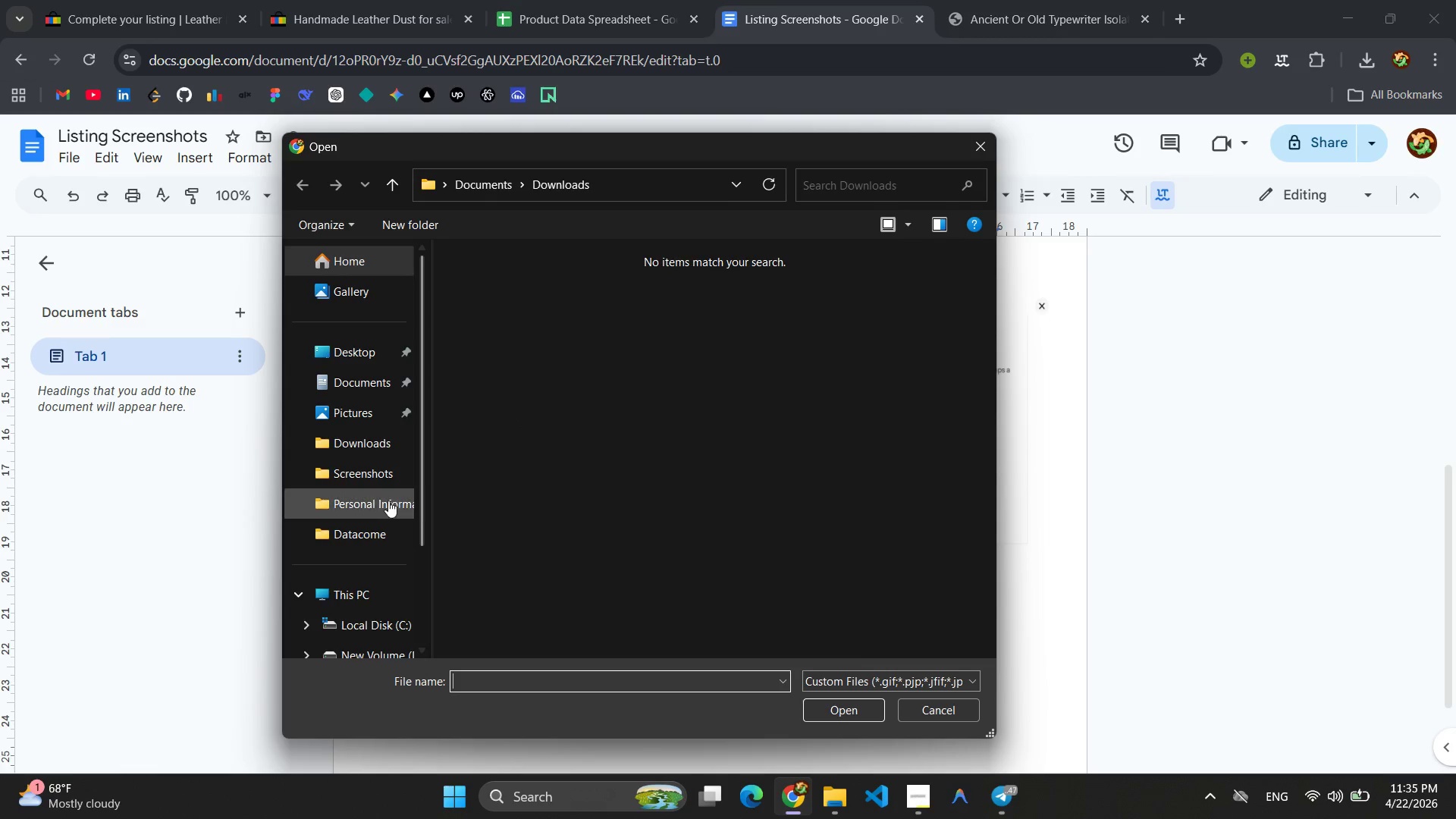 
left_click([375, 479])
 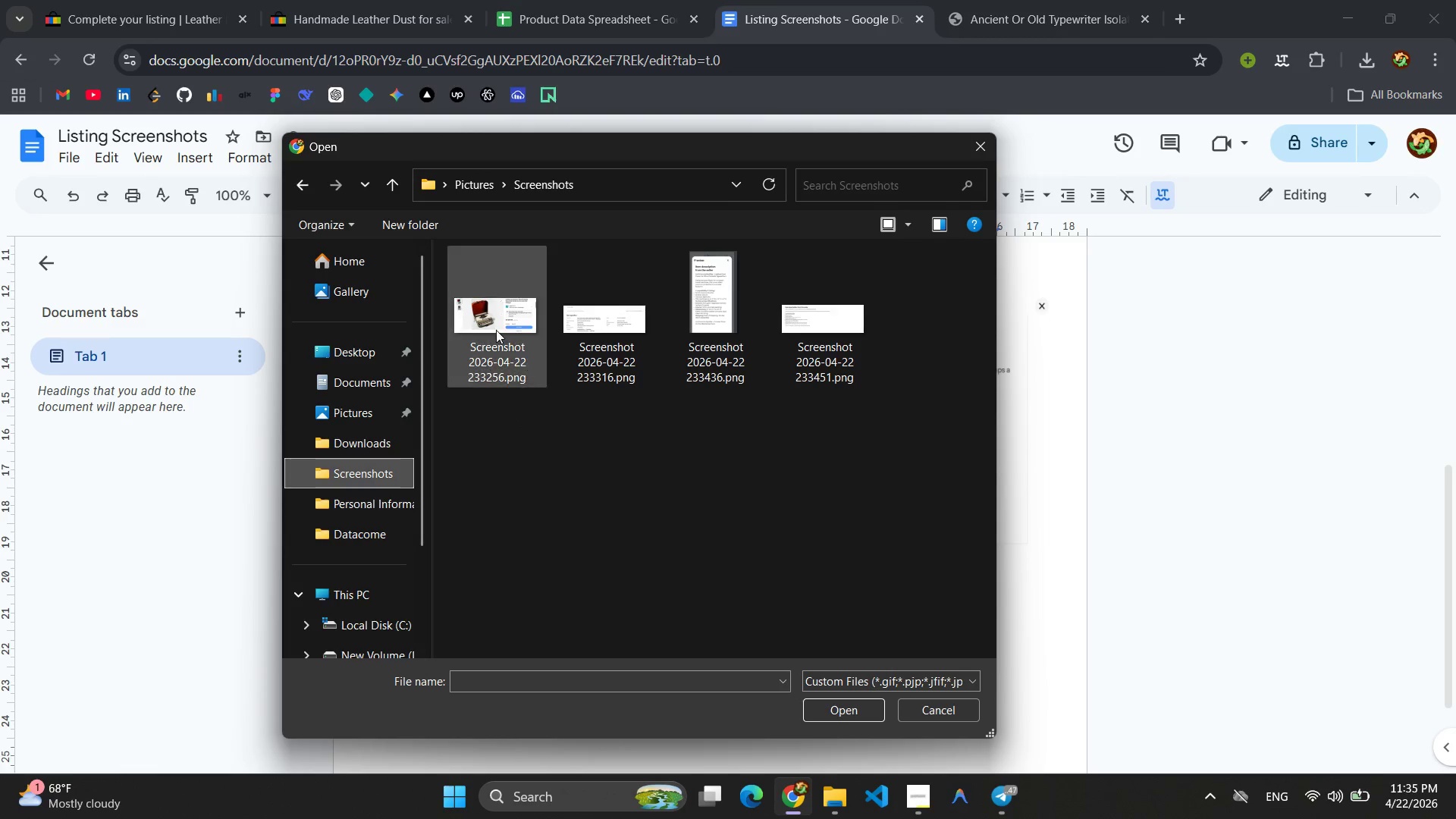 
left_click([503, 328])
 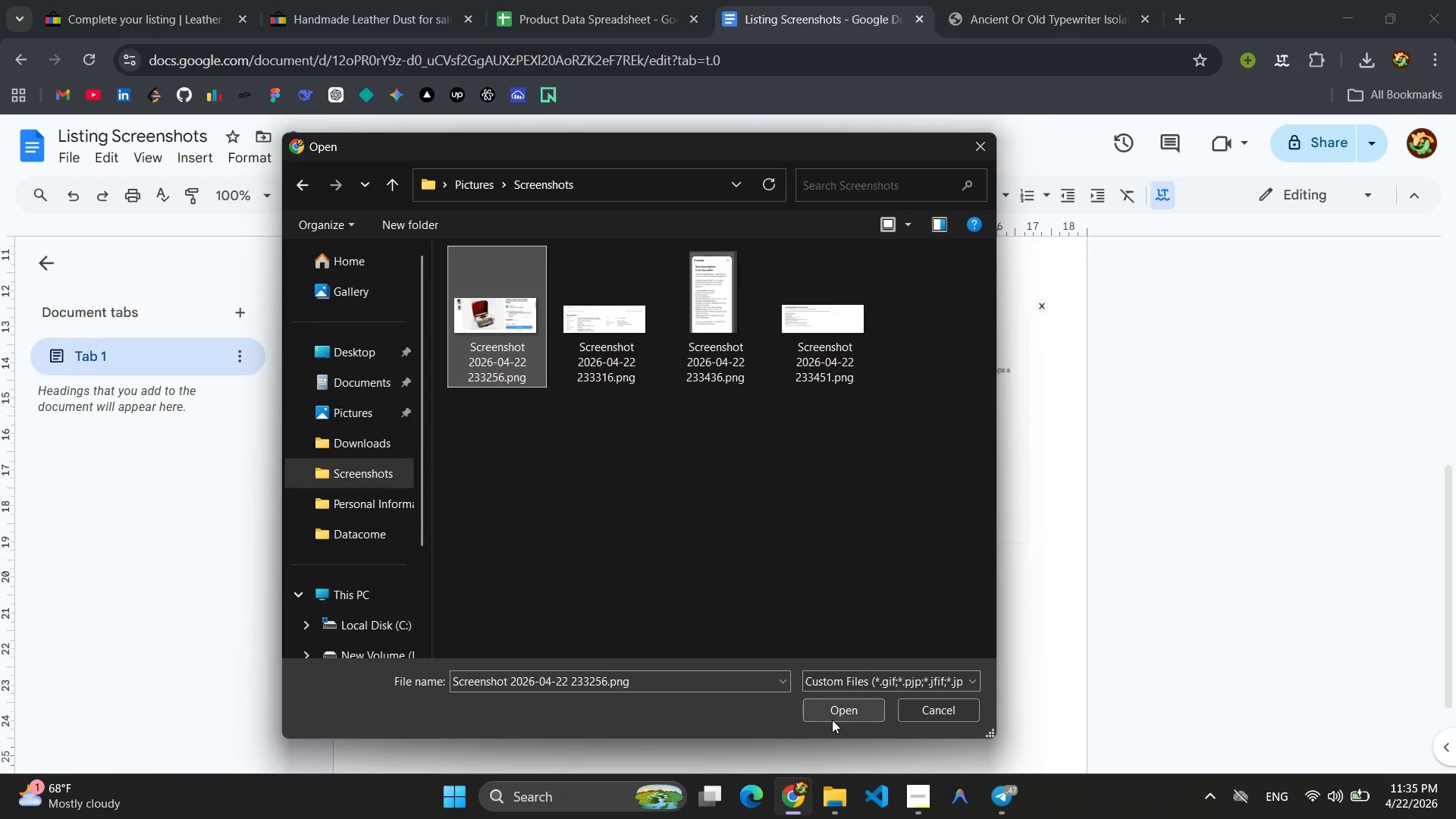 
left_click([833, 718])
 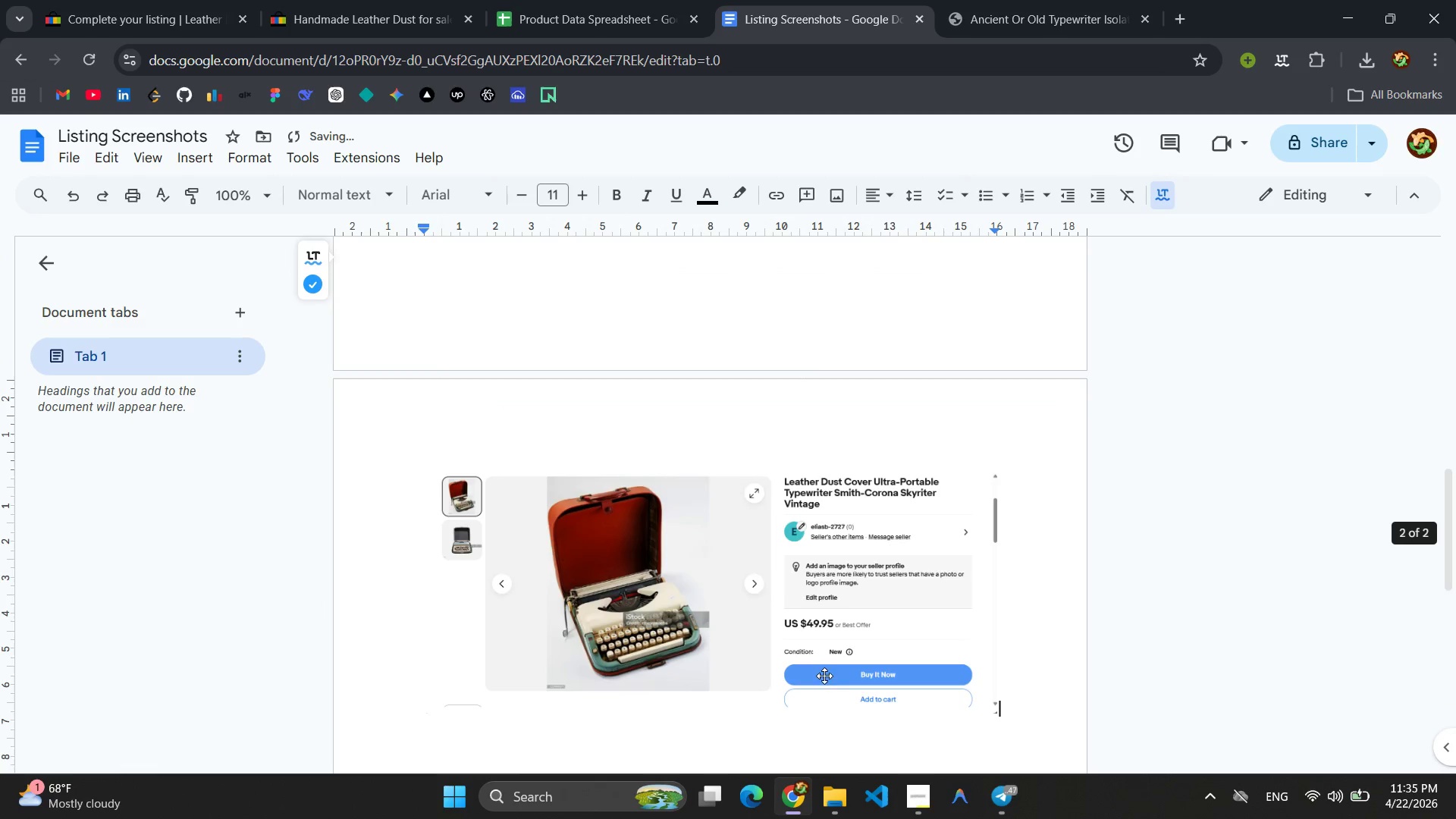 
scroll: coordinate [779, 544], scroll_direction: up, amount: 4.0
 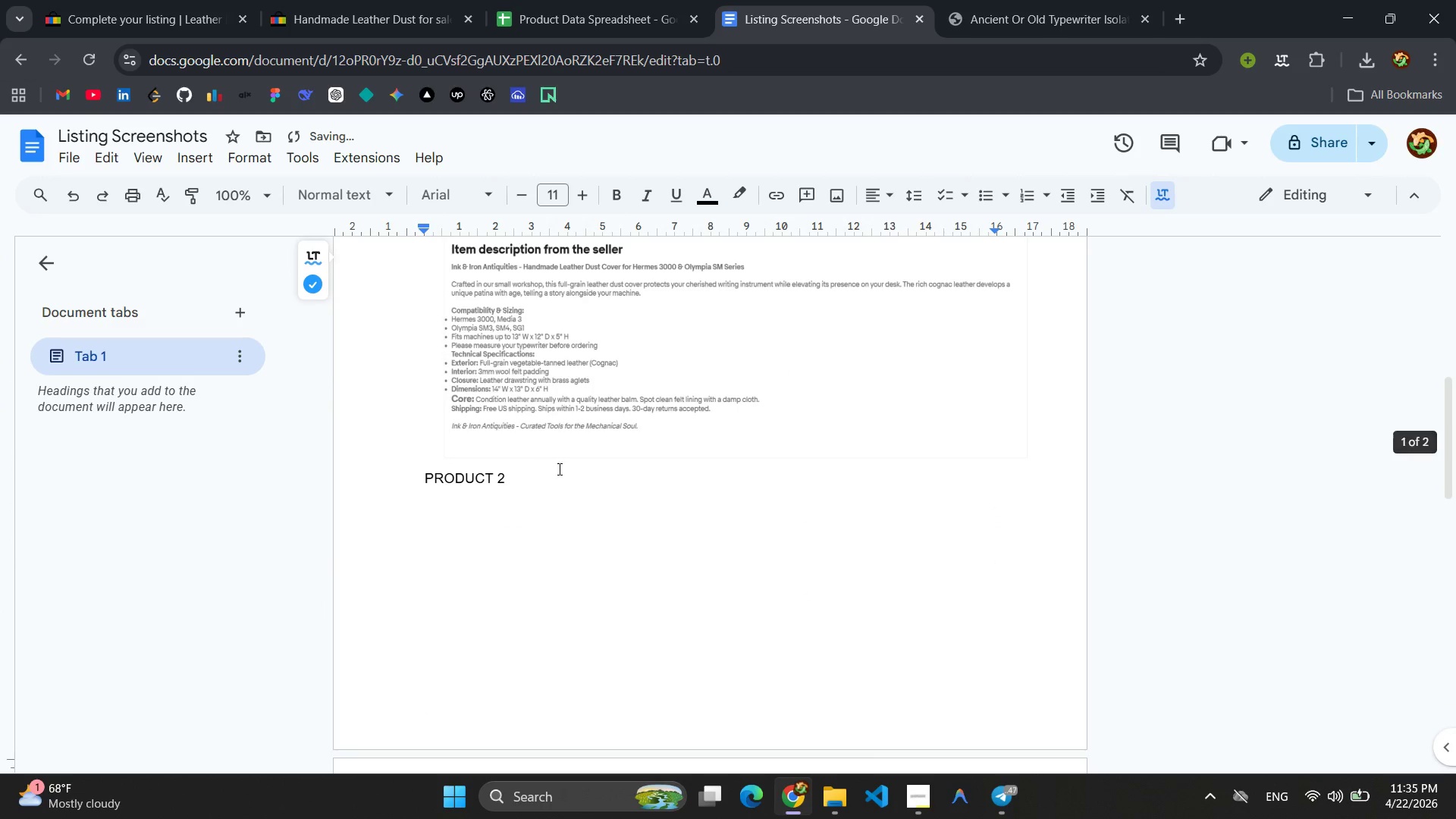 
left_click([560, 469])
 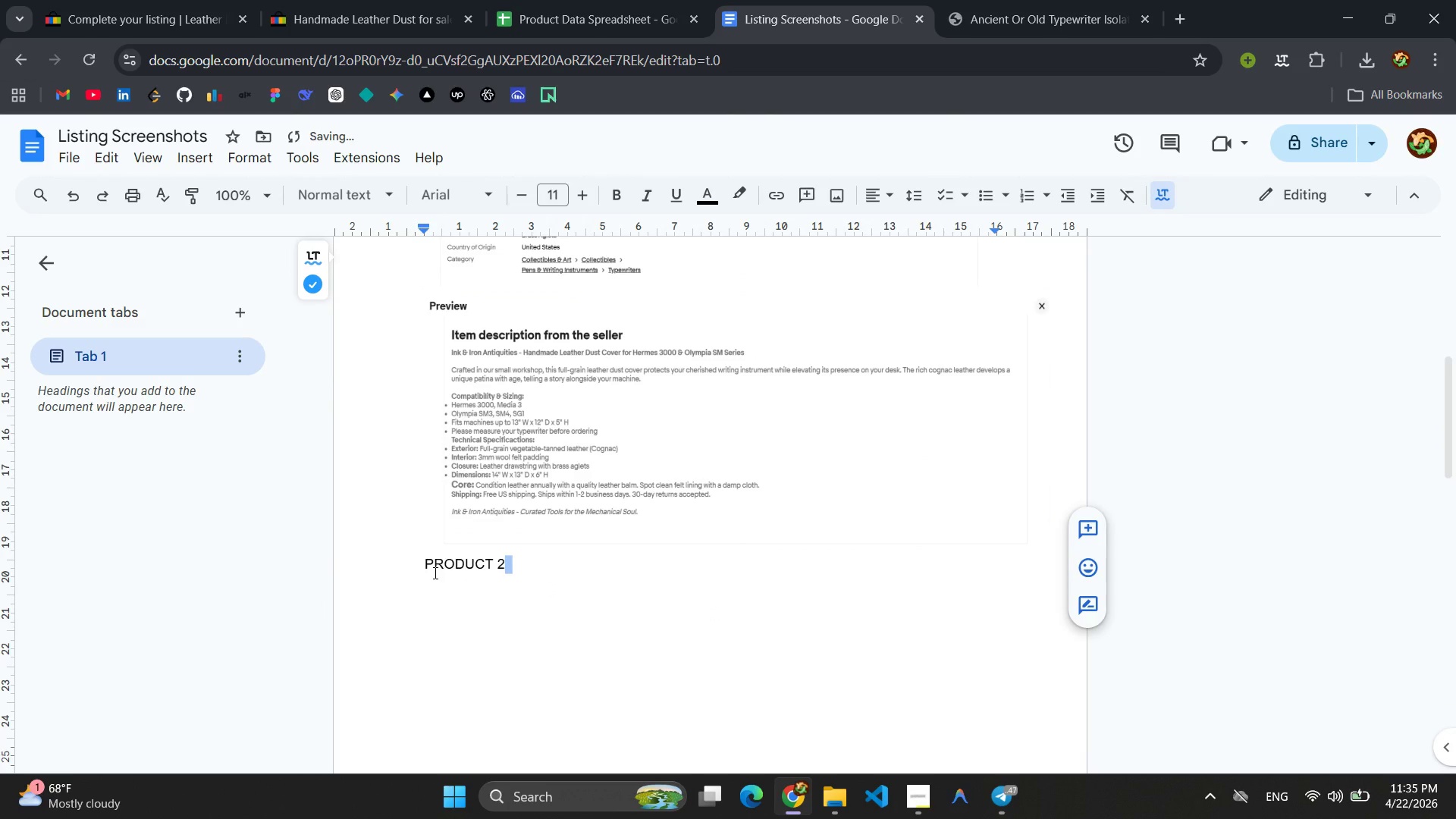 
left_click([421, 569])
 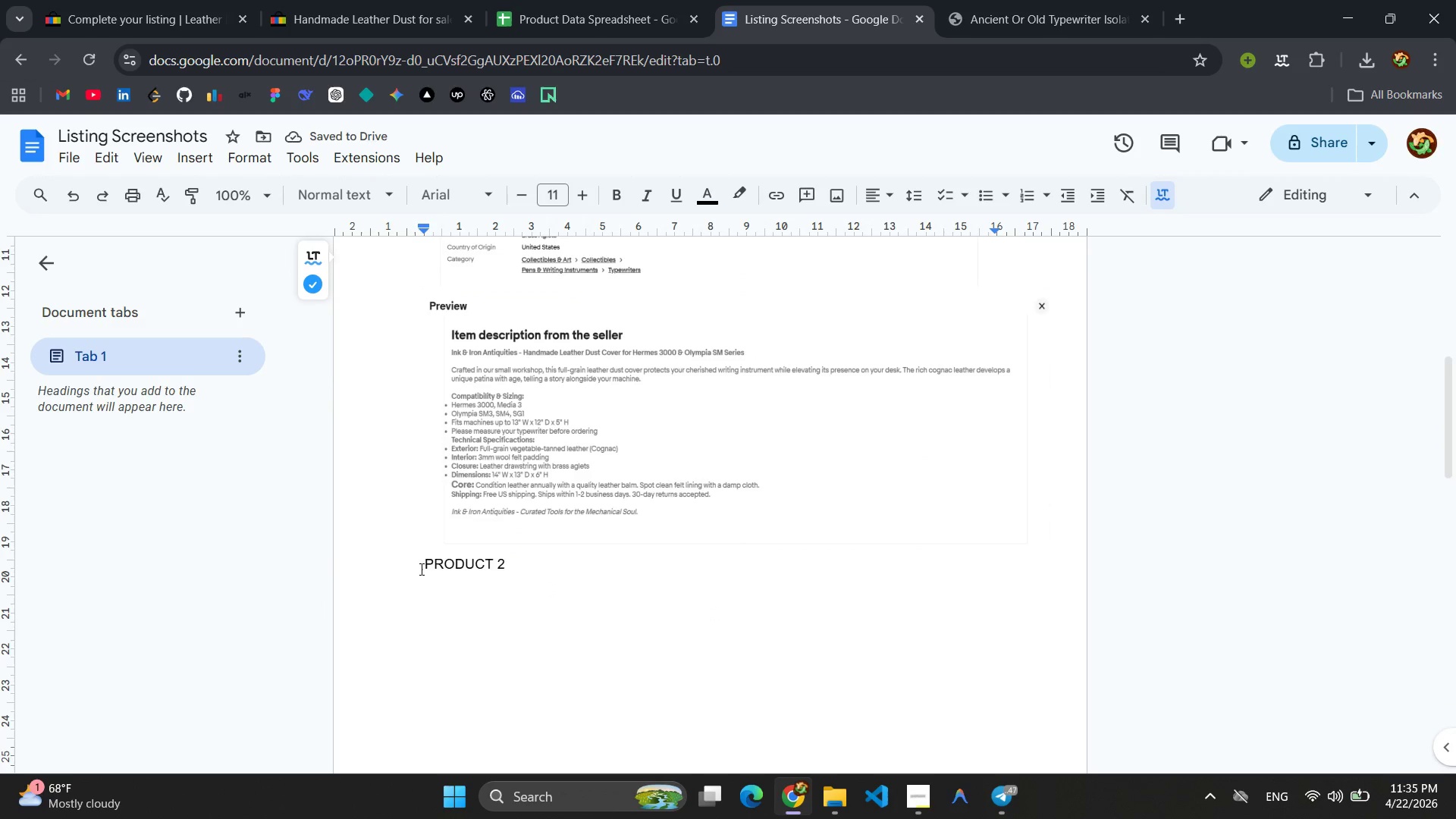 
key(Enter)
 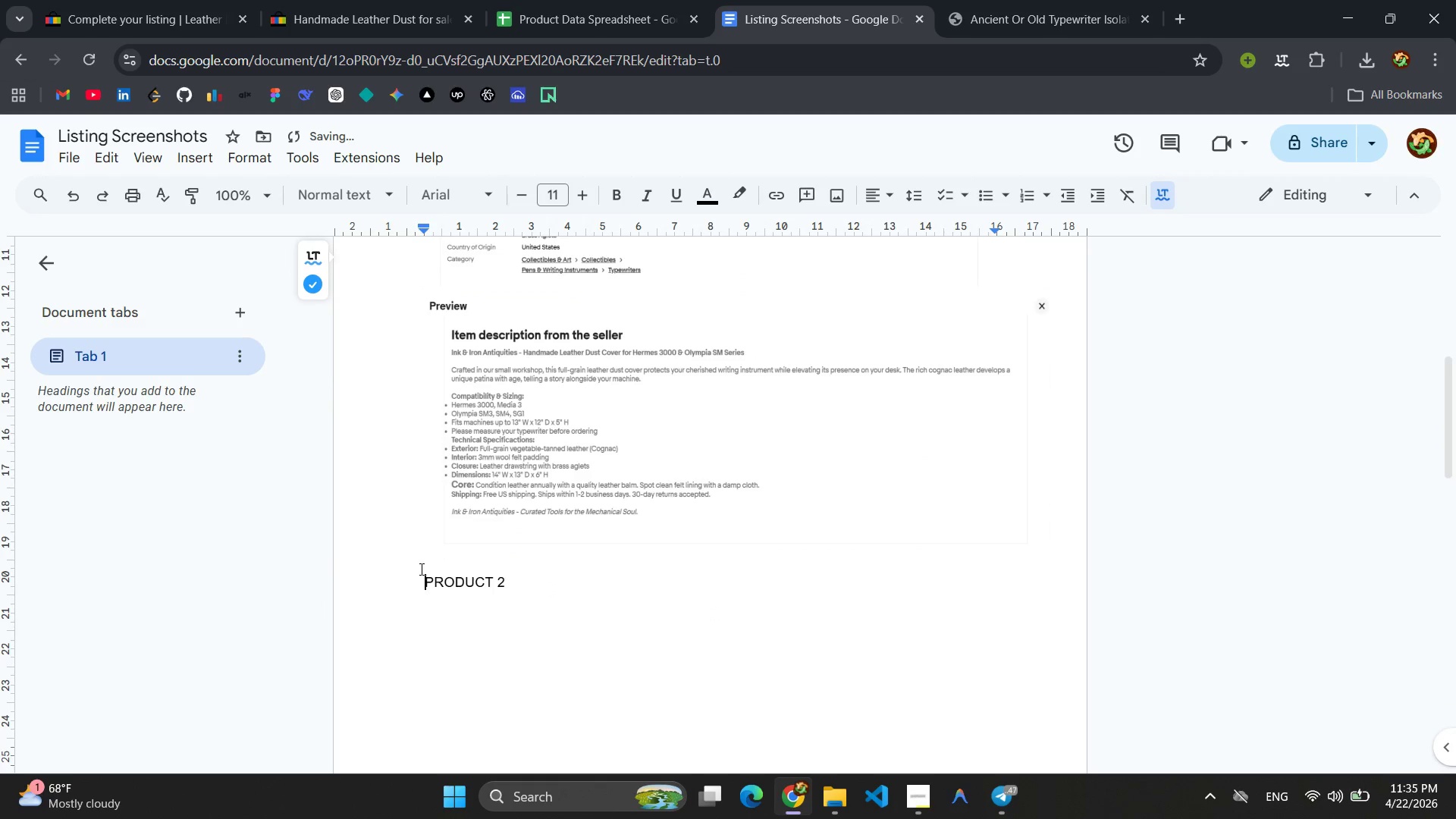 
key(Enter)
 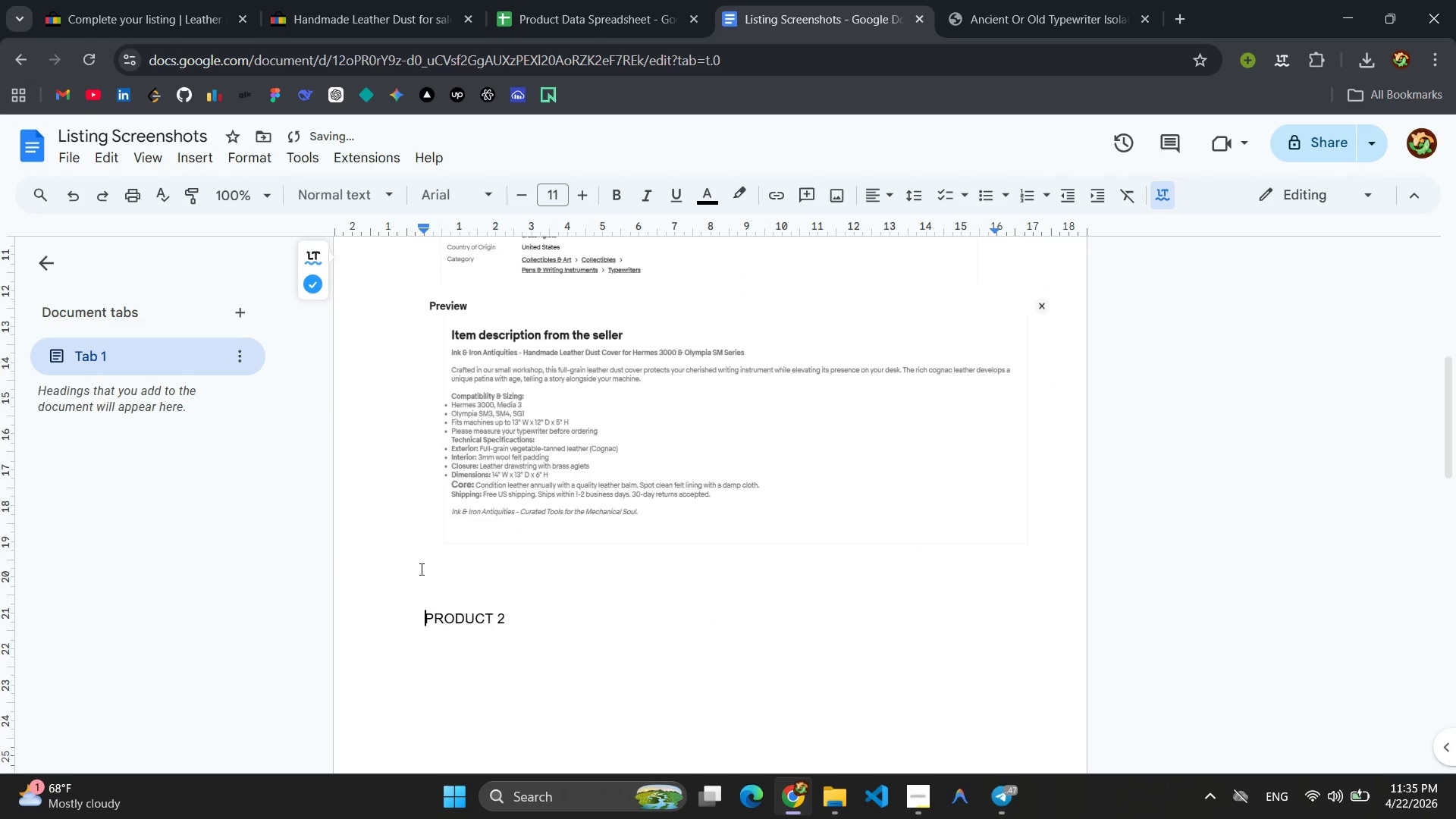 
key(Enter)
 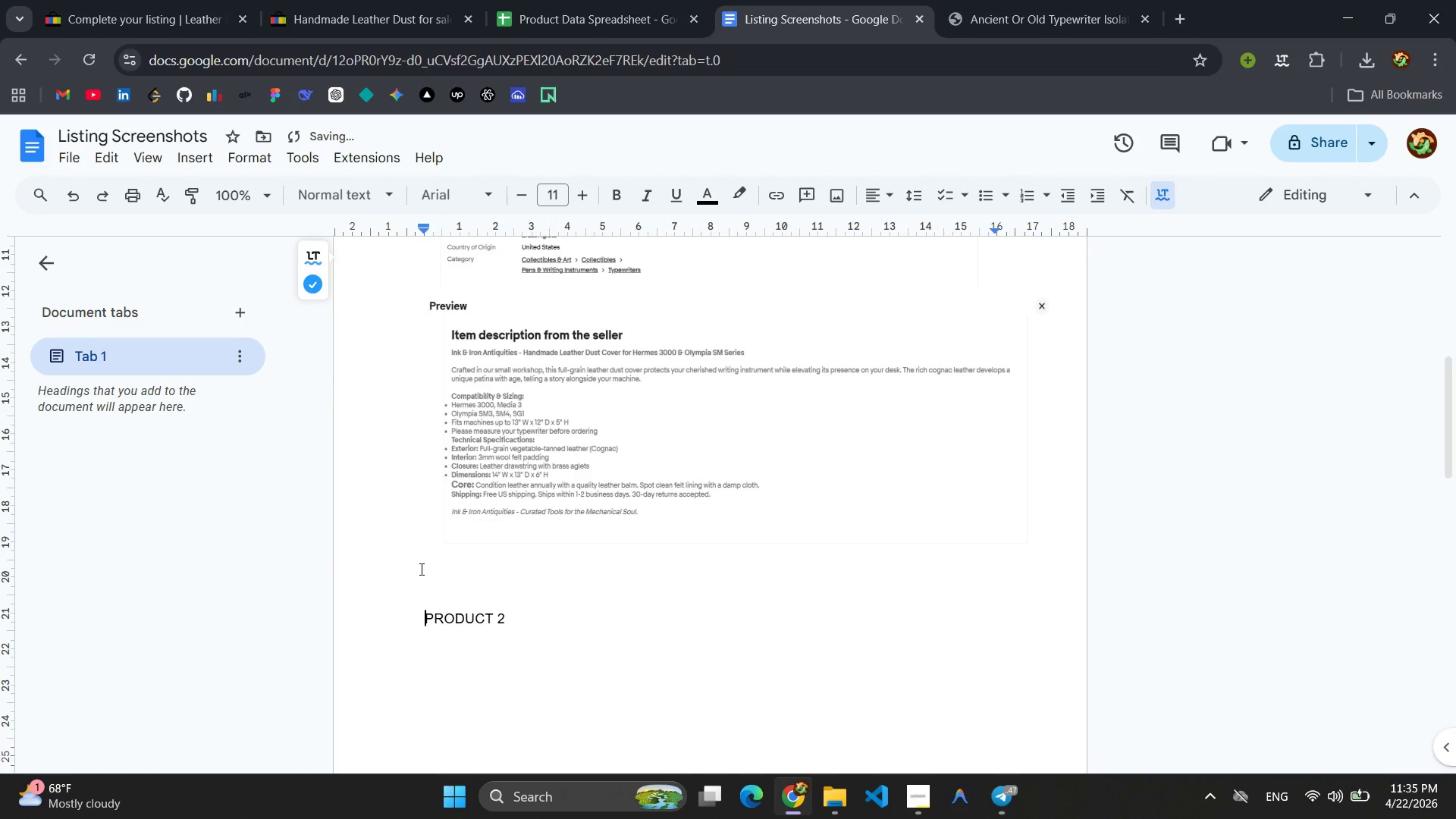 
key(Enter)
 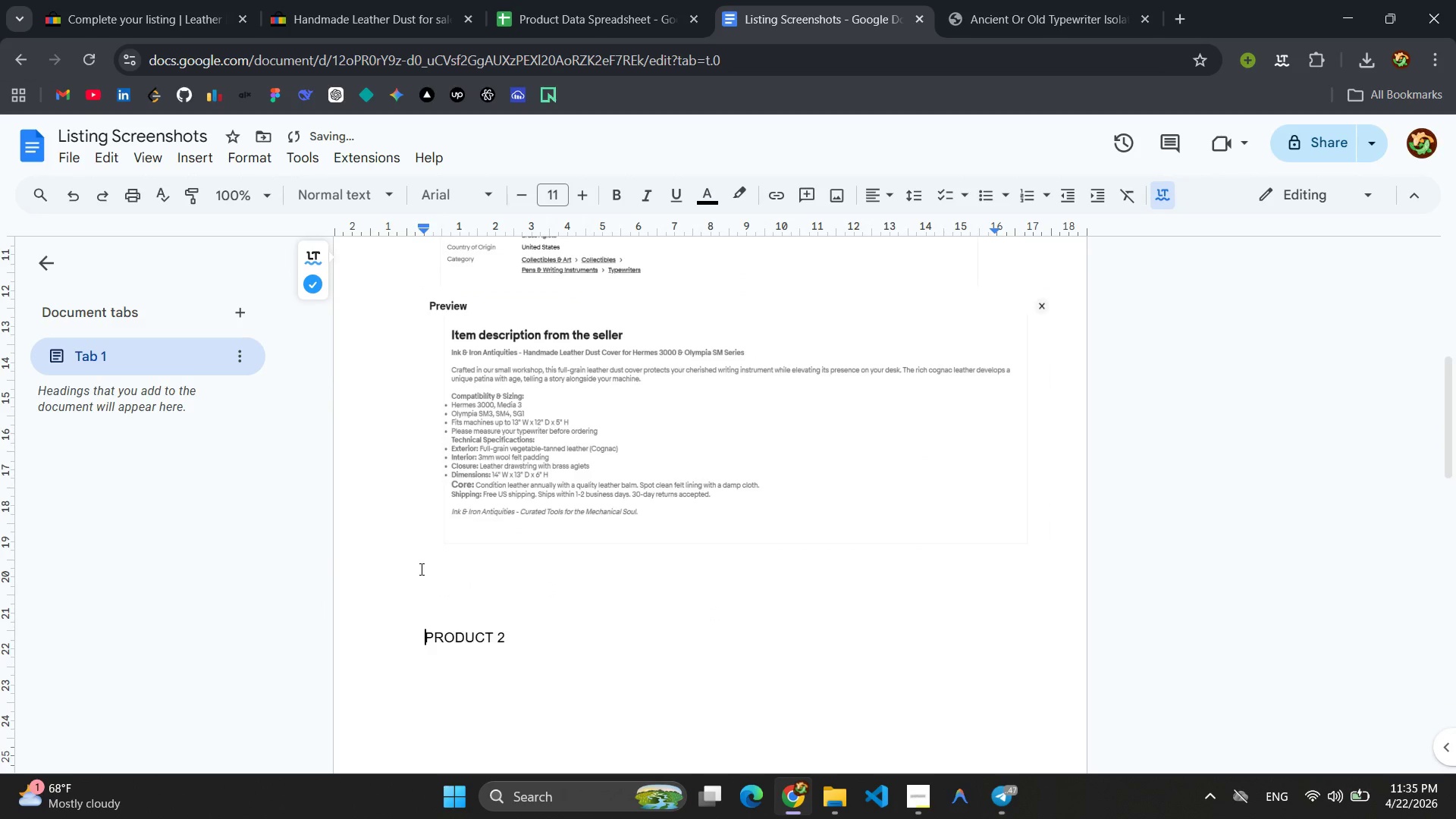 
key(Enter)
 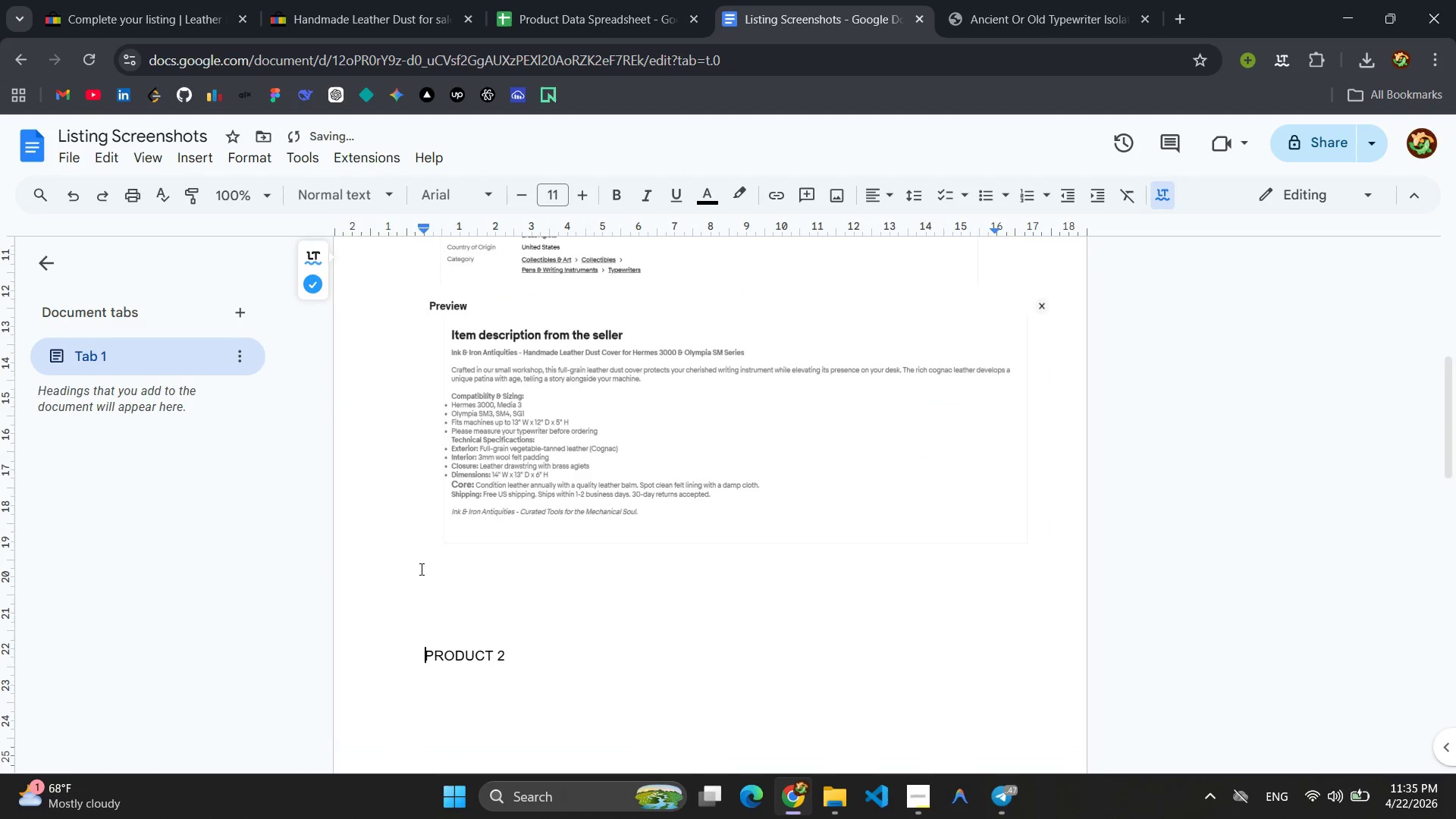 
key(Enter)
 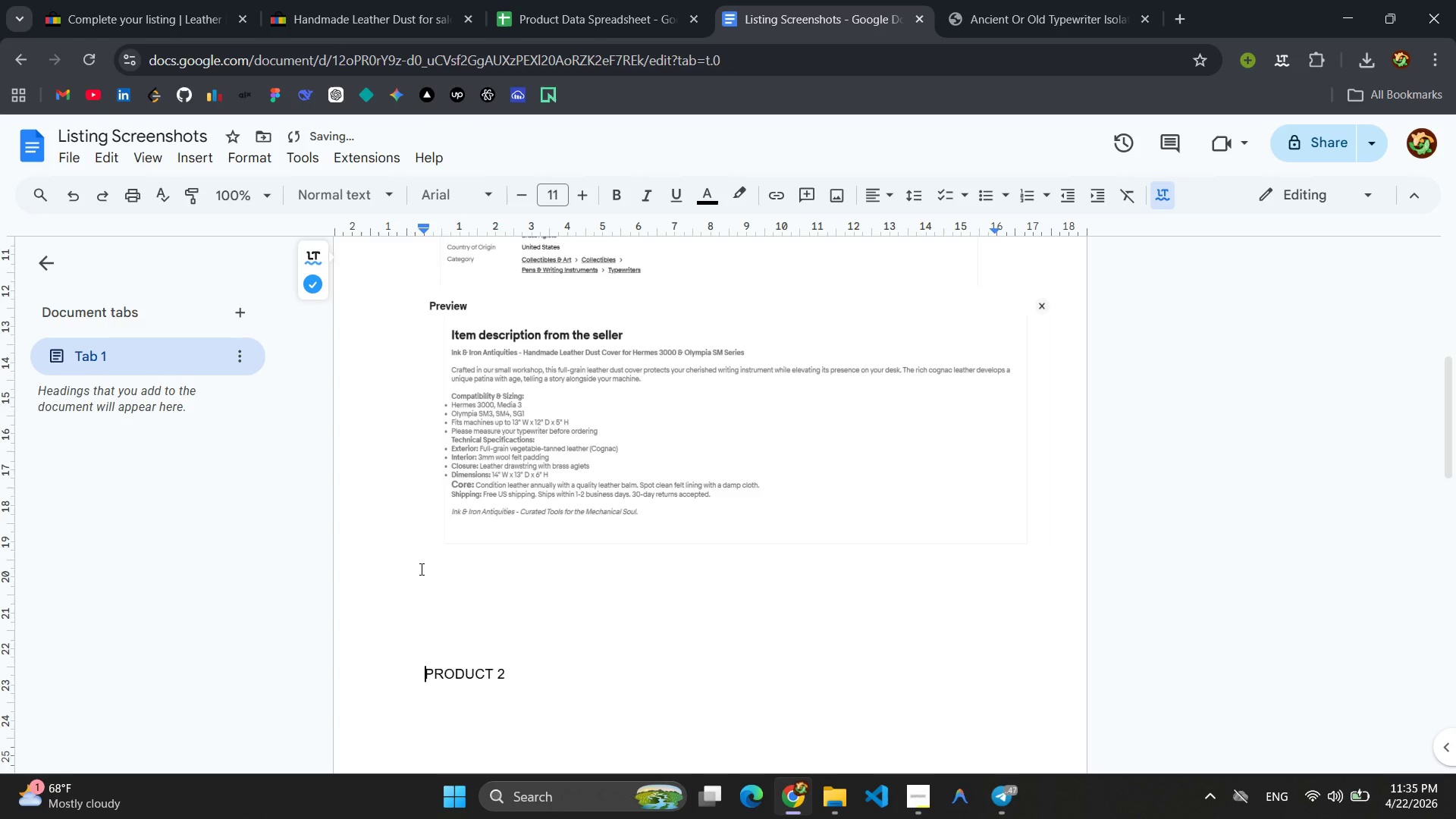 
key(Enter)
 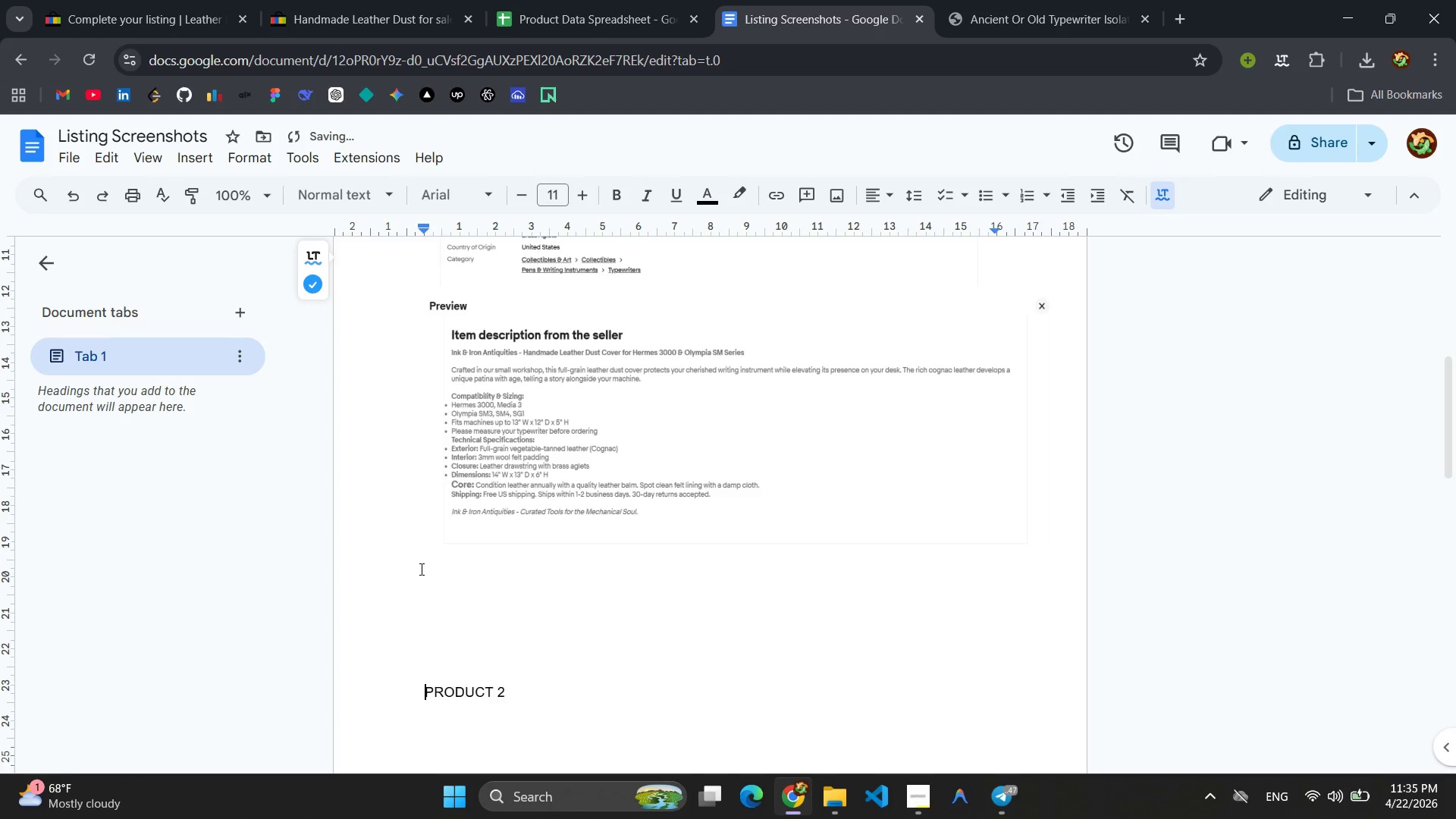 
key(Enter)
 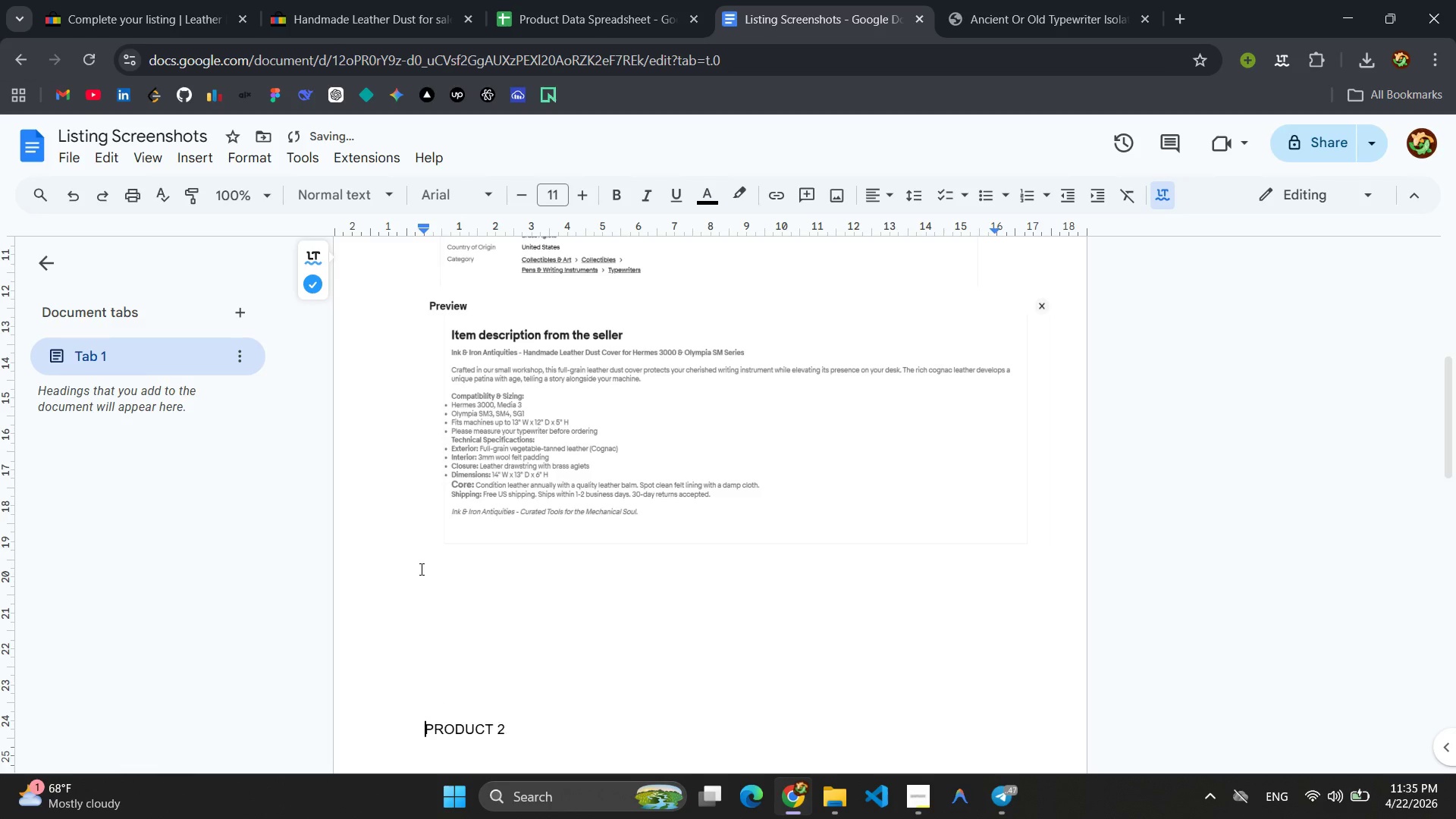 
key(Enter)
 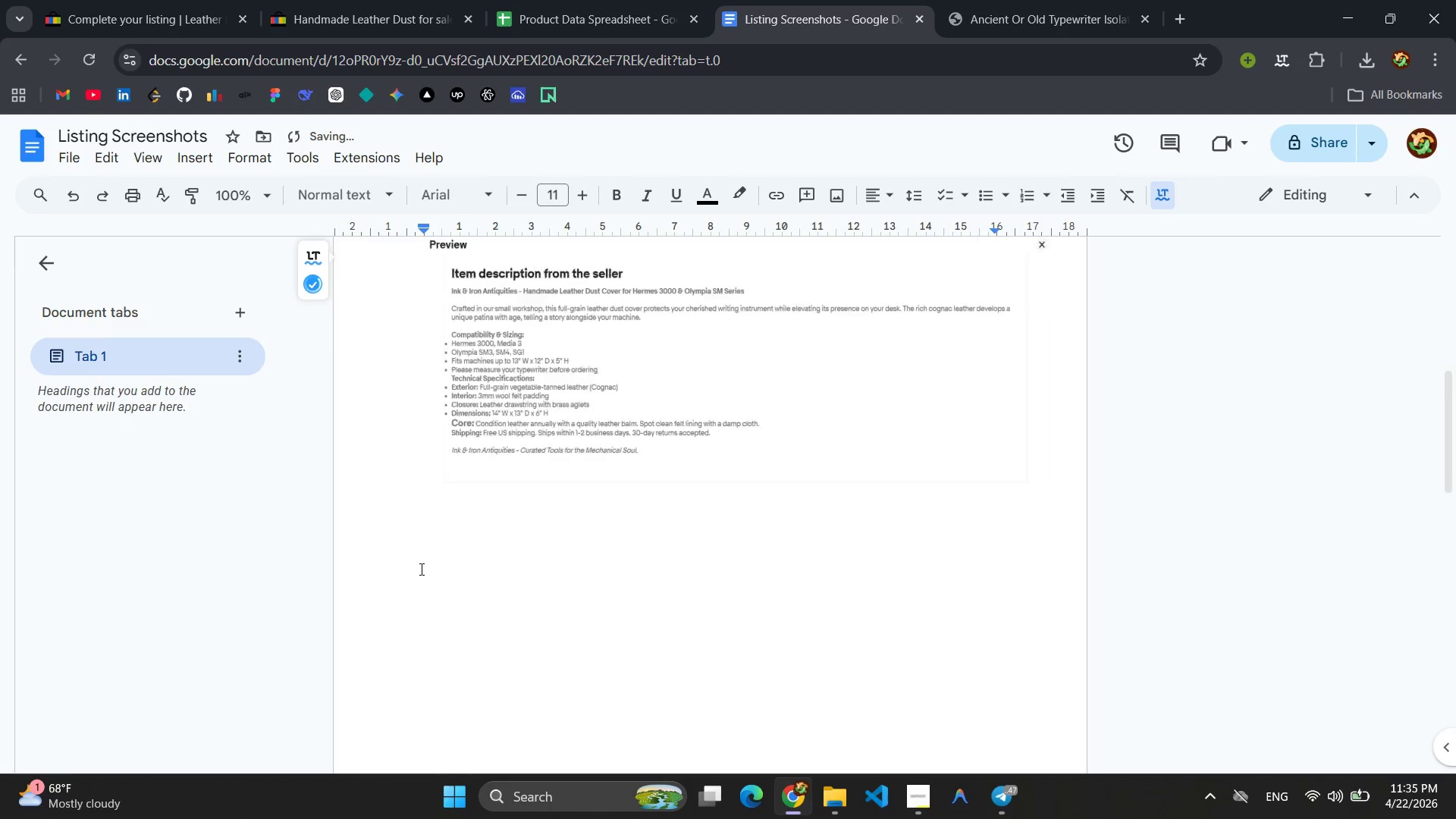 
key(Enter)
 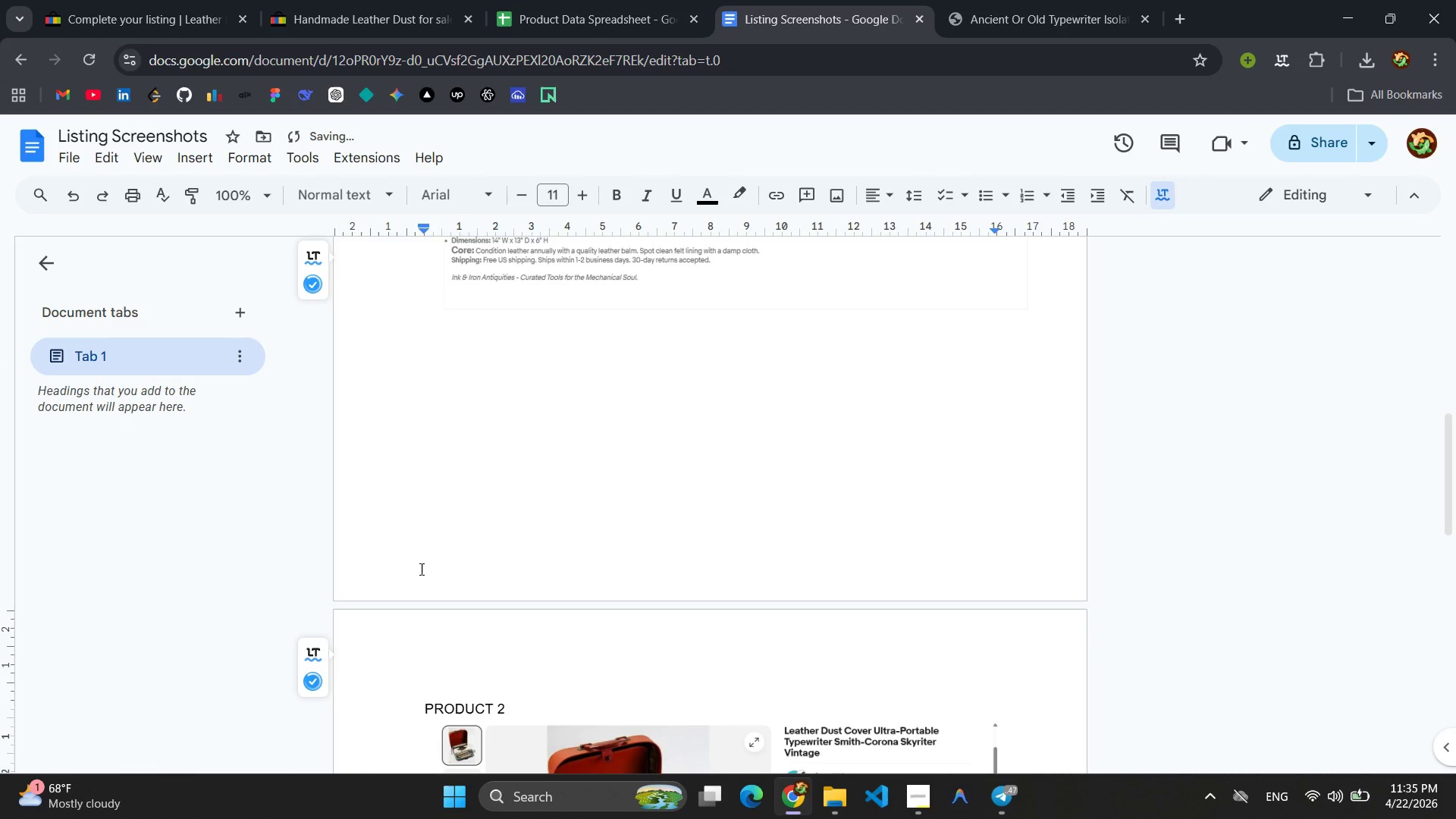 
scroll: coordinate [638, 551], scroll_direction: down, amount: 4.0
 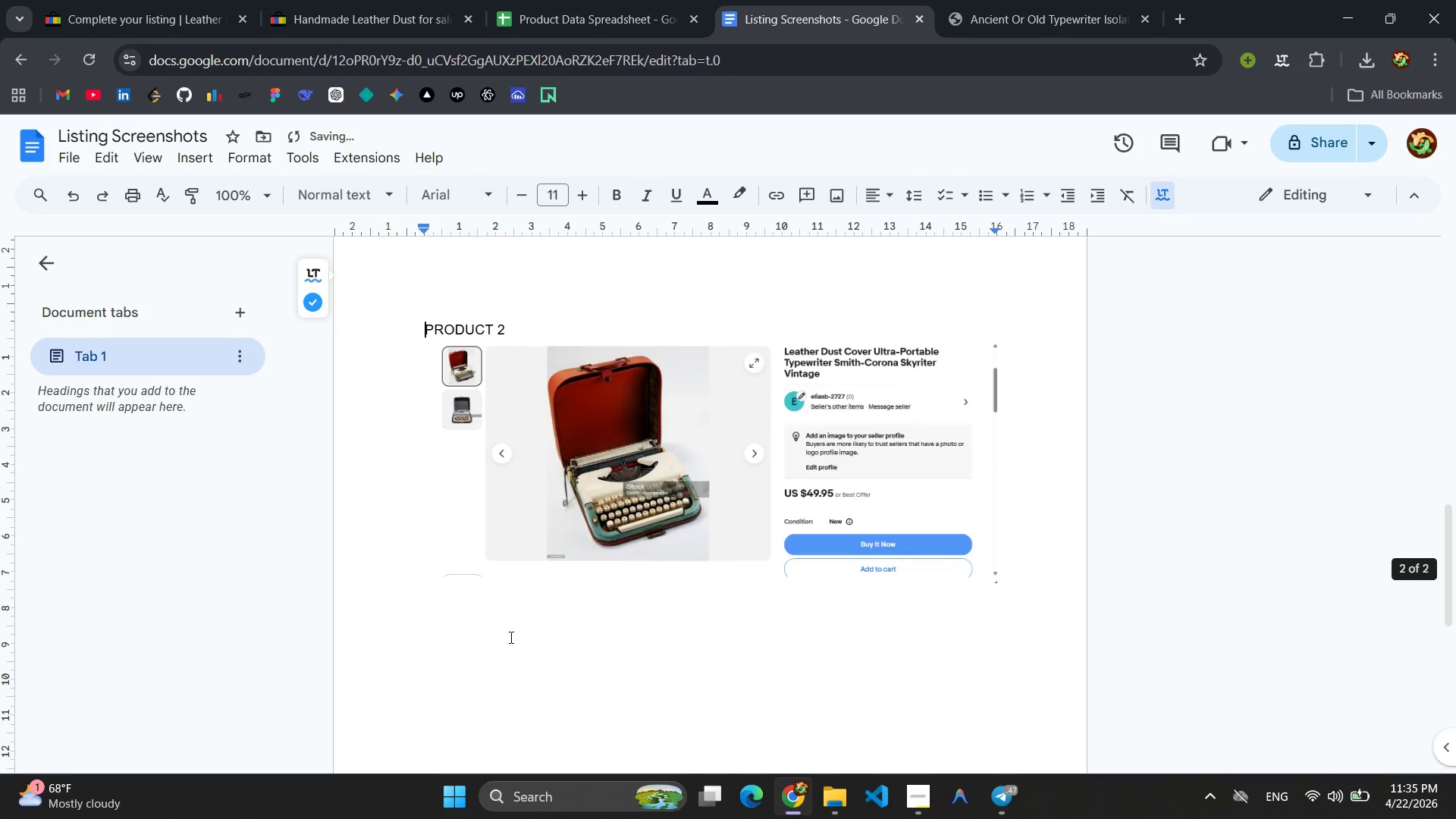 
left_click([504, 643])
 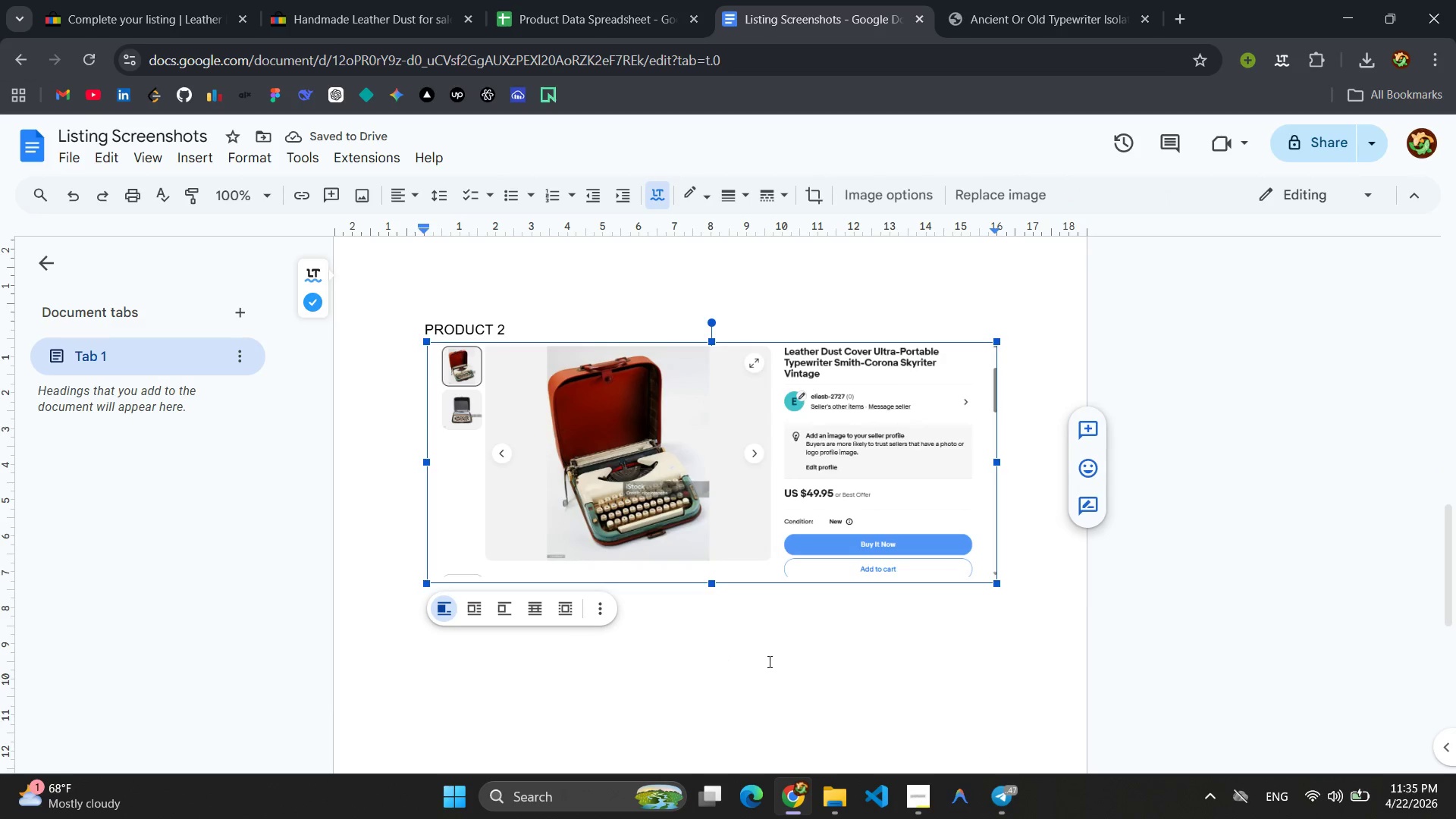 
left_click([768, 661])
 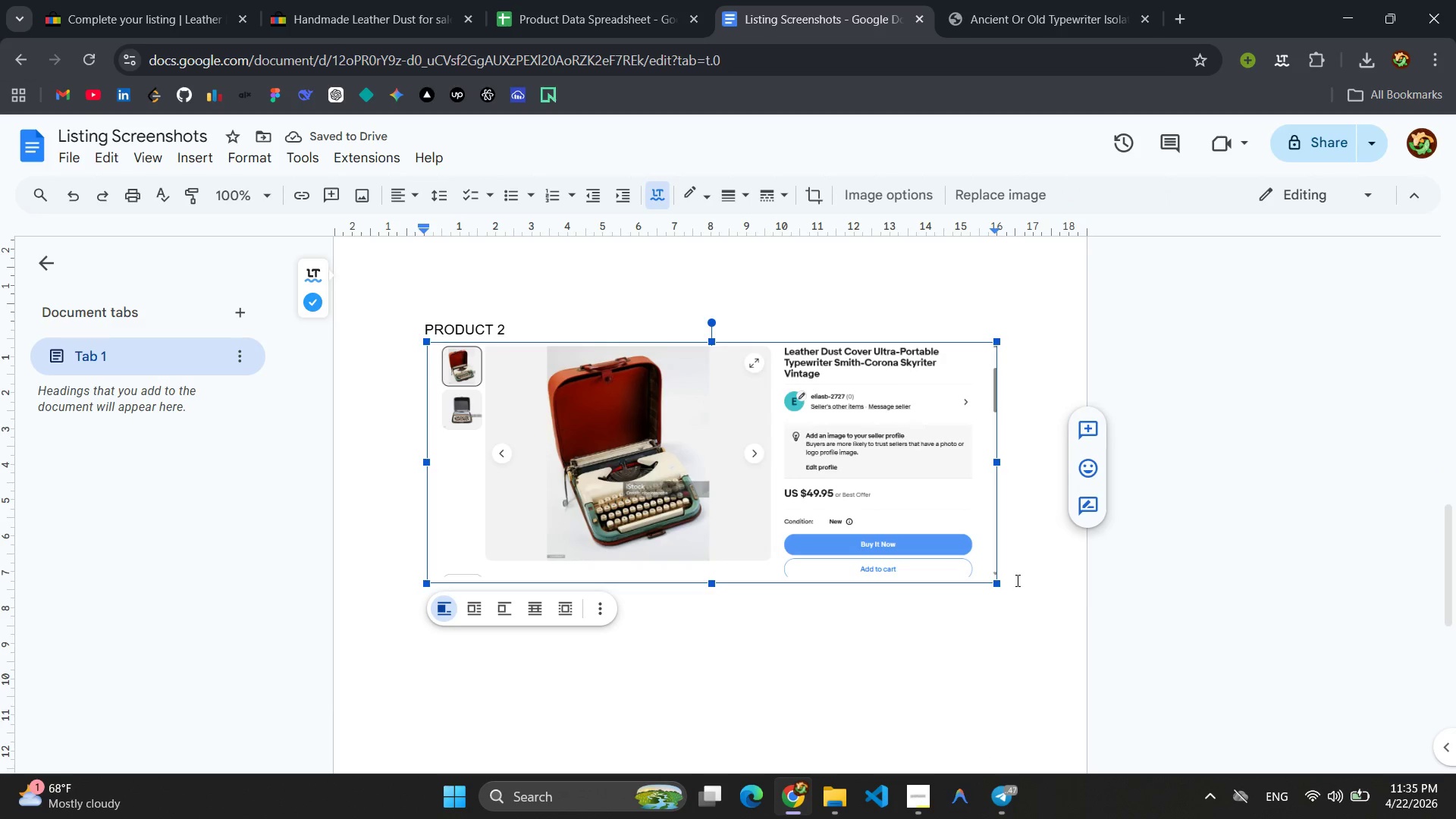 
left_click([1016, 580])
 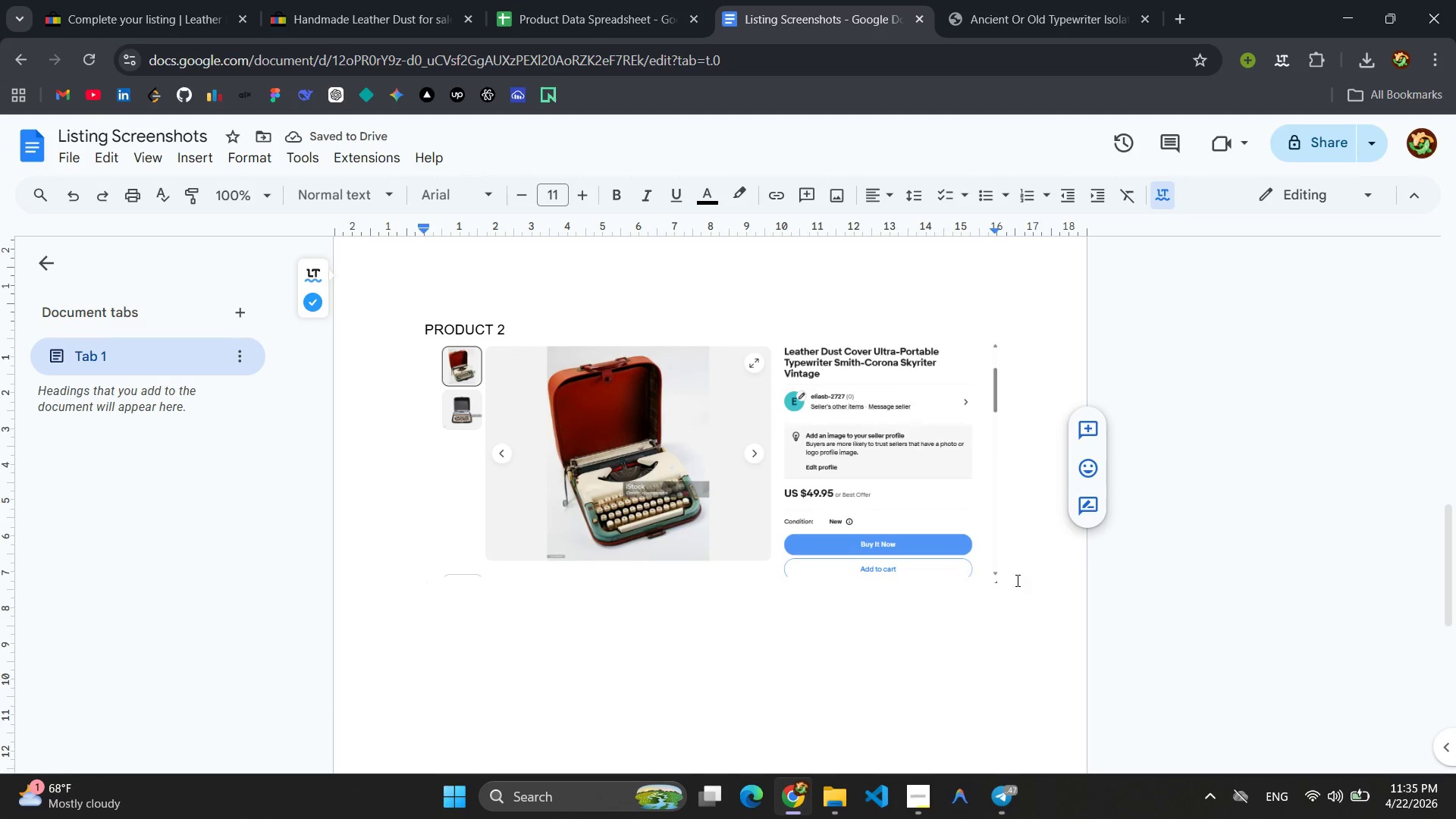 
key(Enter)
 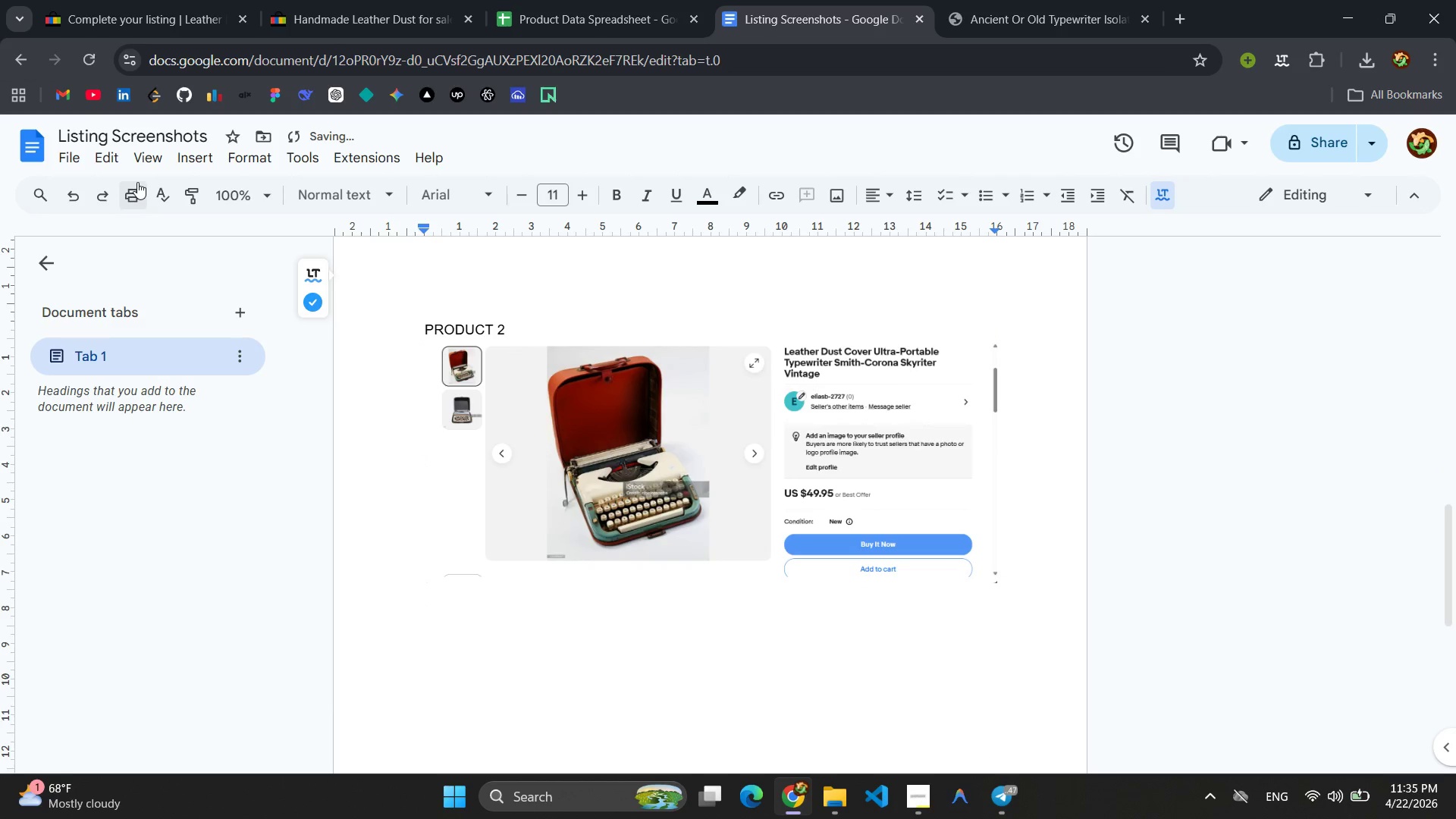 
left_click([203, 162])
 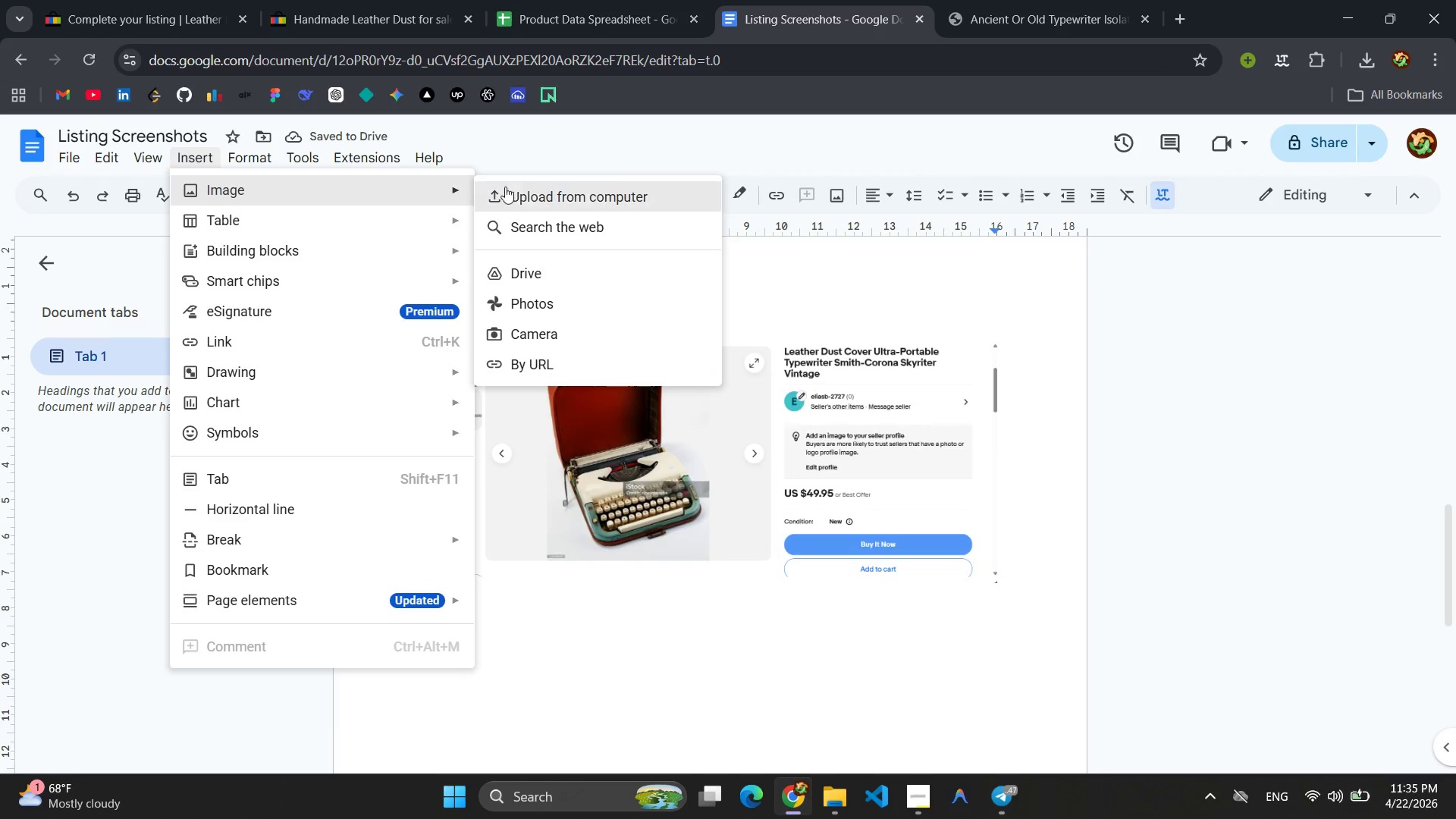 
left_click([537, 187])
 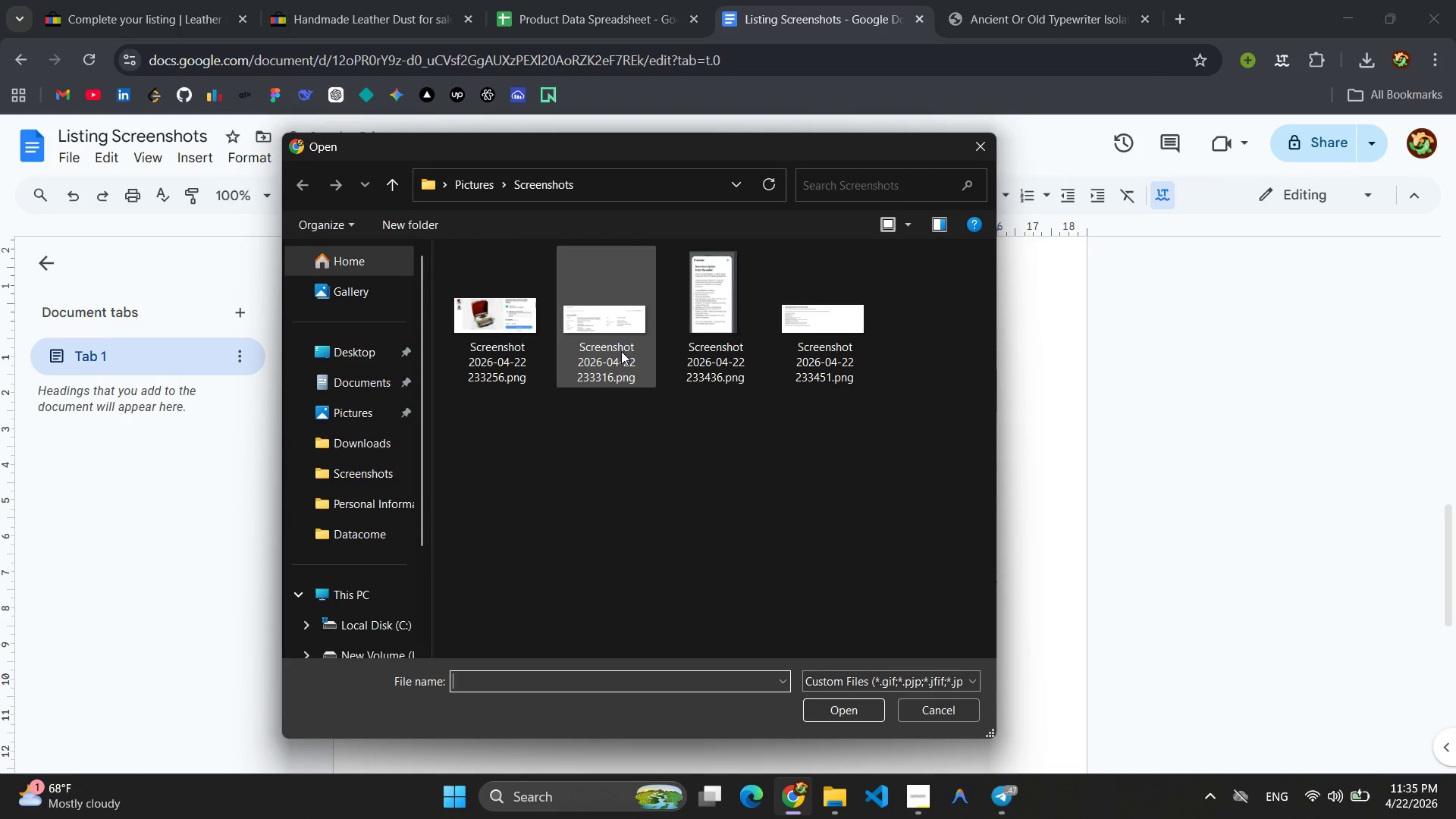 
left_click([617, 339])
 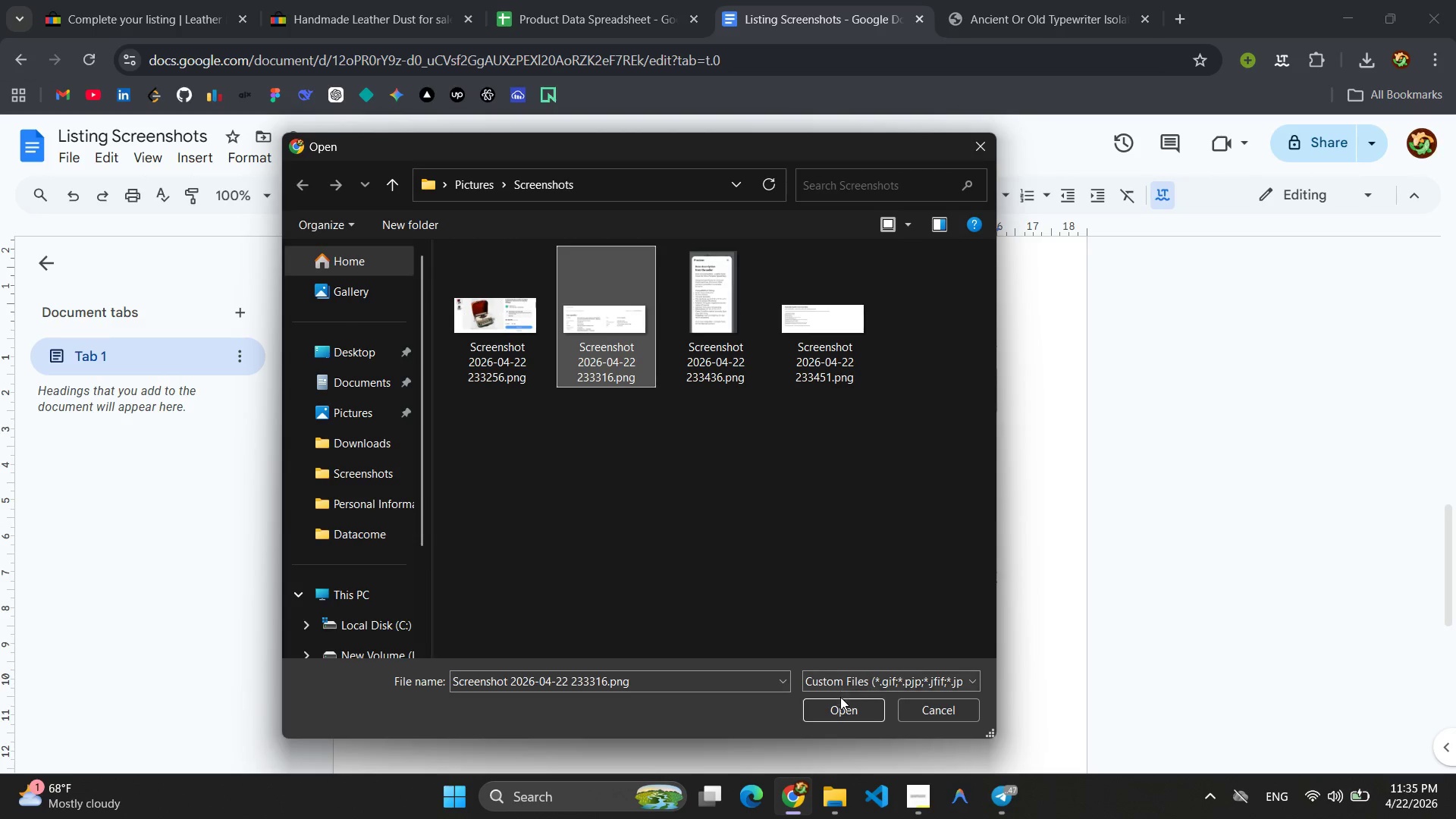 
left_click([840, 708])
 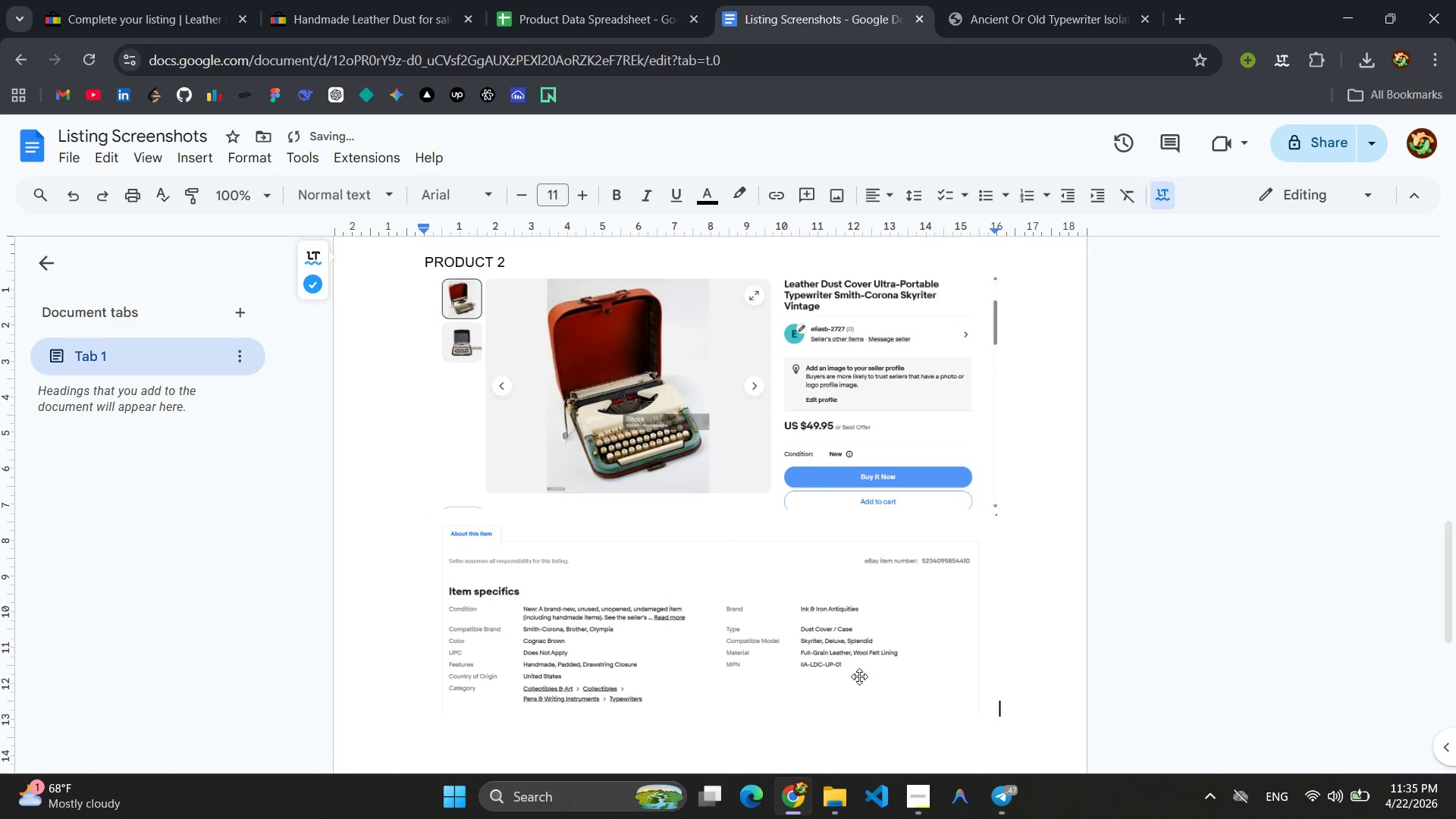 
scroll: coordinate [858, 640], scroll_direction: down, amount: 2.0
 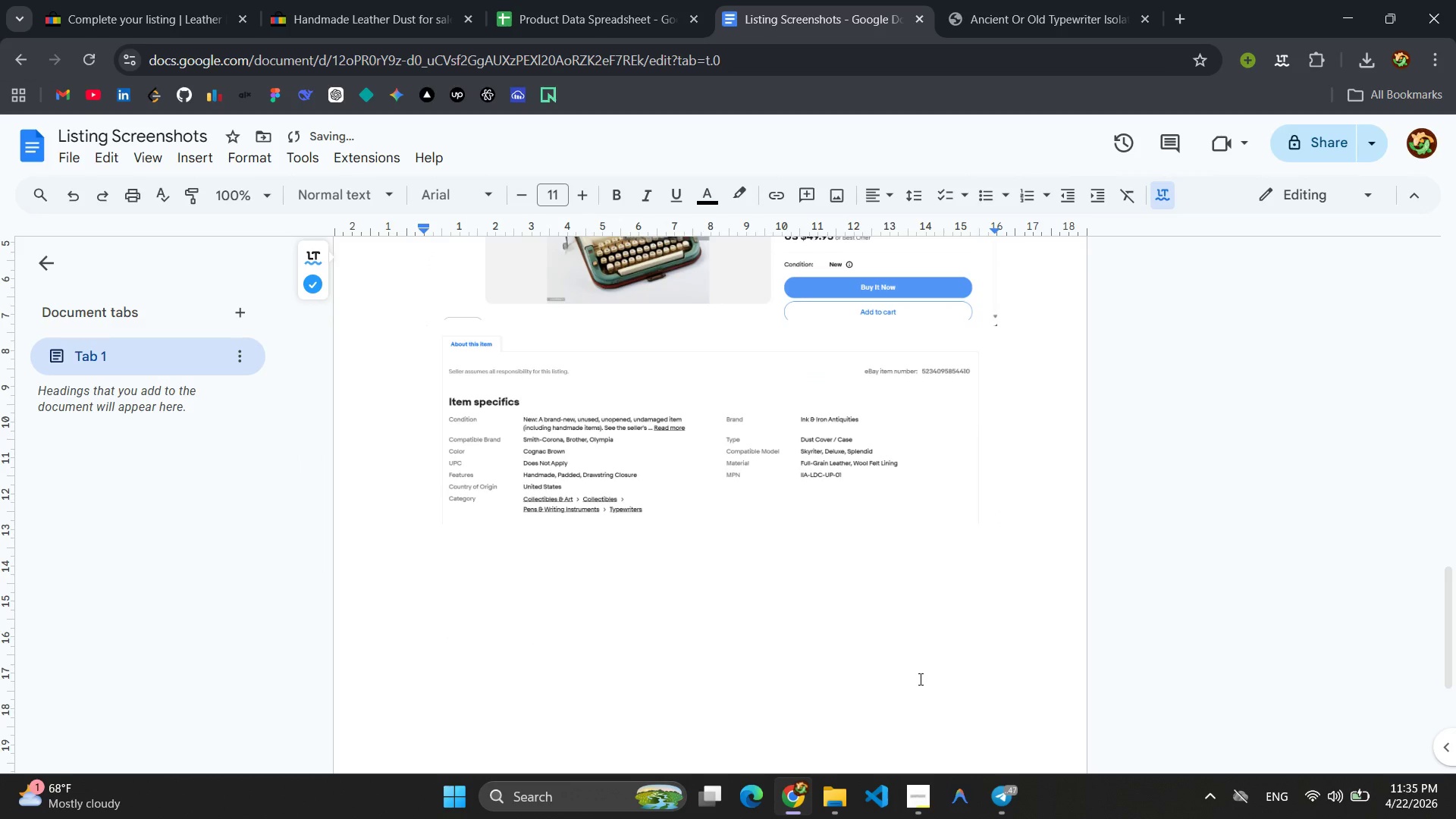 
key(Enter)
 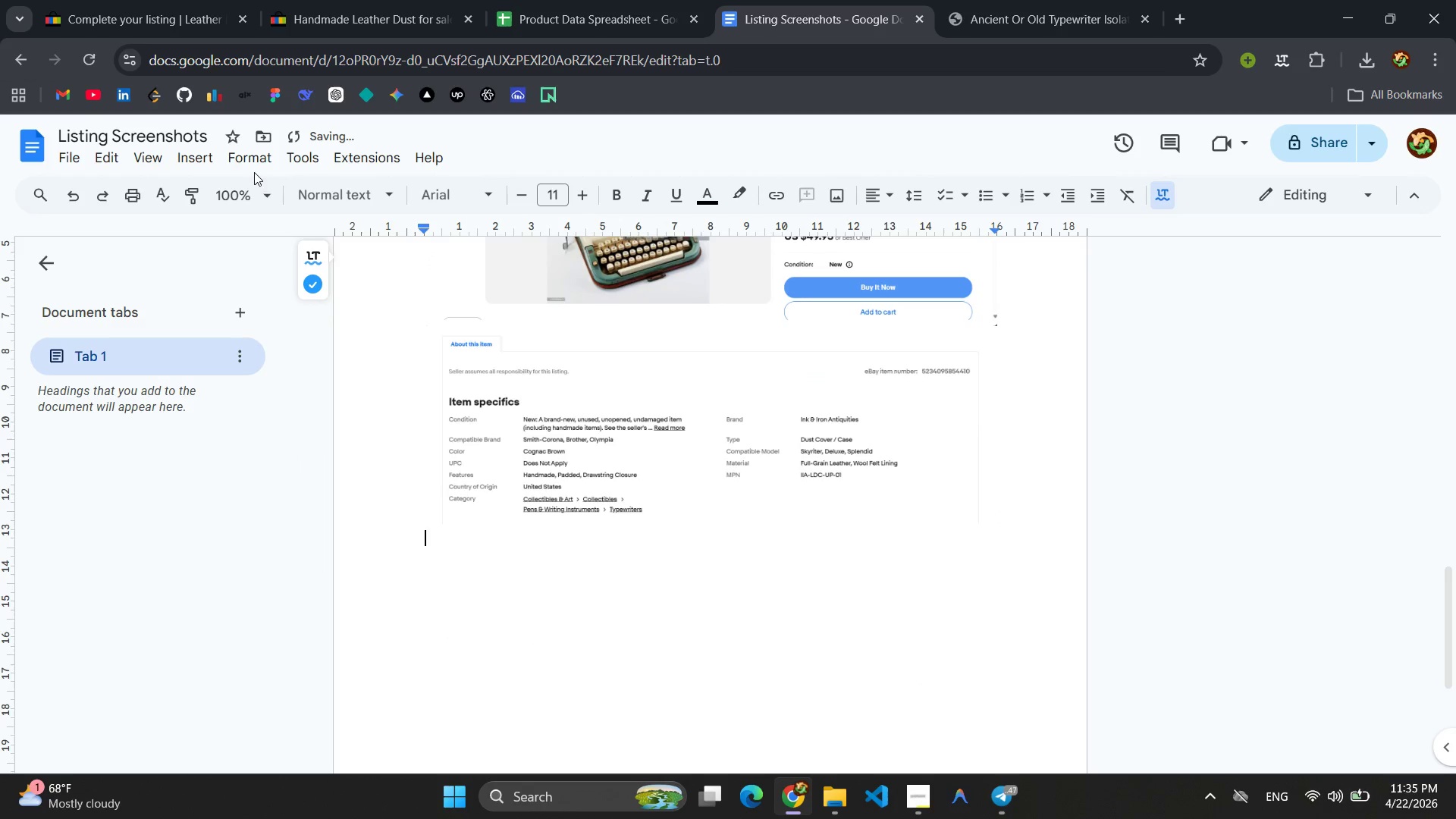 
left_click([205, 155])
 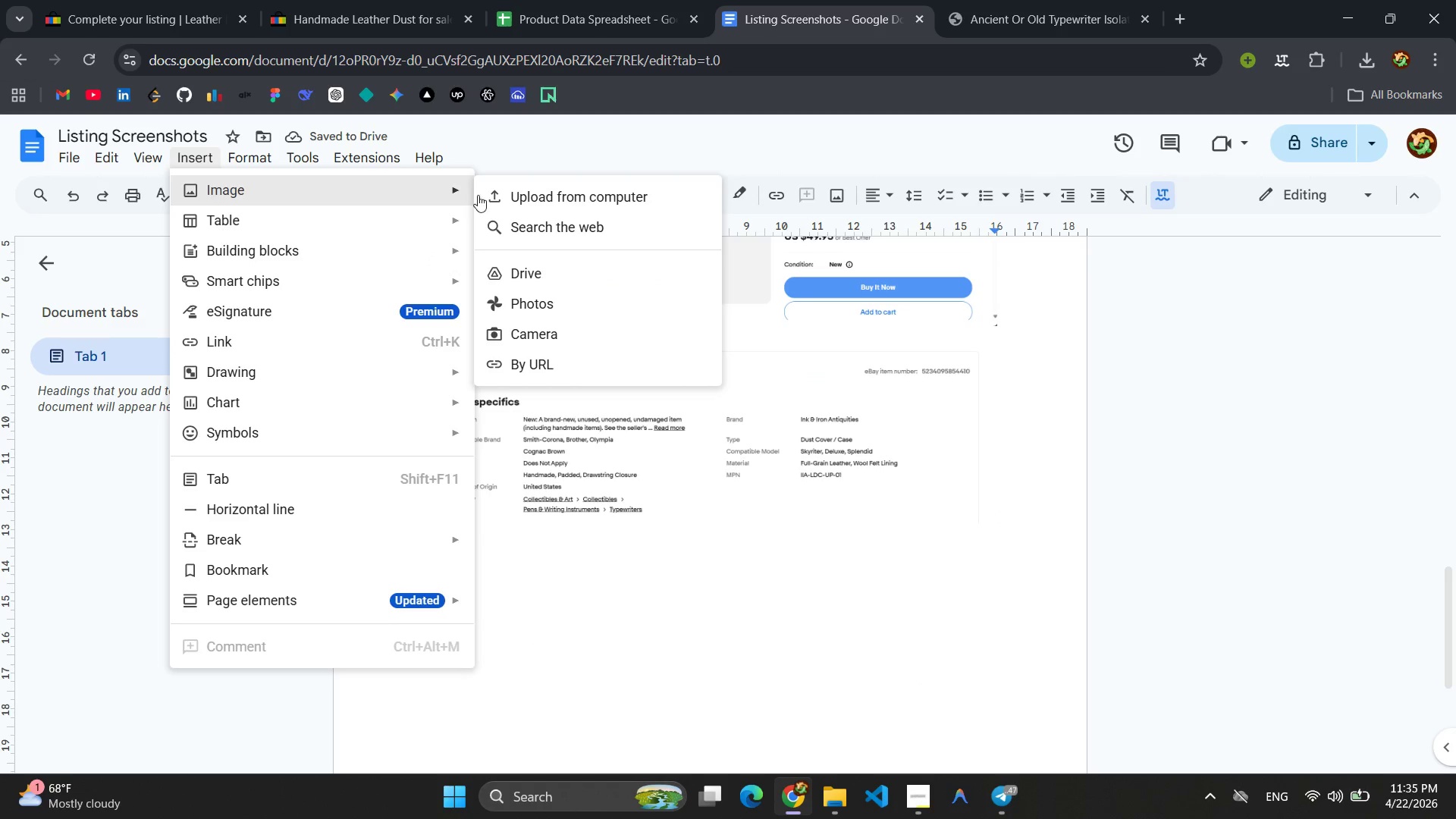 
left_click([513, 195])
 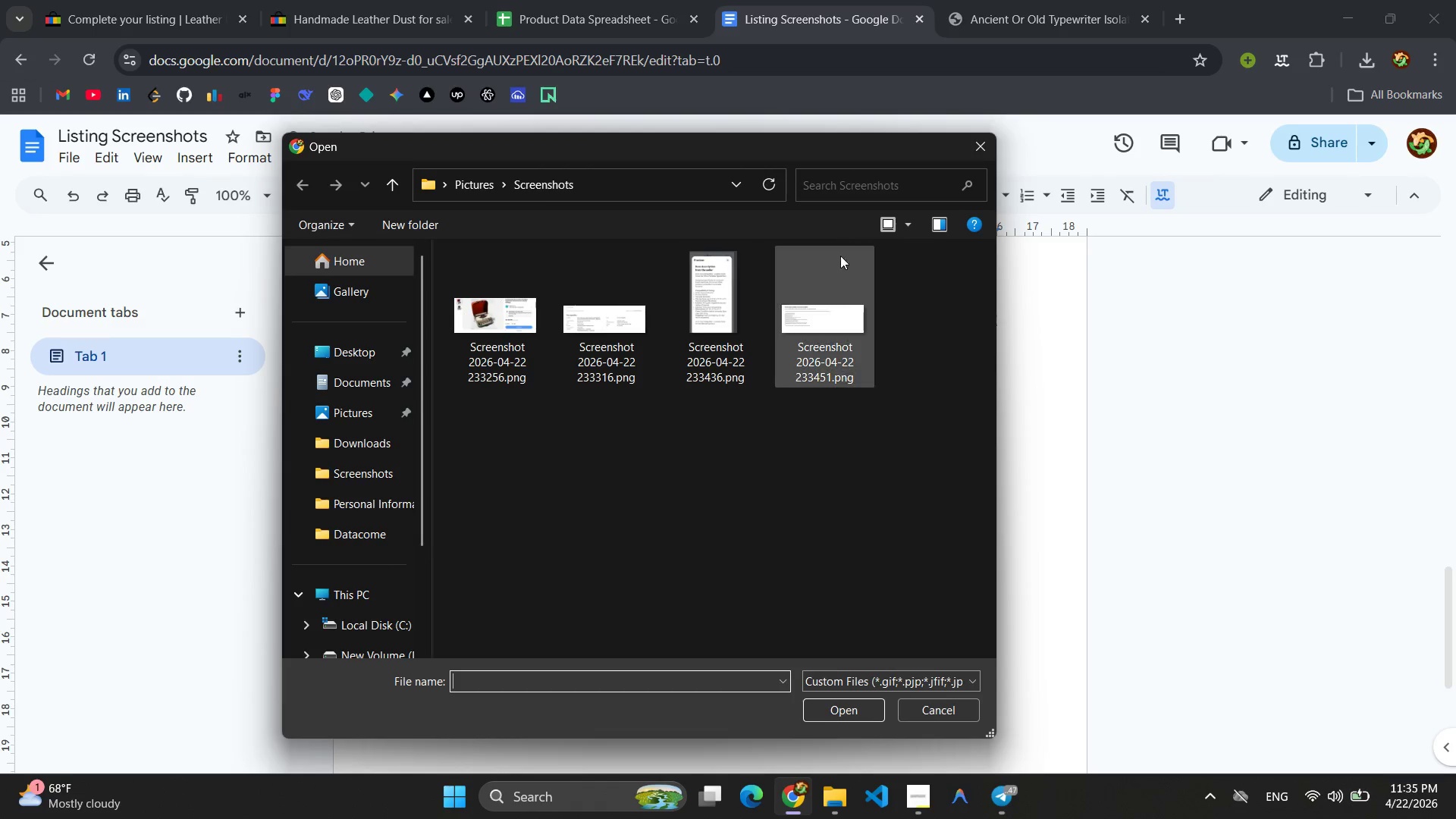 
left_click([843, 315])
 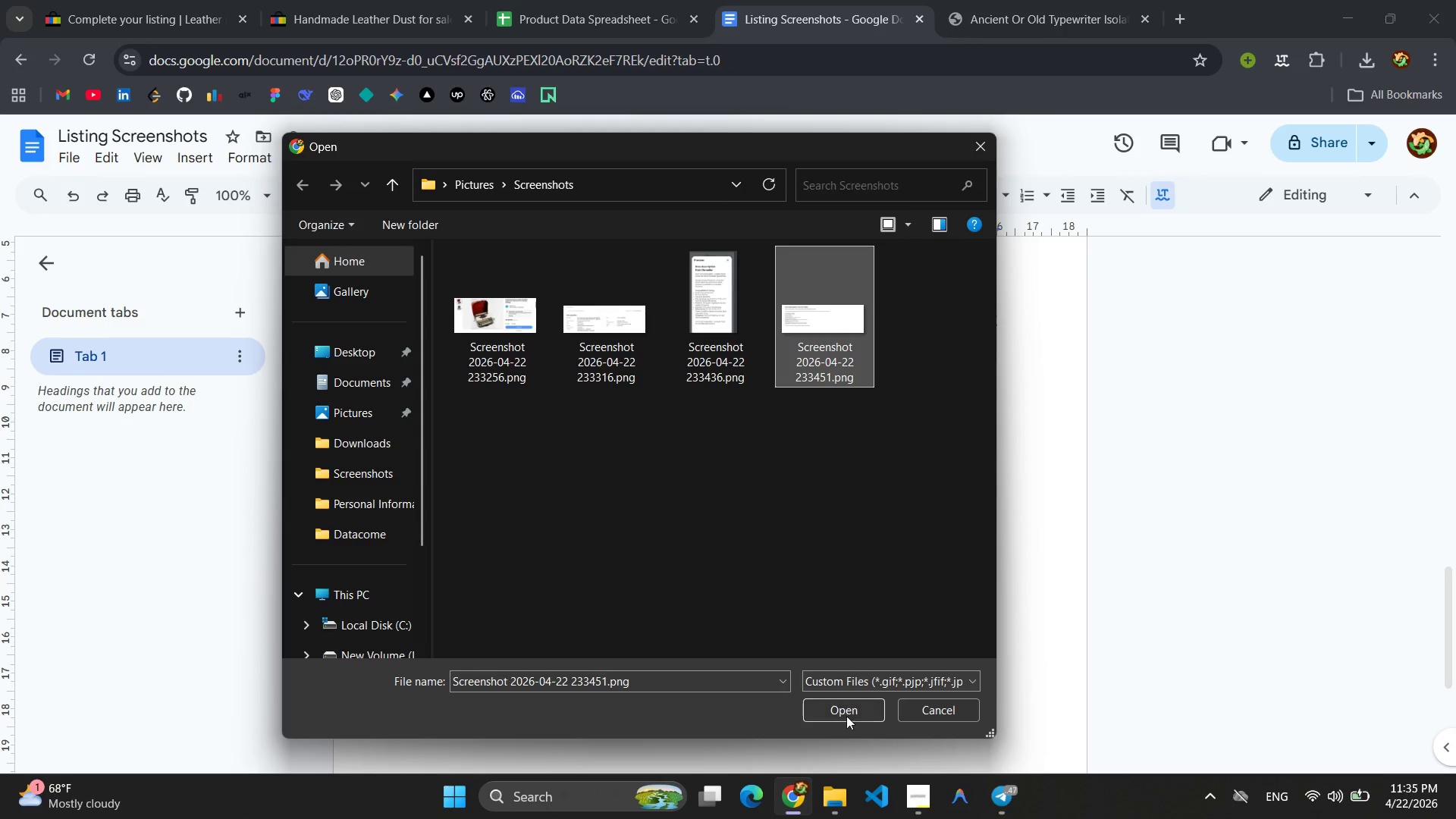 
left_click([846, 718])
 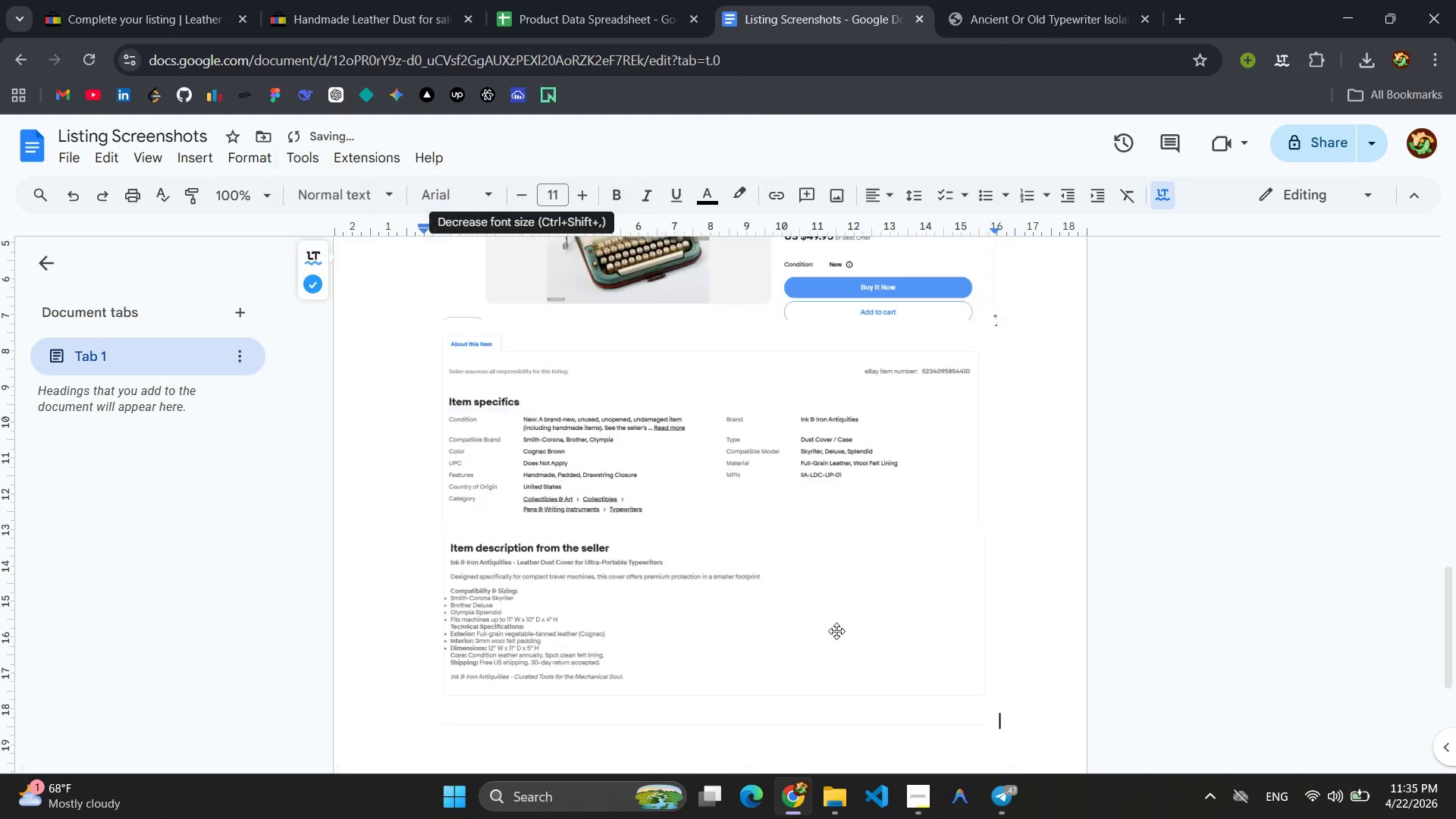 
scroll: coordinate [834, 612], scroll_direction: down, amount: 2.0
 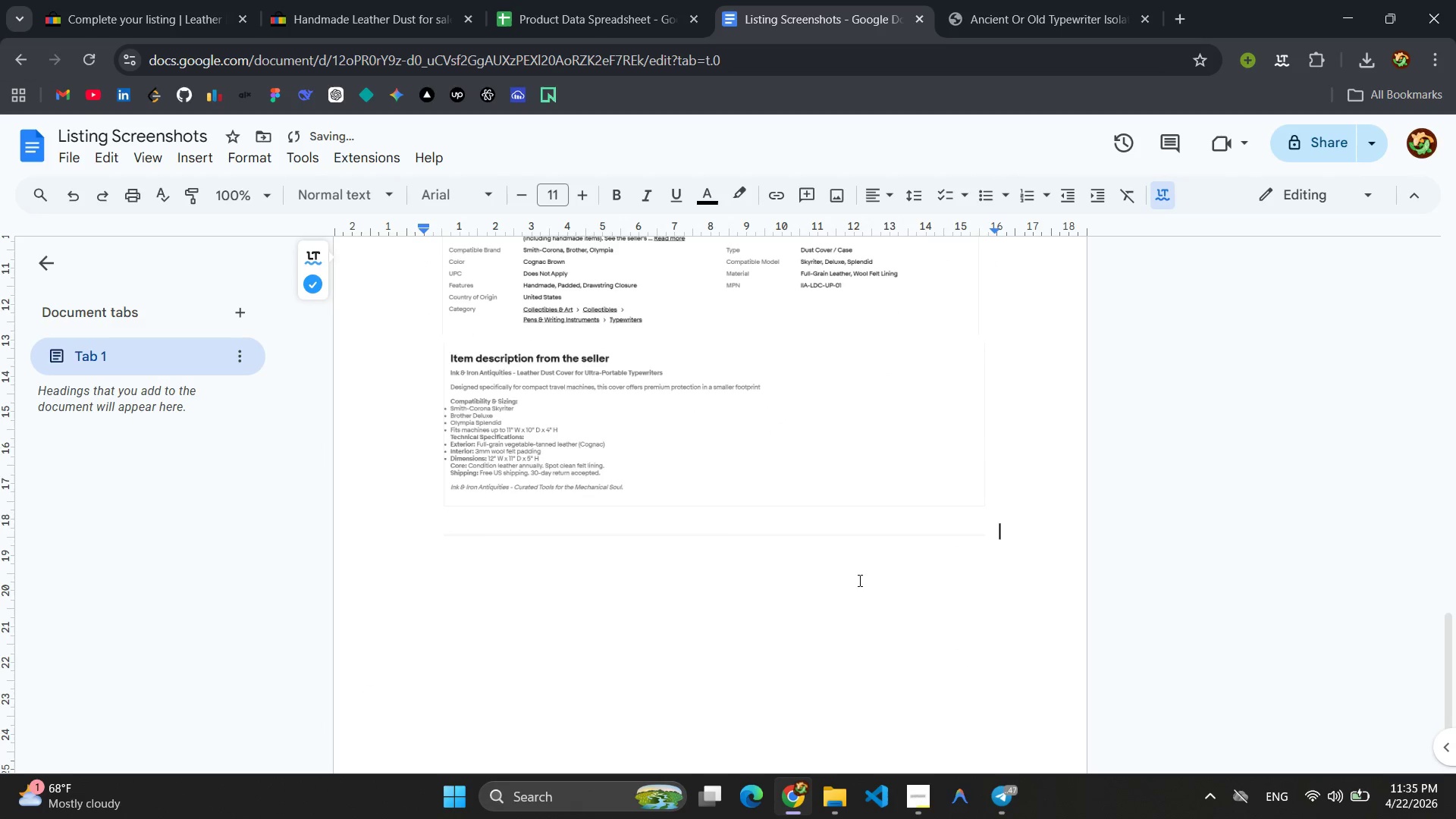 
key(Enter)
 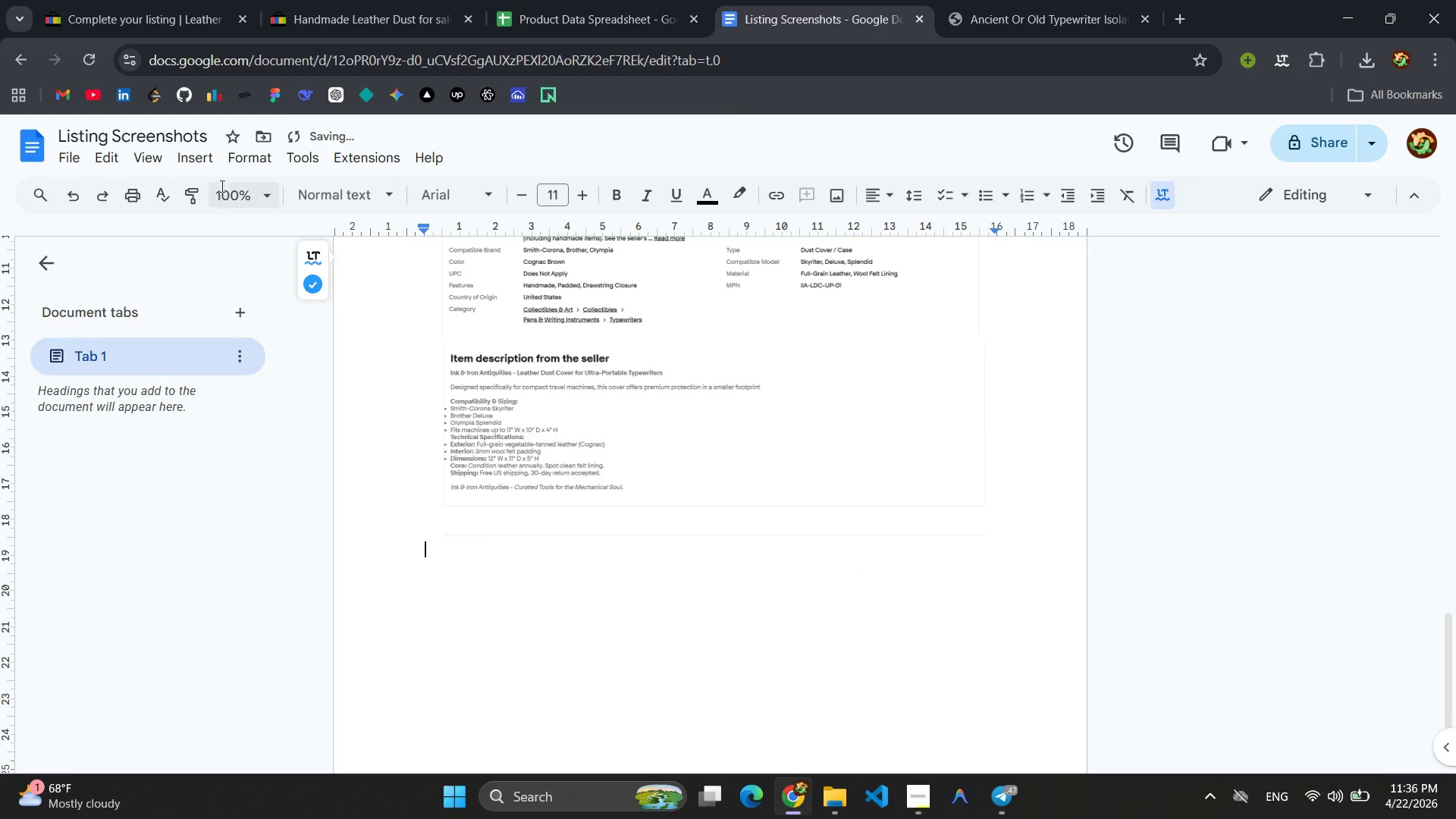 
left_click([212, 151])
 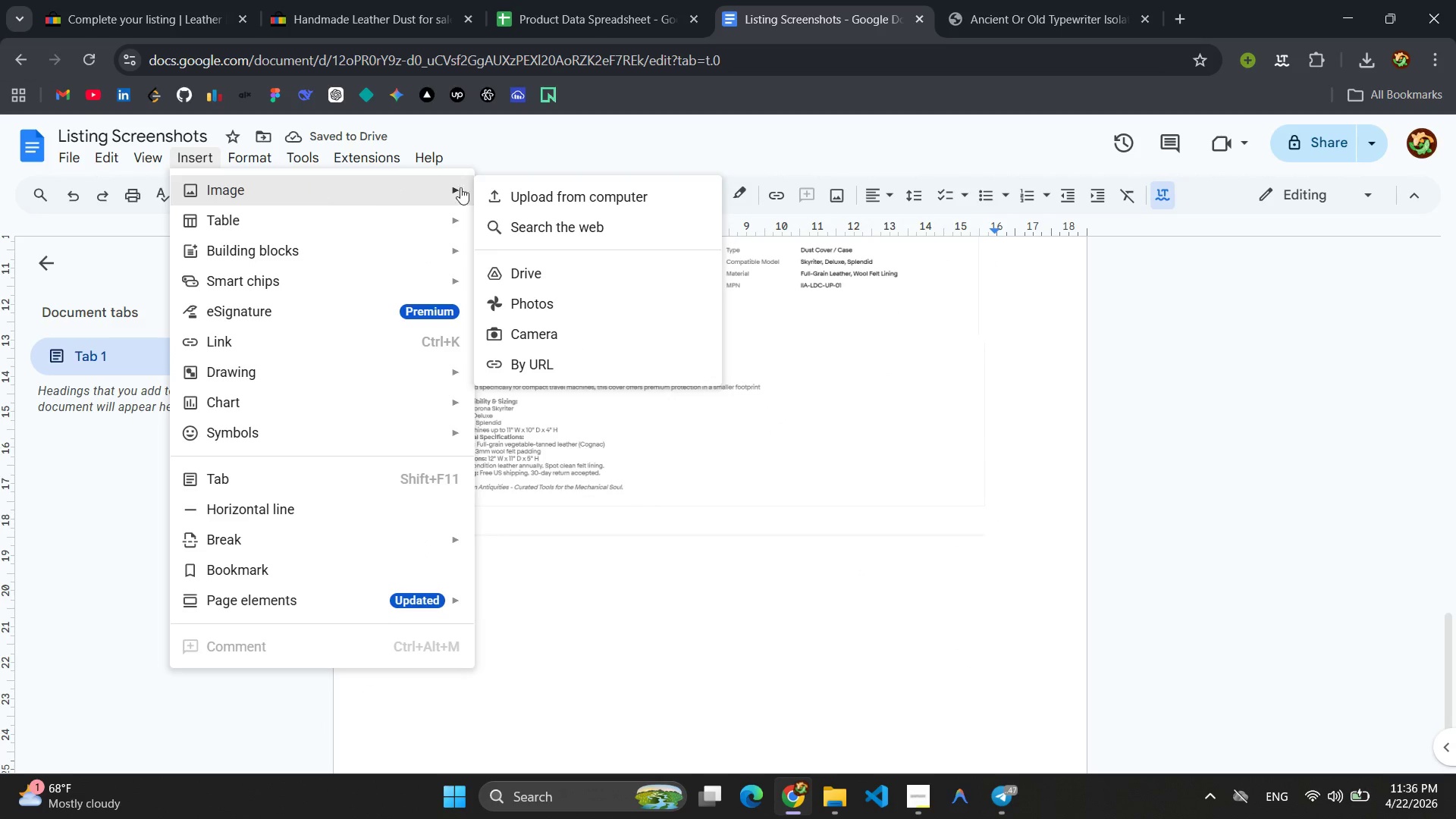 
left_click([505, 186])
 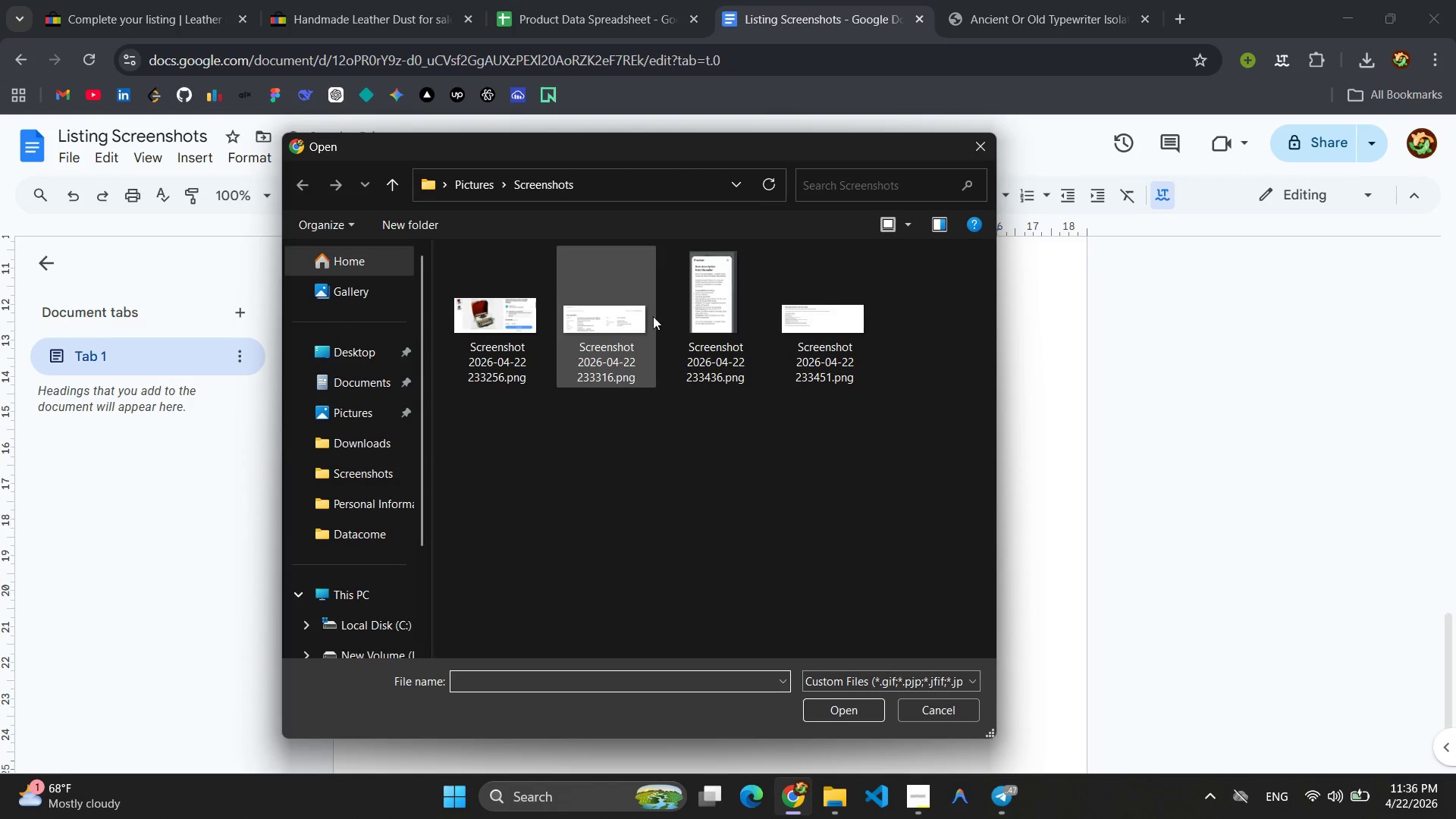 
left_click([694, 312])
 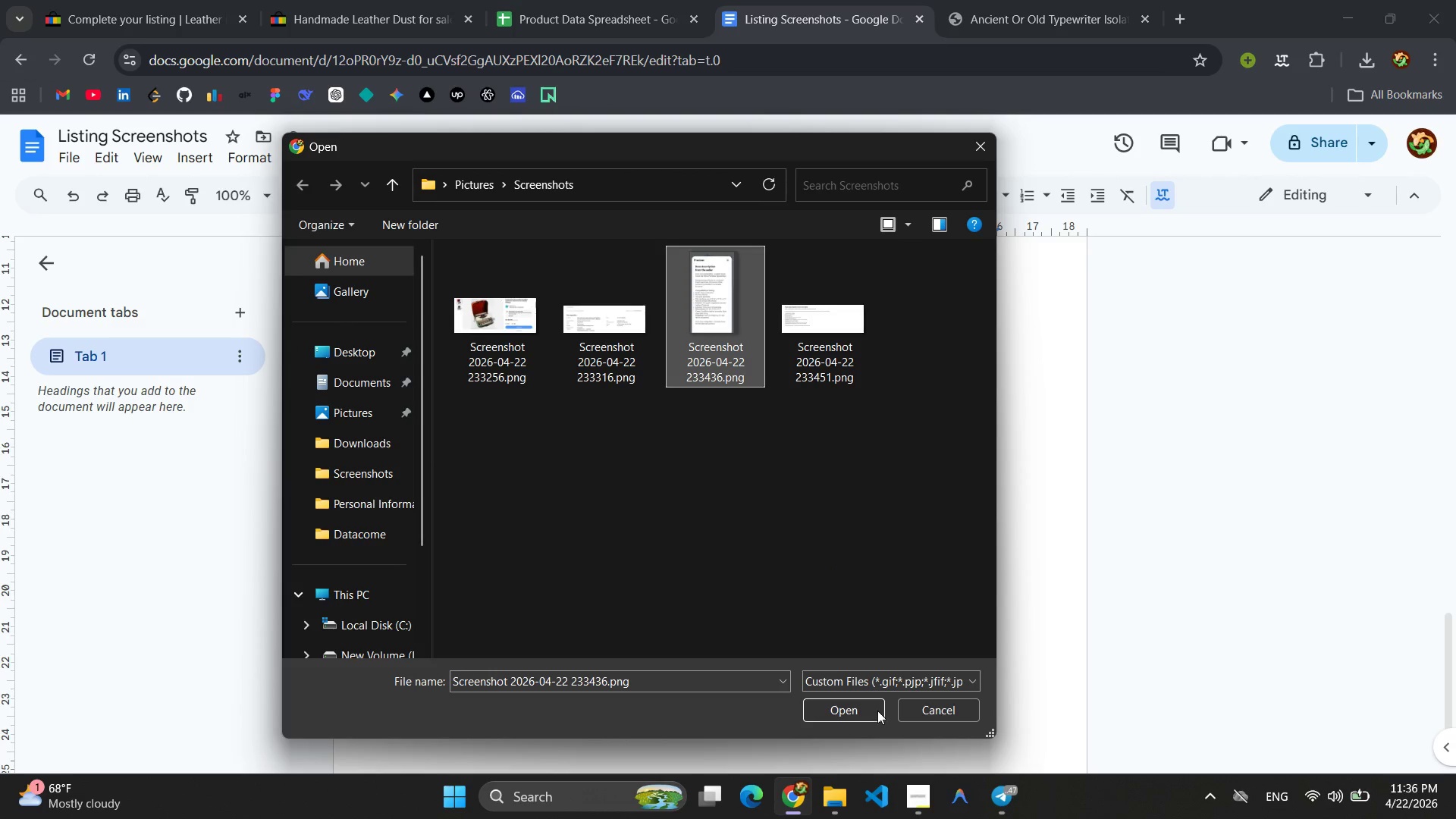 
left_click([857, 712])
 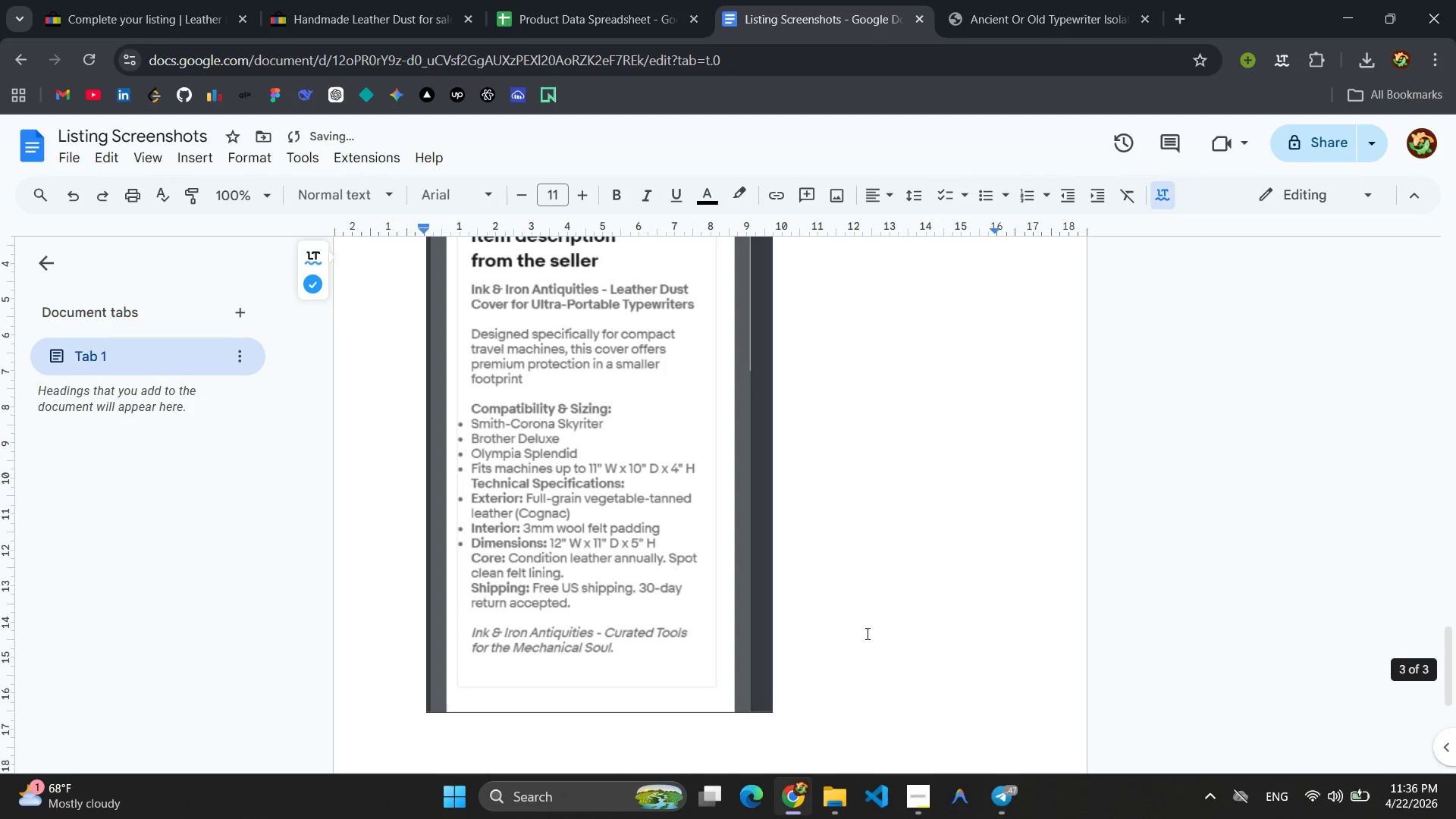 
left_click([591, 609])
 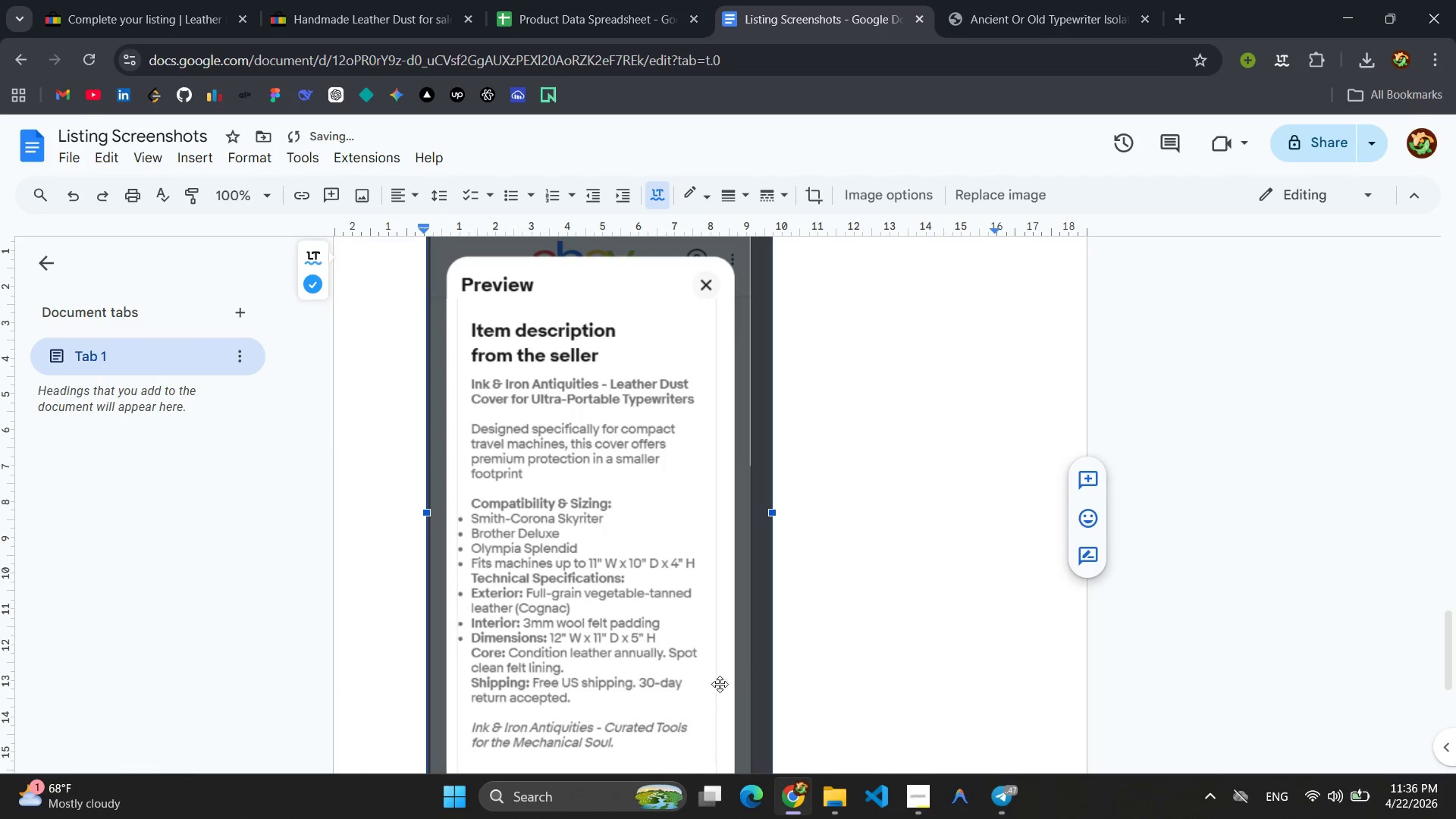 
scroll: coordinate [827, 601], scroll_direction: up, amount: 1.0
 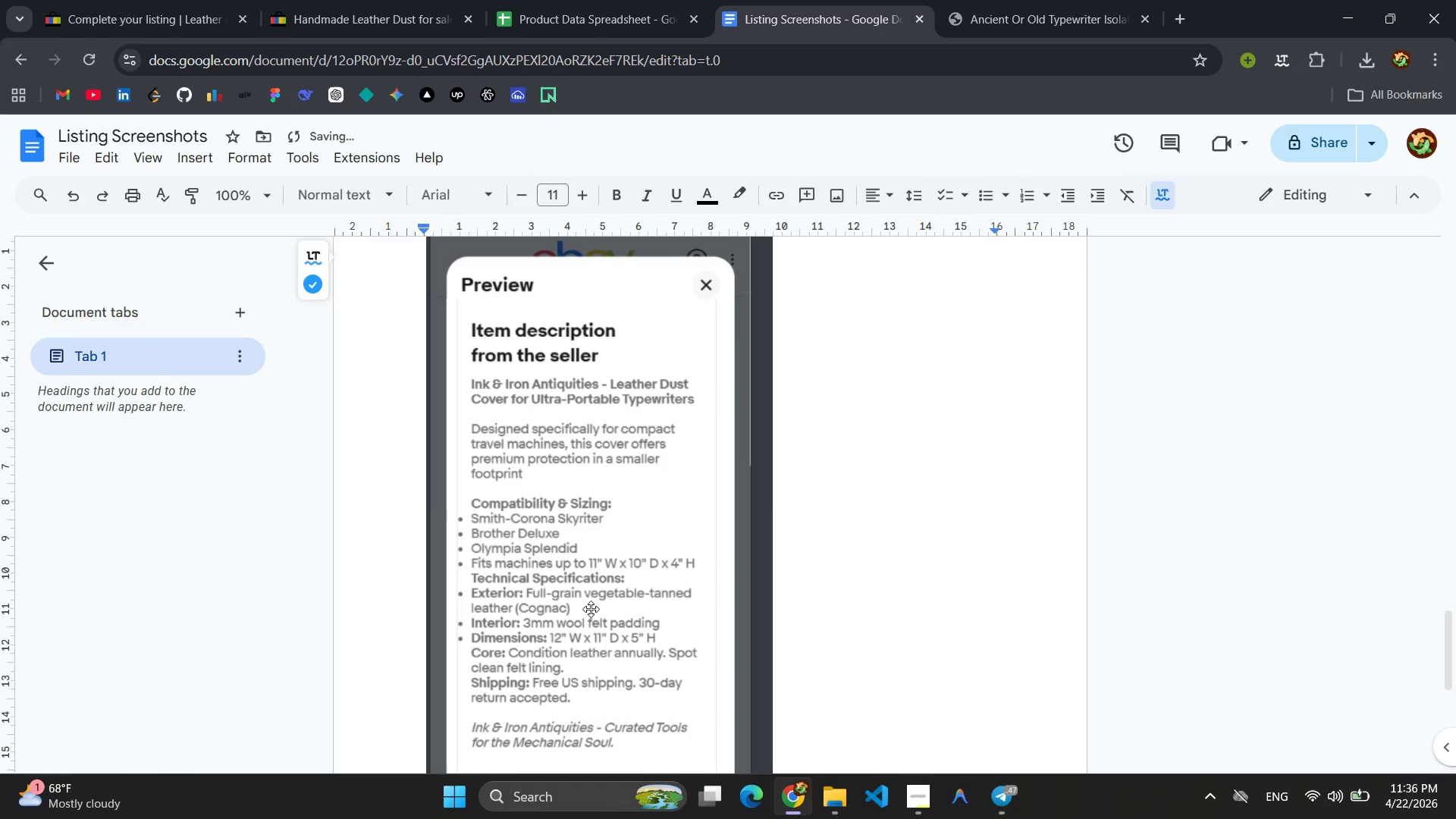 
scroll: coordinate [743, 662], scroll_direction: down, amount: 3.0
 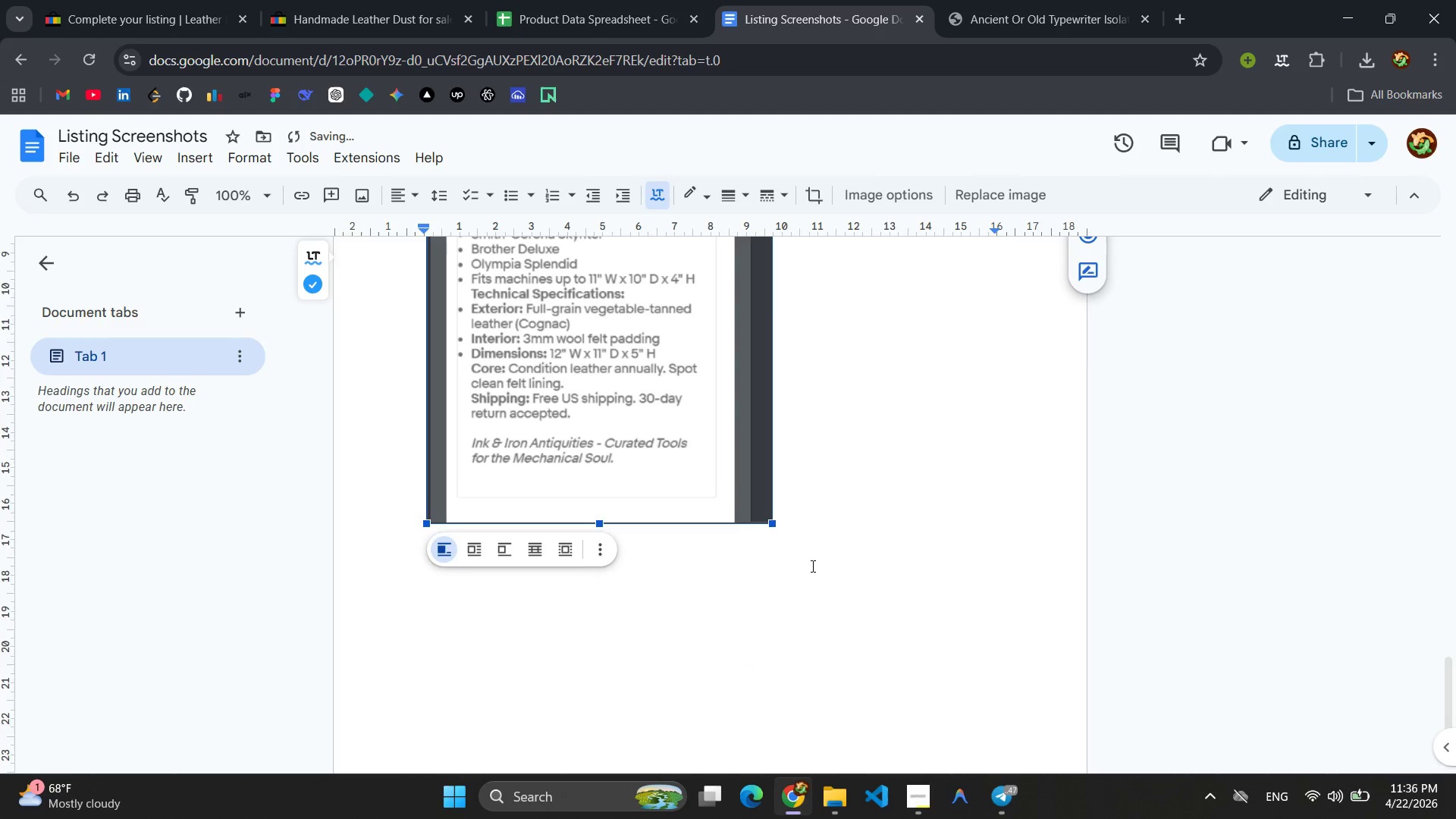 
scroll: coordinate [812, 566], scroll_direction: up, amount: 11.0
 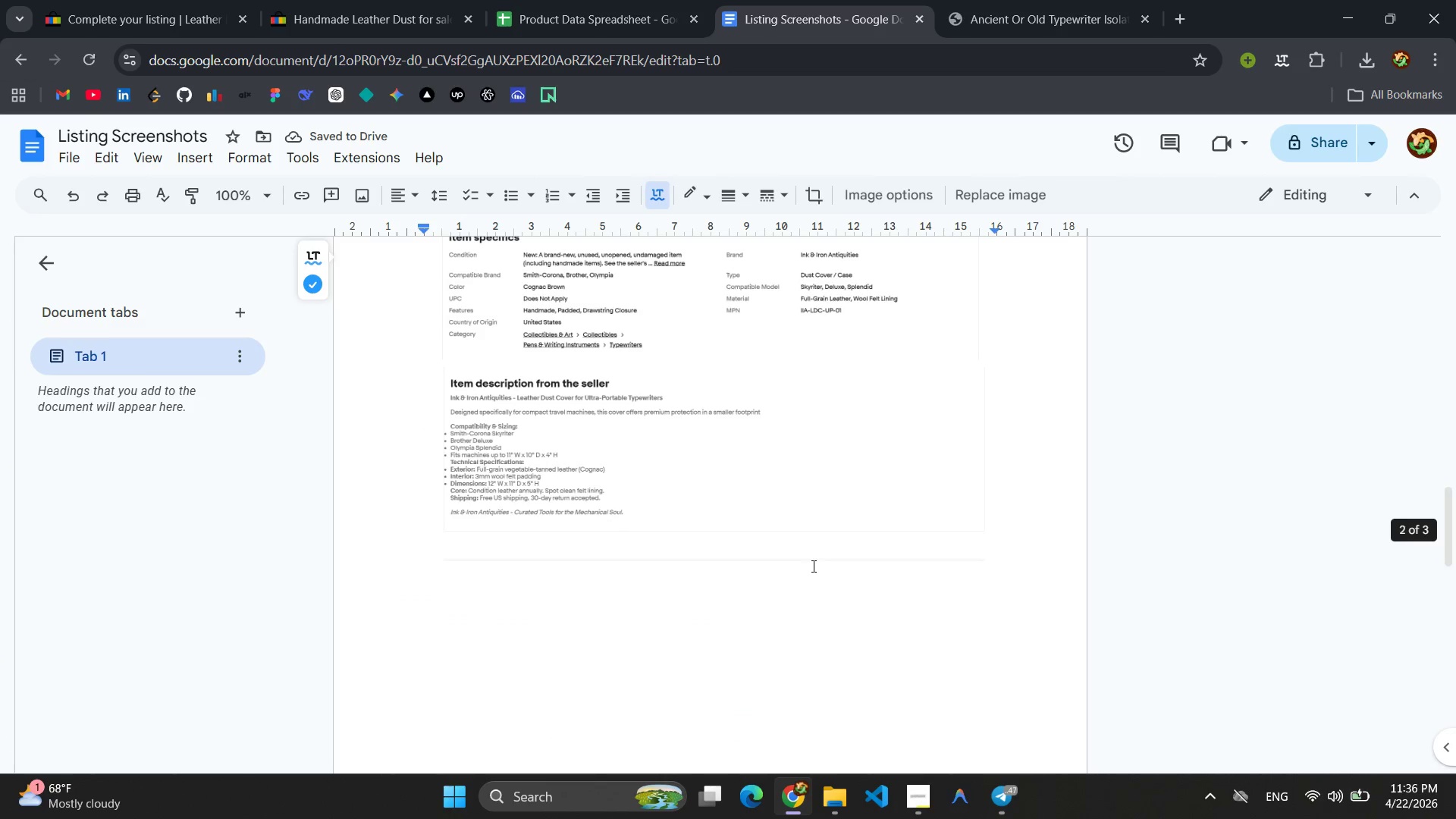 
scroll: coordinate [812, 566], scroll_direction: down, amount: 11.0
 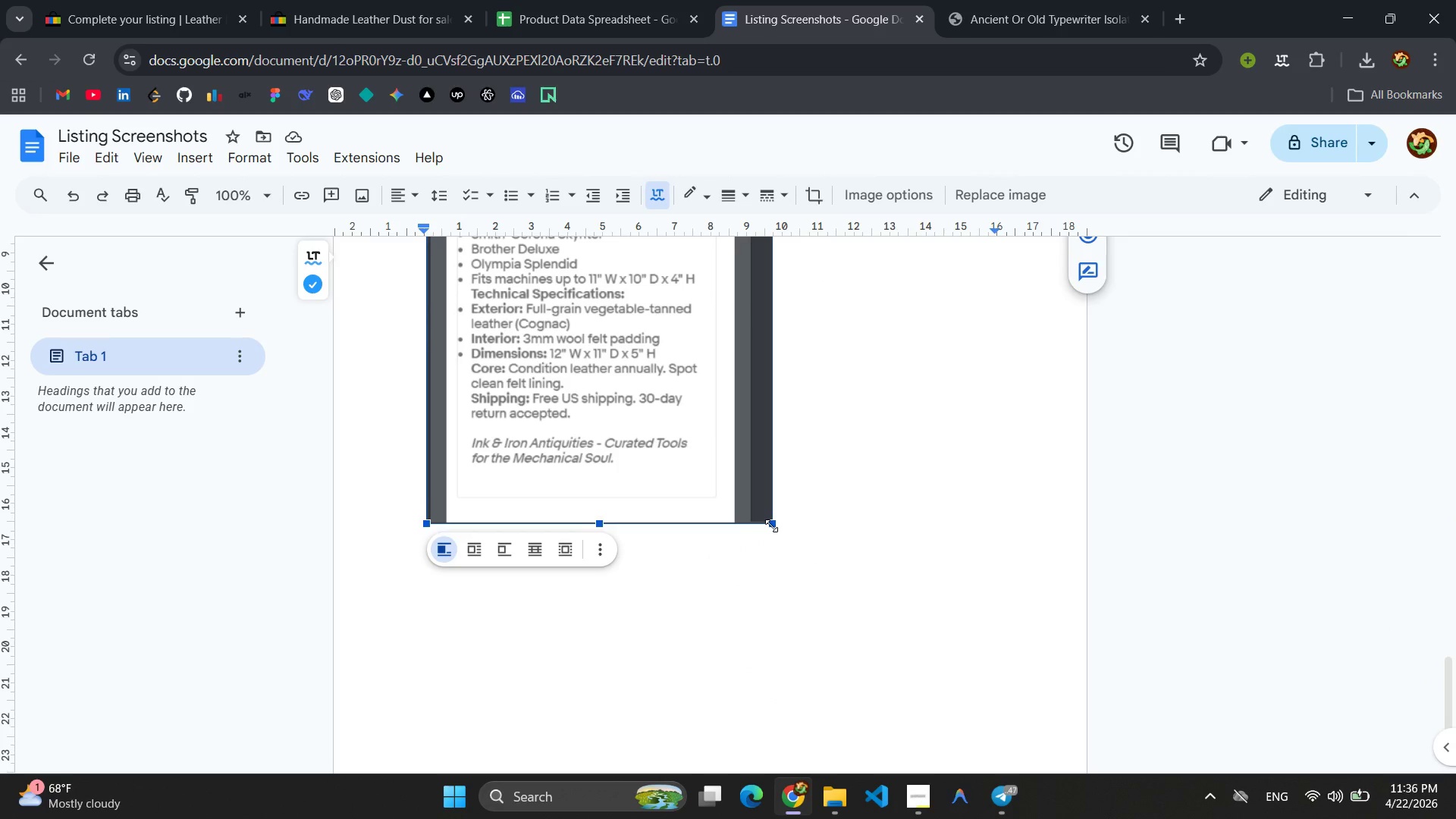 
left_click_drag(start_coordinate=[771, 523], to_coordinate=[701, 359])
 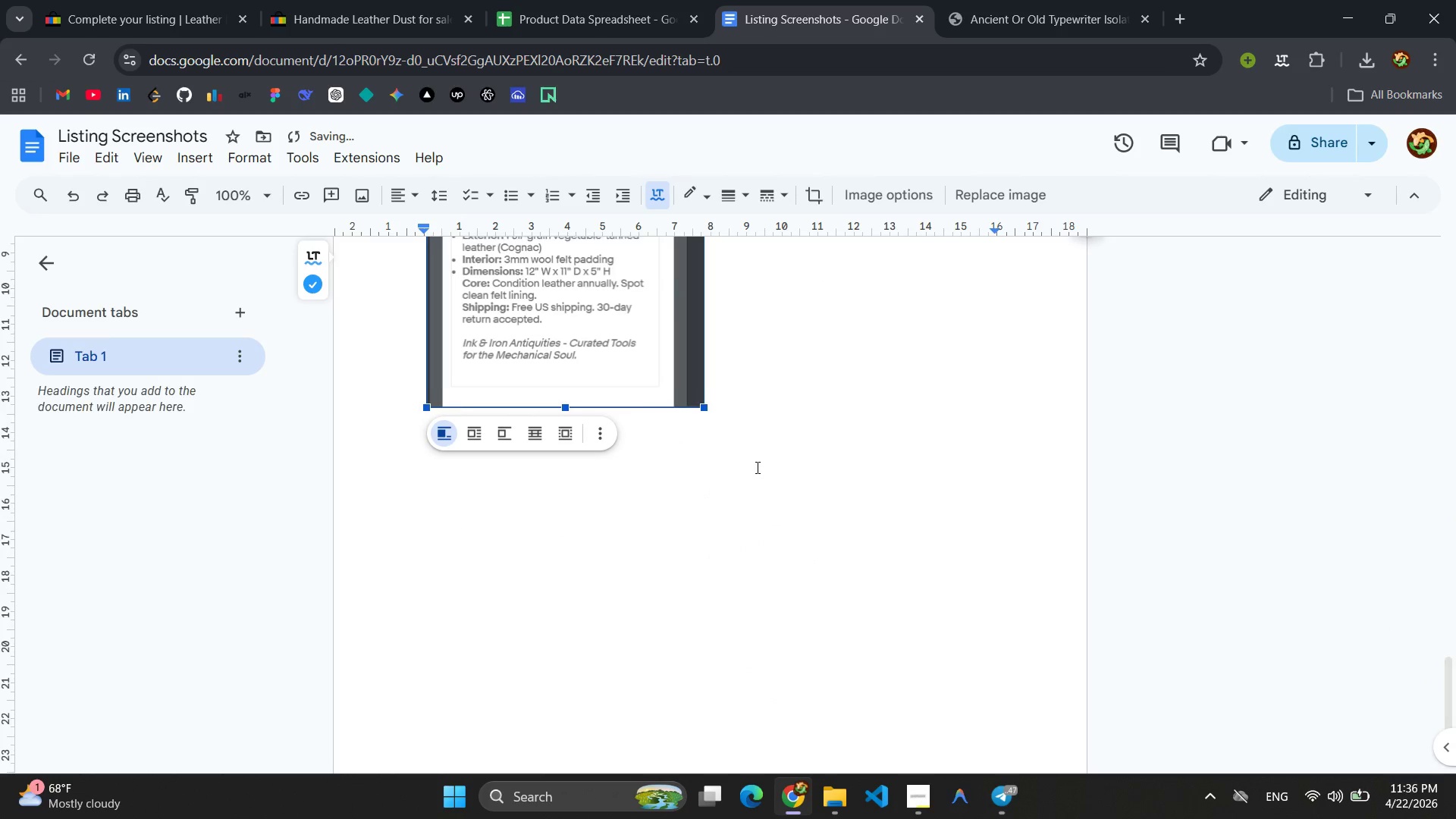 
scroll: coordinate [756, 467], scroll_direction: up, amount: 5.0
 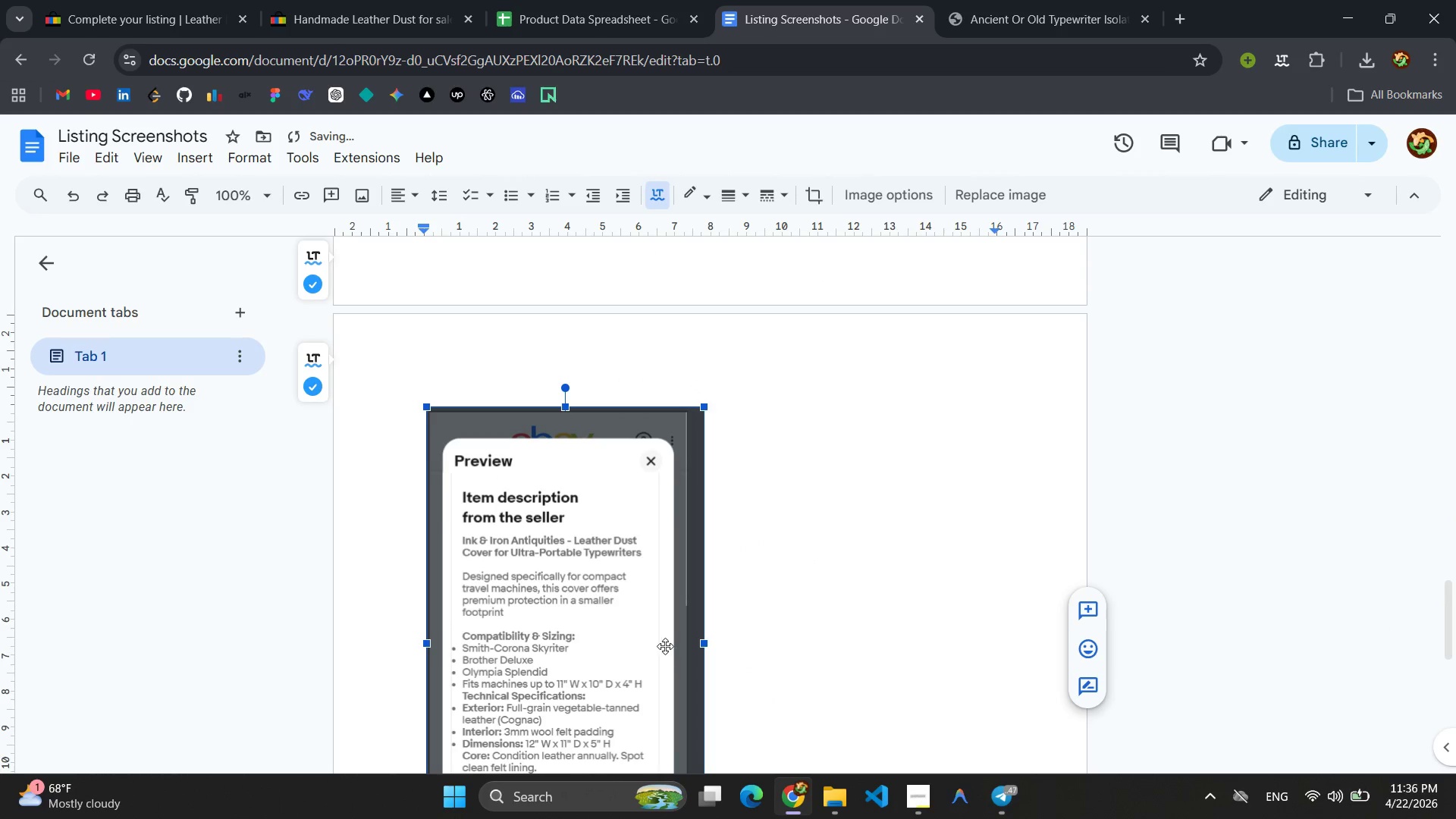 
scroll: coordinate [666, 641], scroll_direction: down, amount: 3.0
 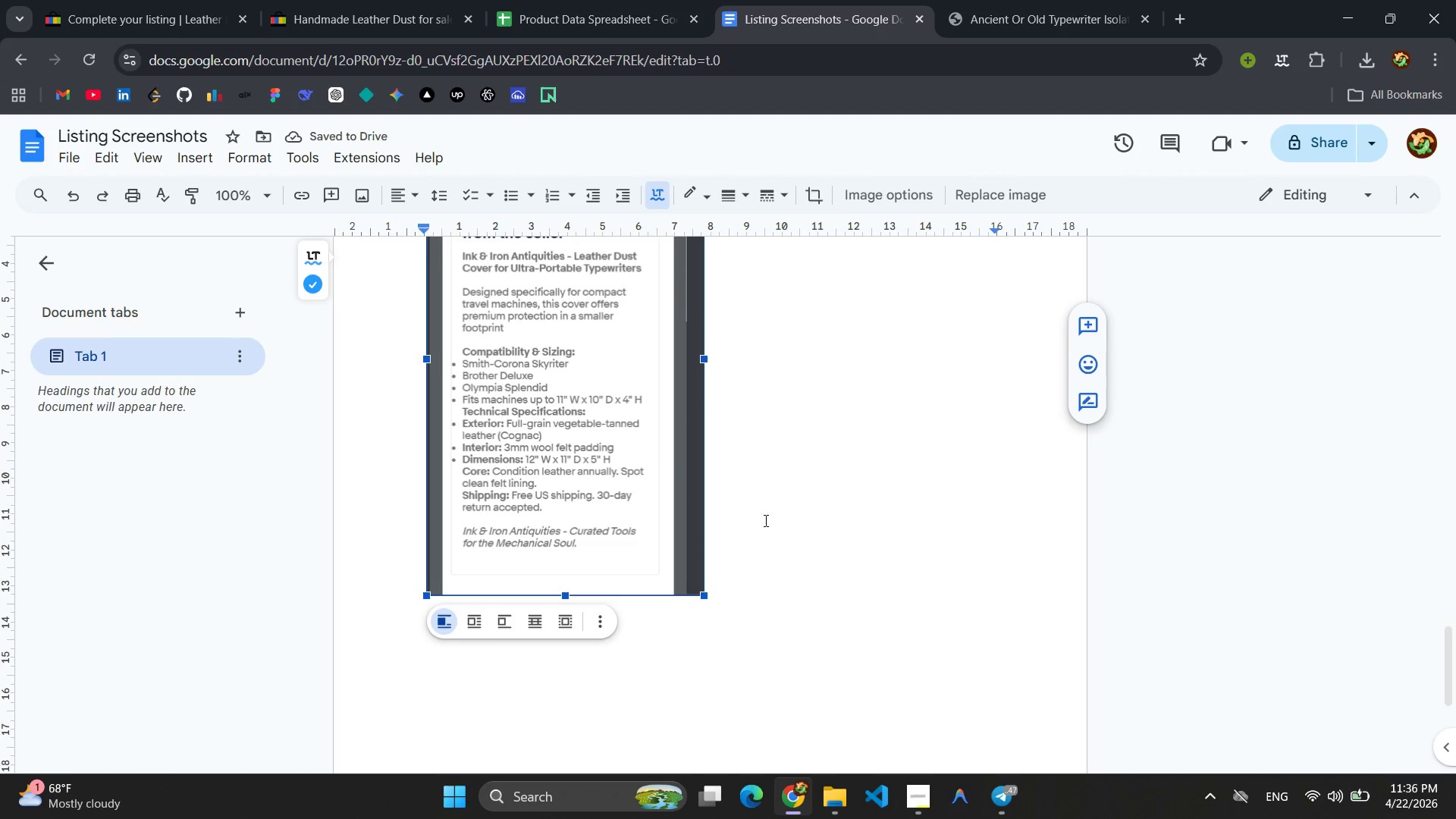 
scroll: coordinate [795, 494], scroll_direction: up, amount: 9.0
 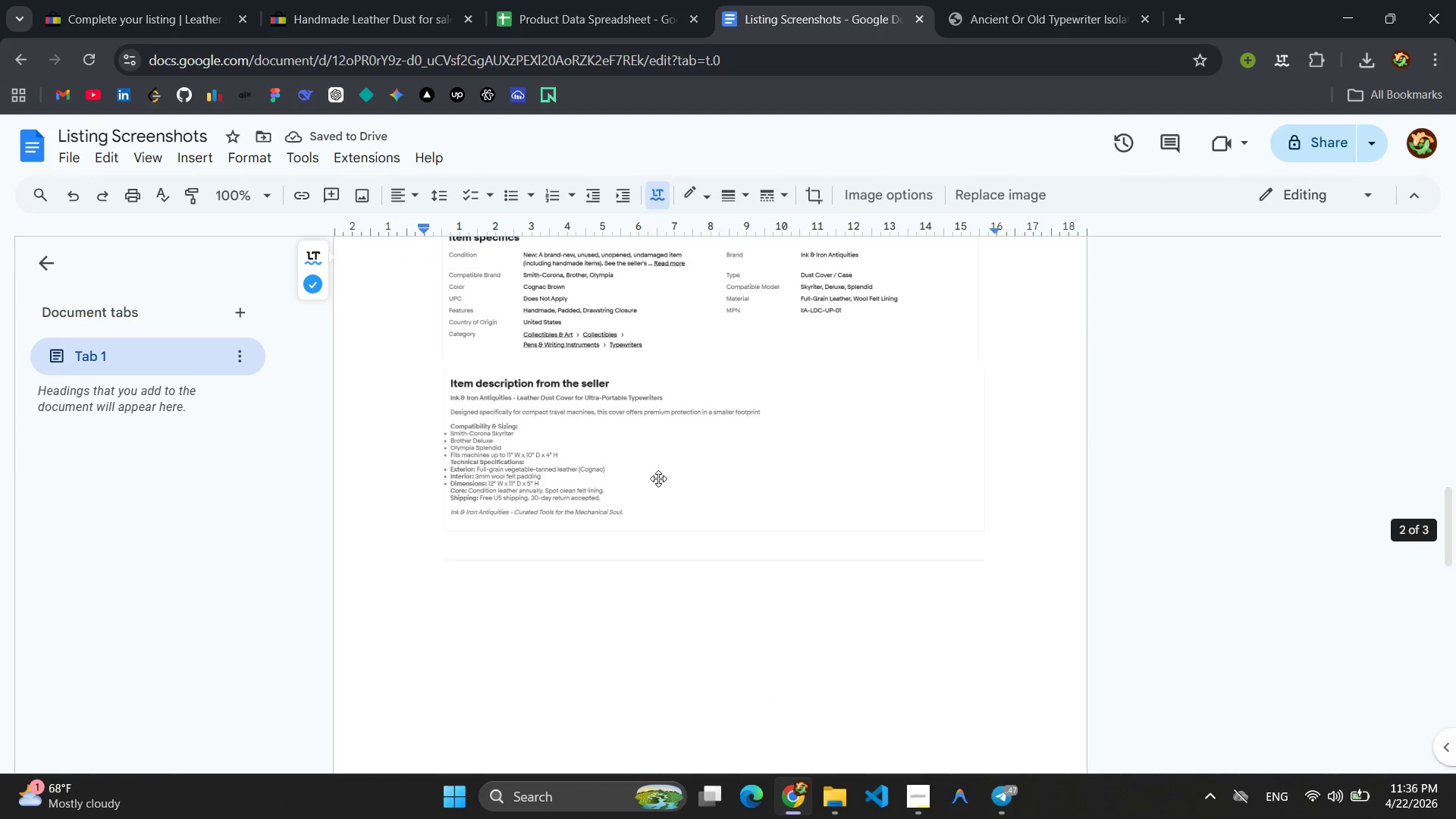 
left_click([650, 478])
 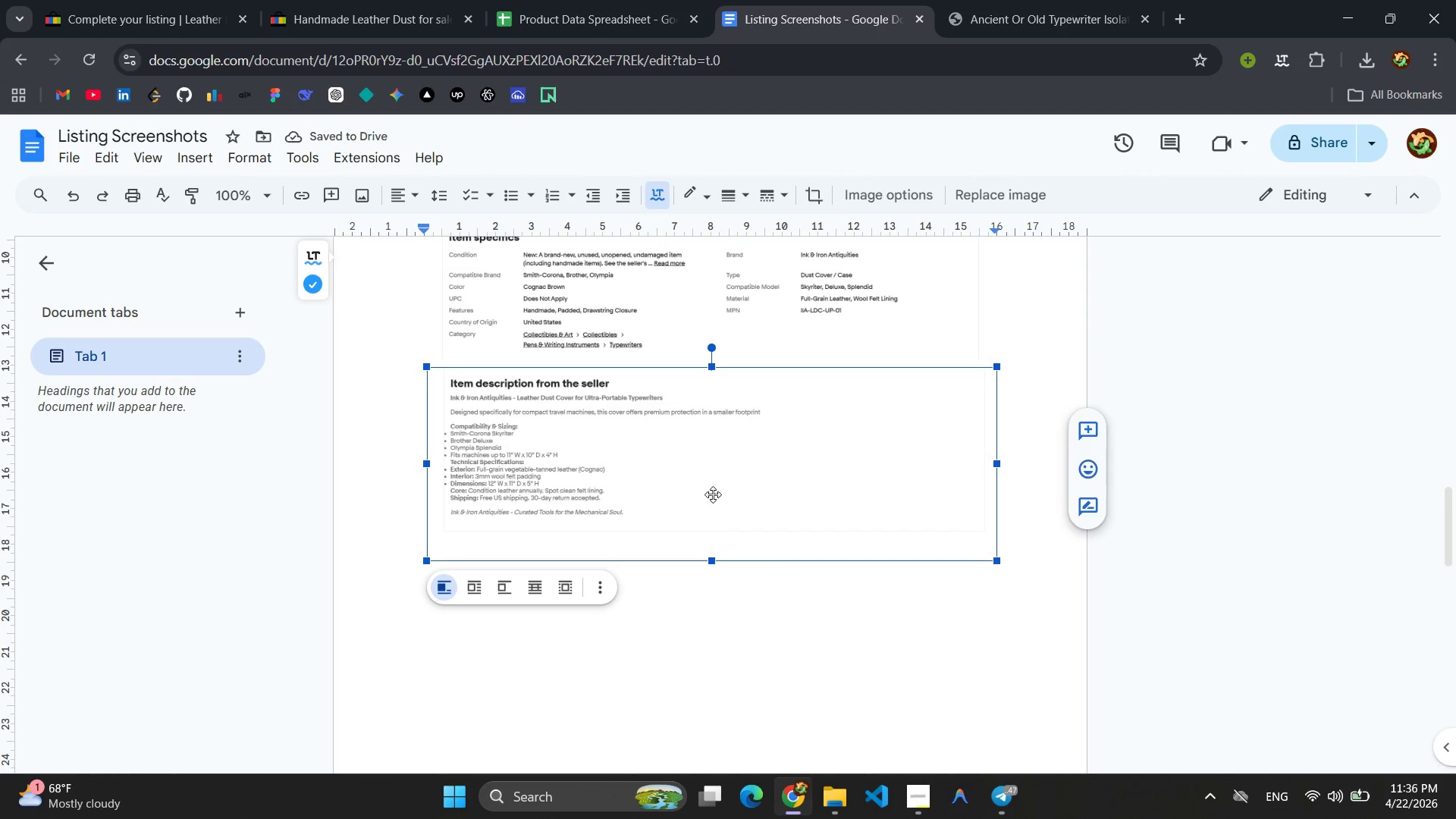 
scroll: coordinate [714, 494], scroll_direction: up, amount: 4.0
 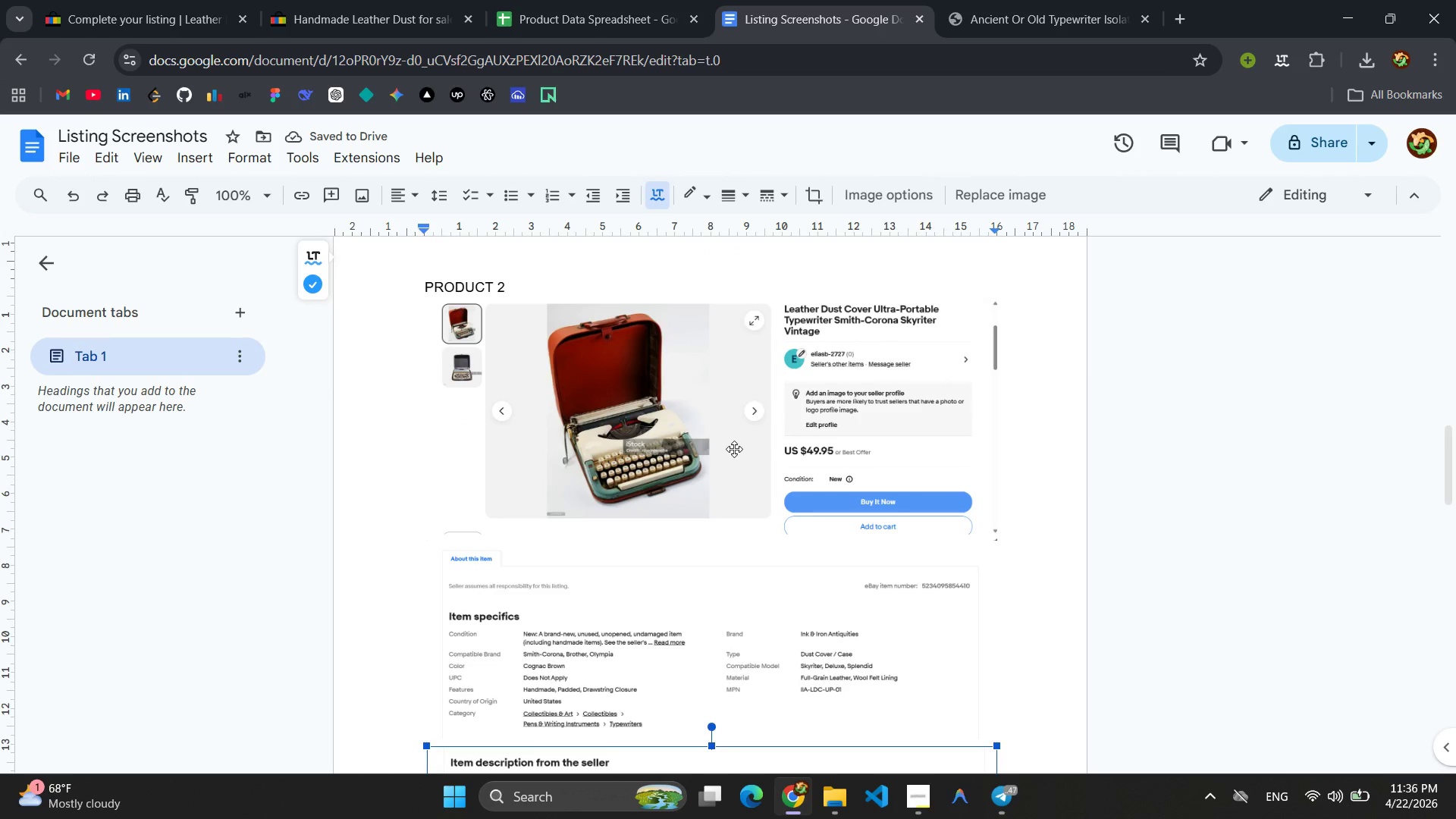 
left_click([734, 449])
 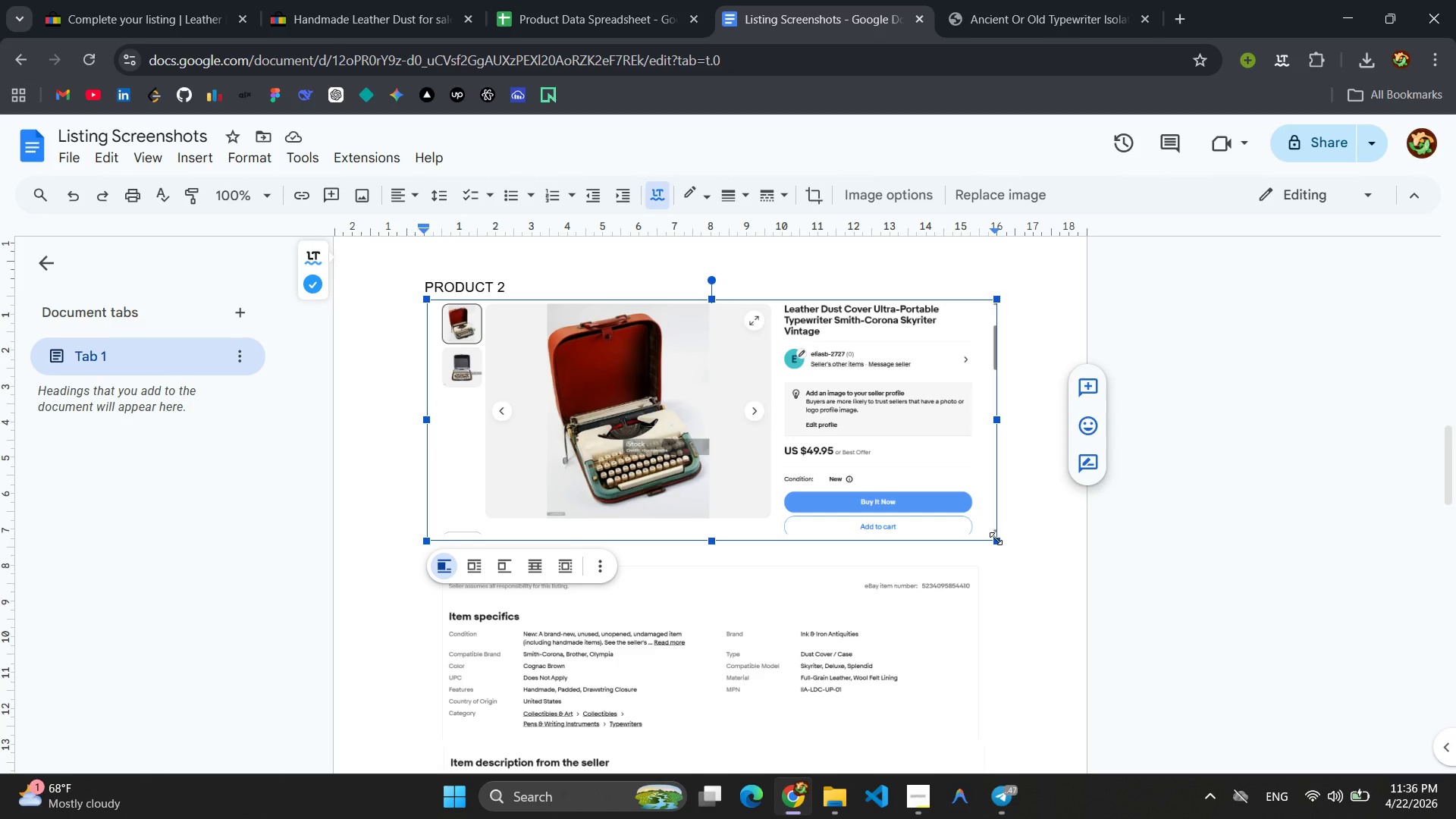 
left_click_drag(start_coordinate=[996, 538], to_coordinate=[986, 511])
 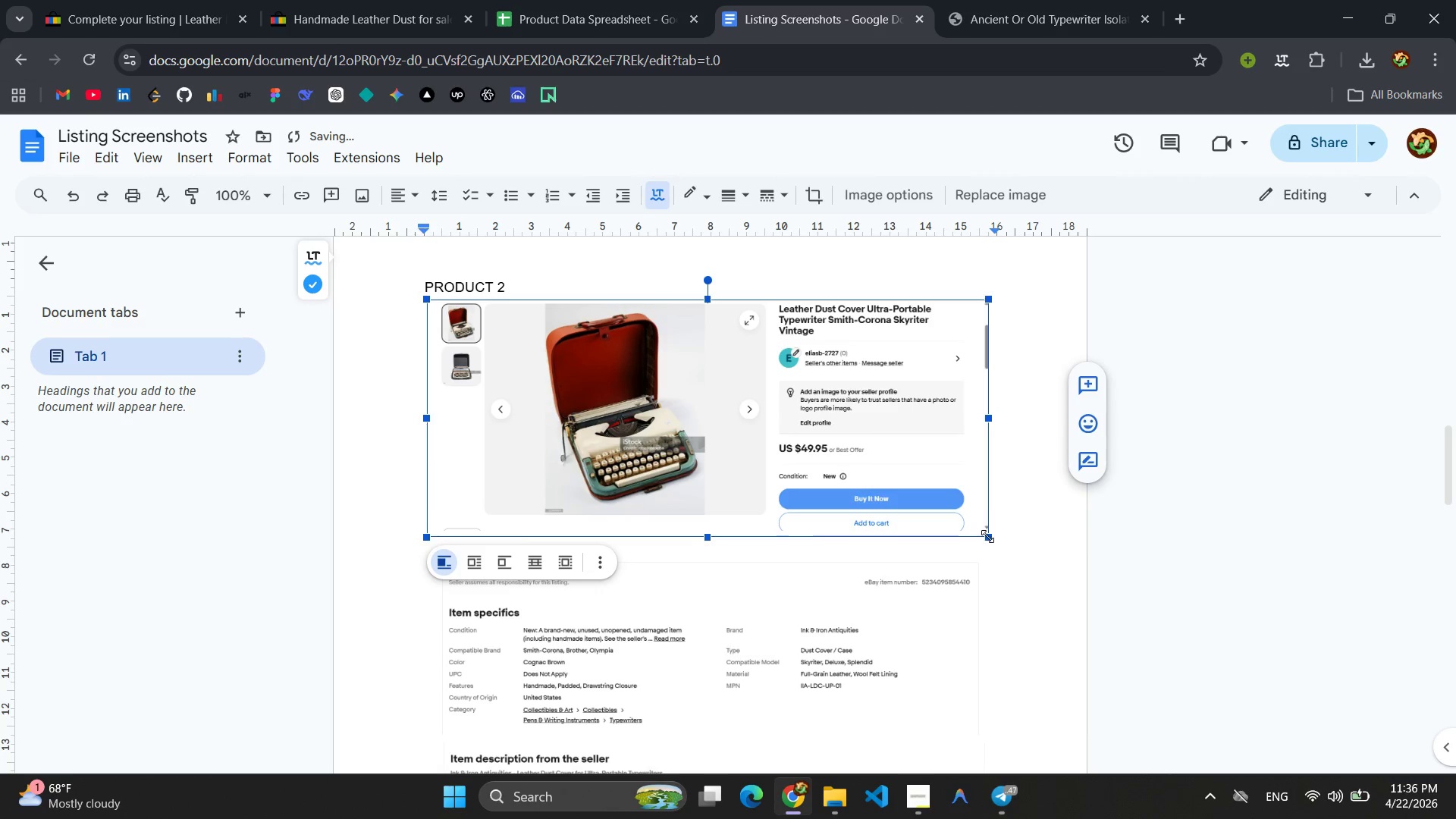 
left_click_drag(start_coordinate=[987, 538], to_coordinate=[971, 504])
 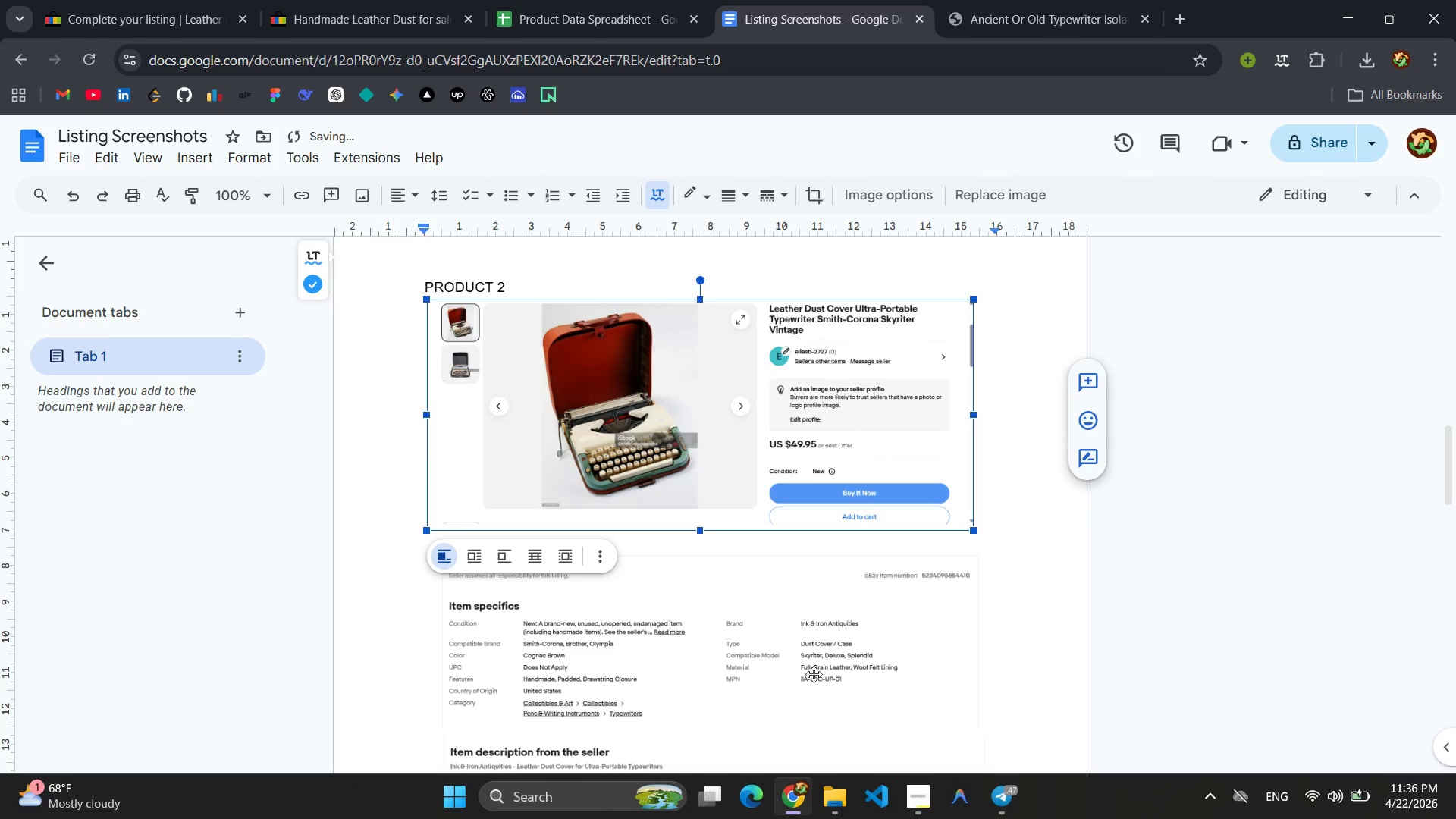 
left_click([799, 675])
 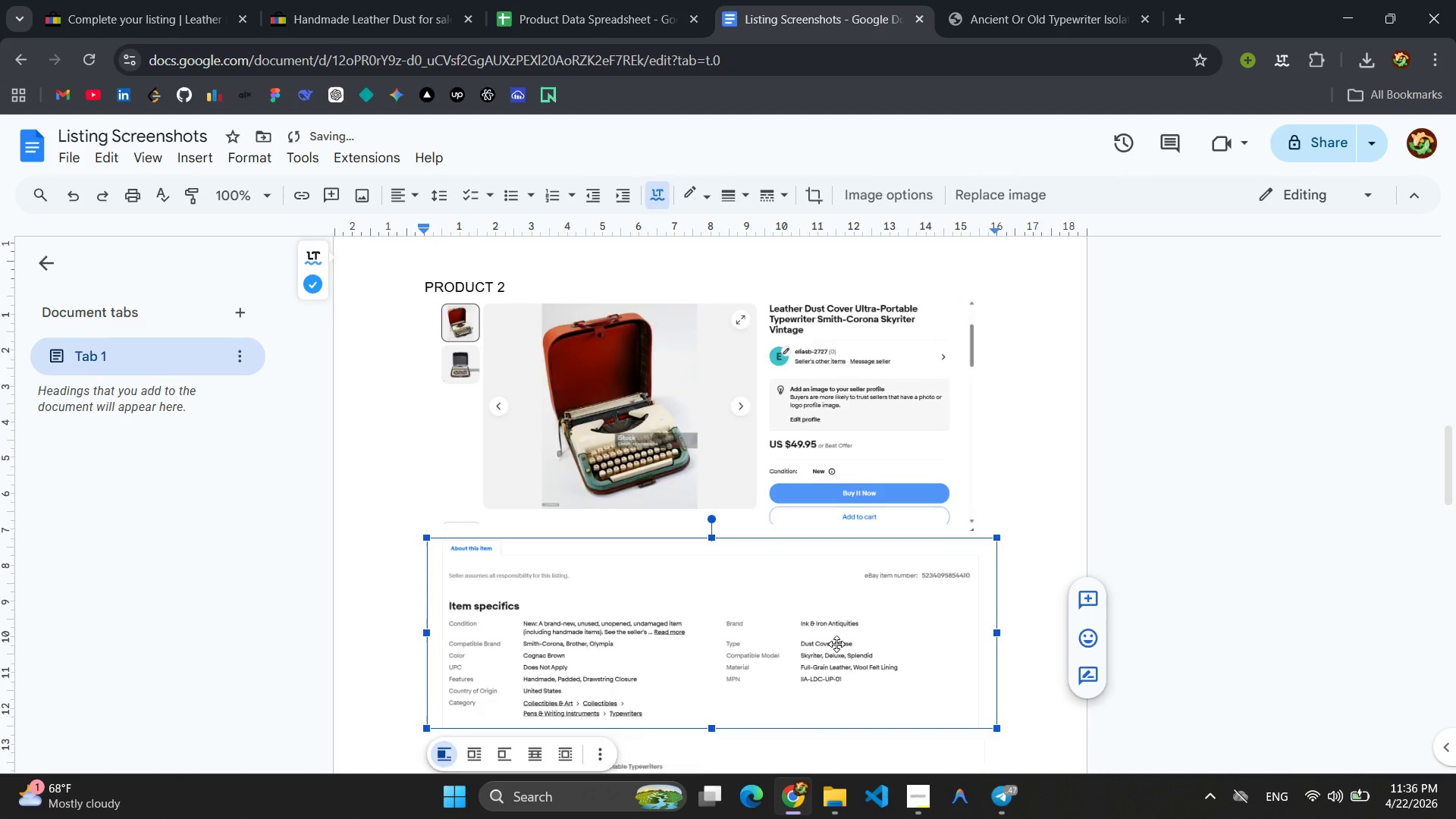 
scroll: coordinate [836, 644], scroll_direction: down, amount: 2.0
 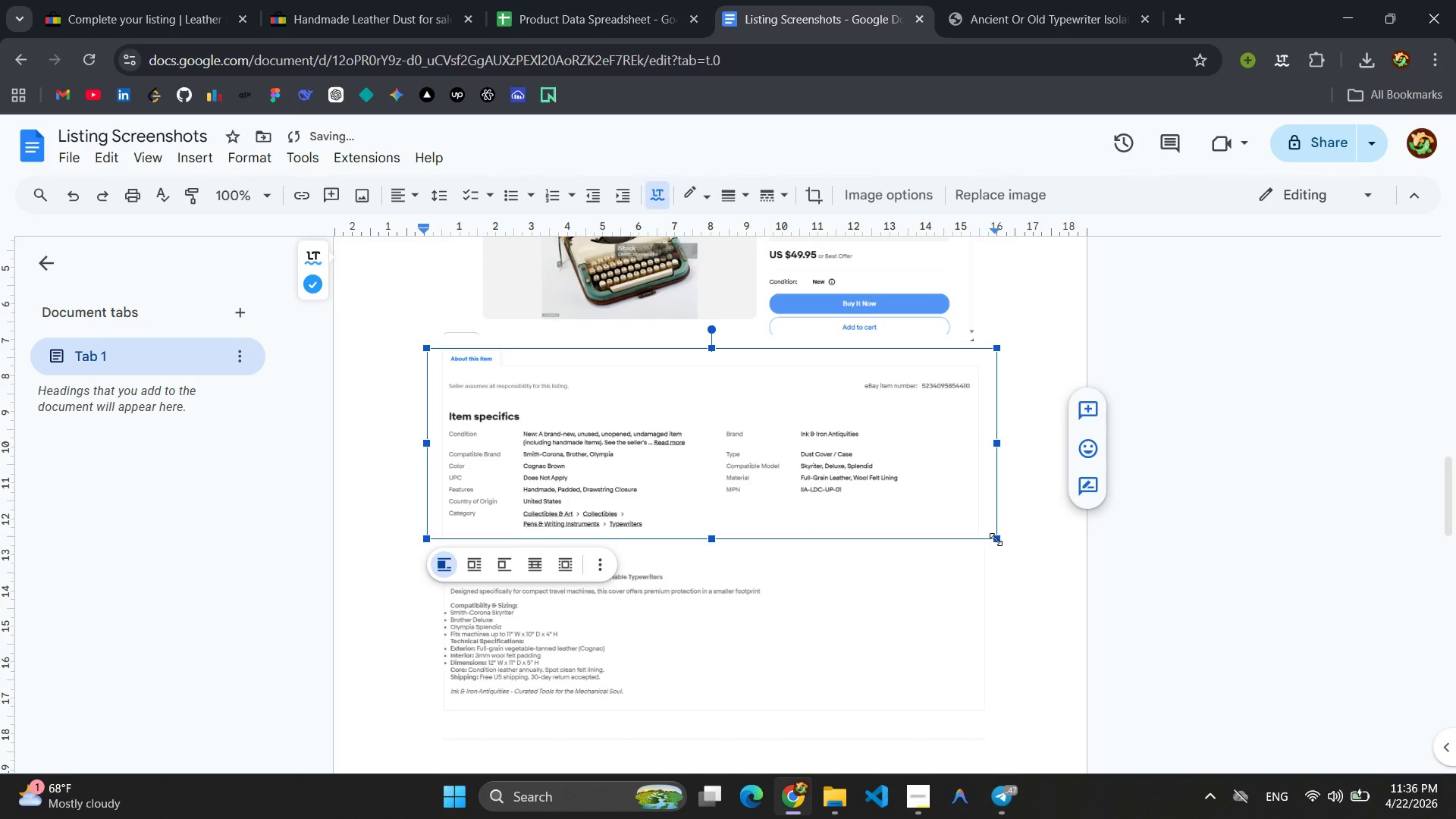 
left_click_drag(start_coordinate=[996, 539], to_coordinate=[980, 504])
 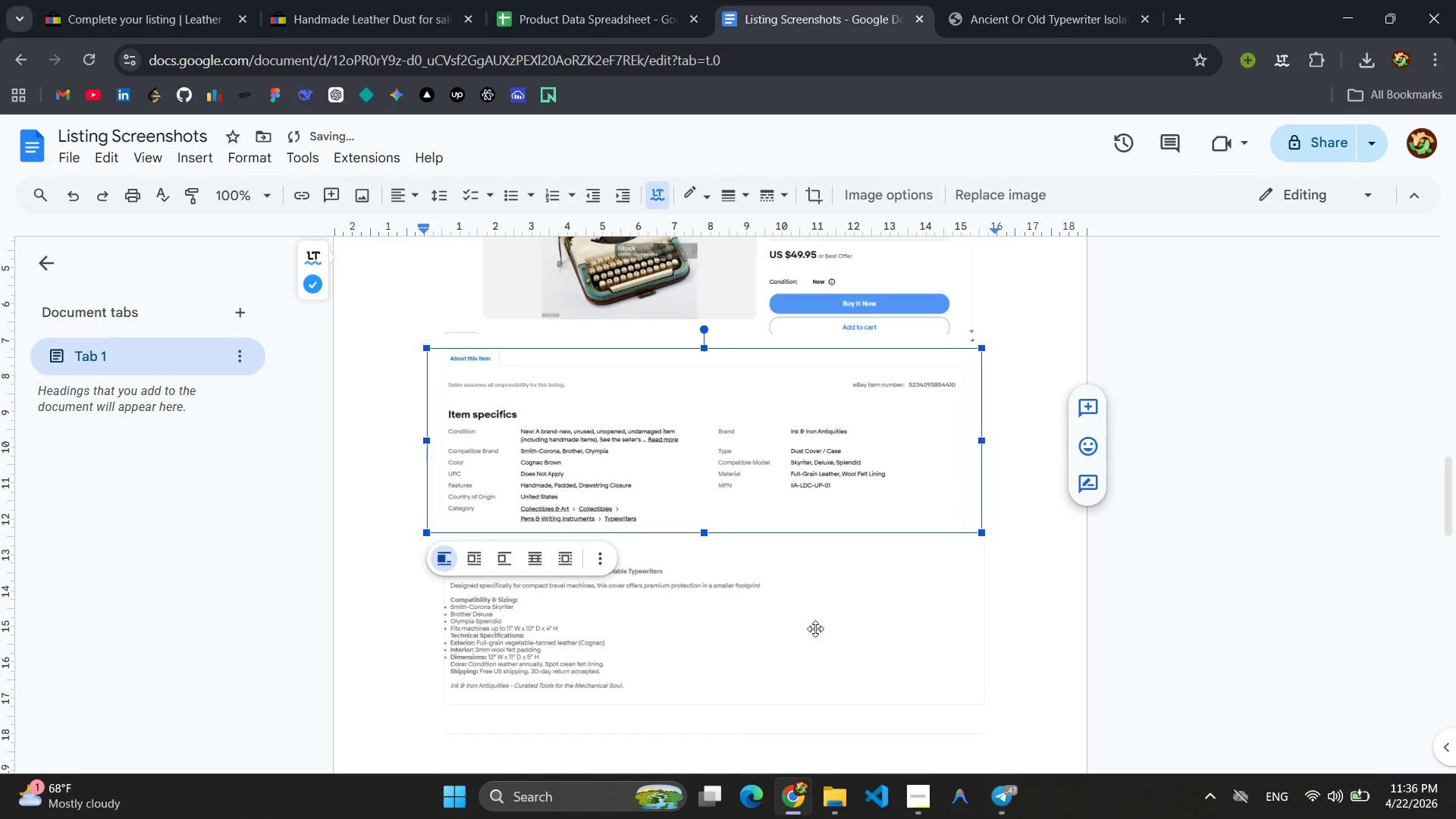 
left_click([814, 629])
 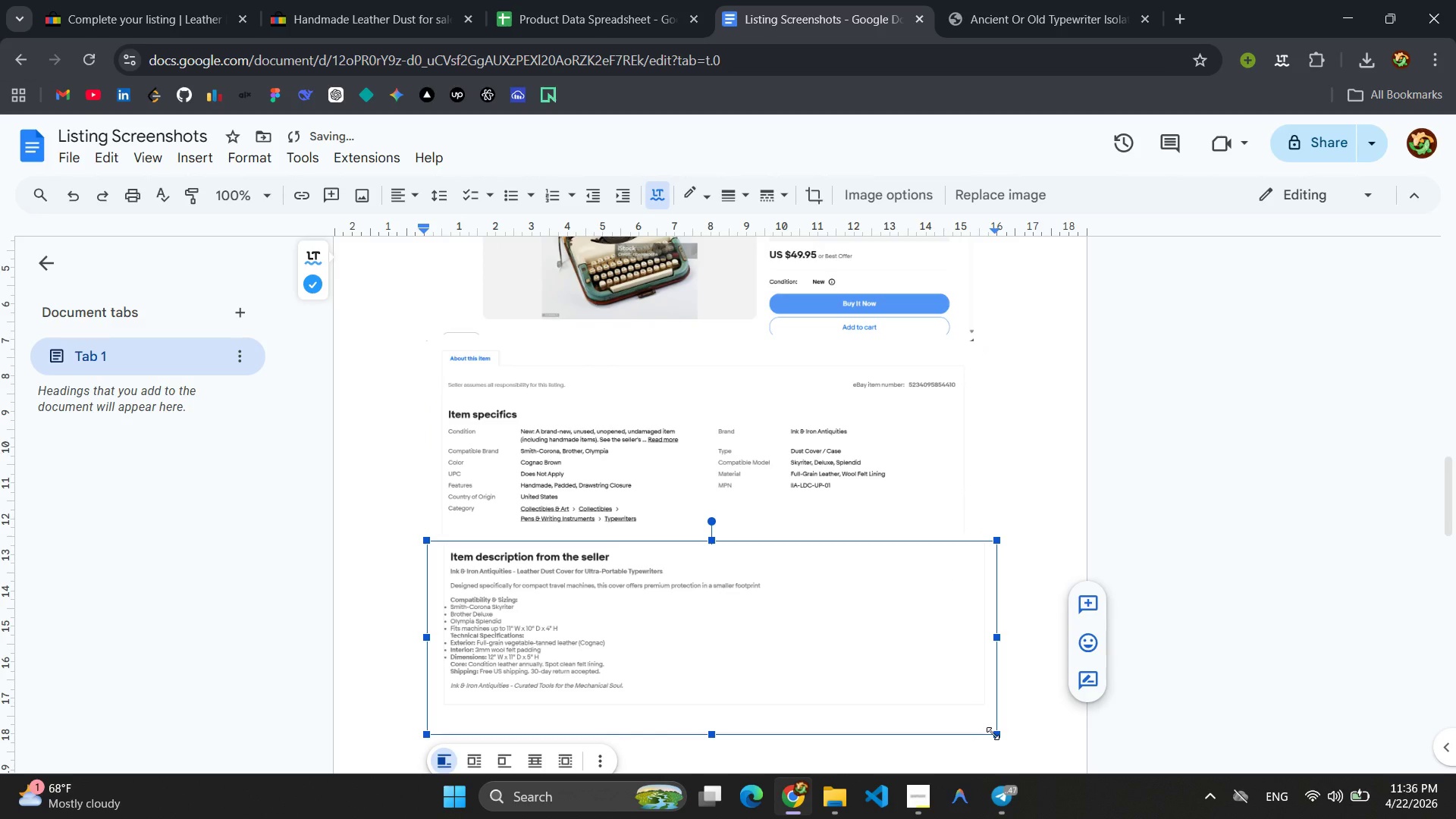 
left_click_drag(start_coordinate=[993, 733], to_coordinate=[961, 658])
 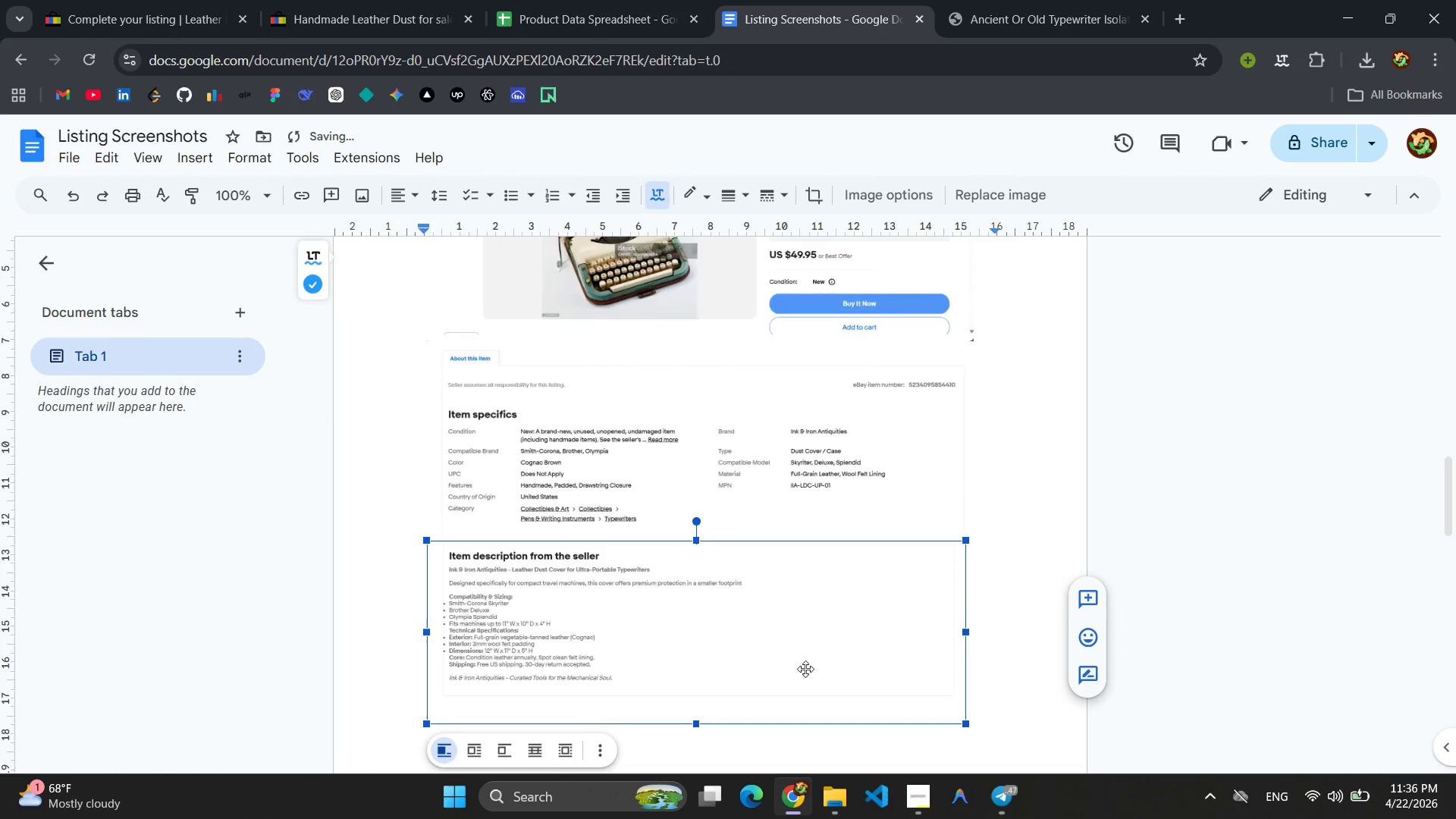 
scroll: coordinate [790, 623], scroll_direction: down, amount: 6.0
 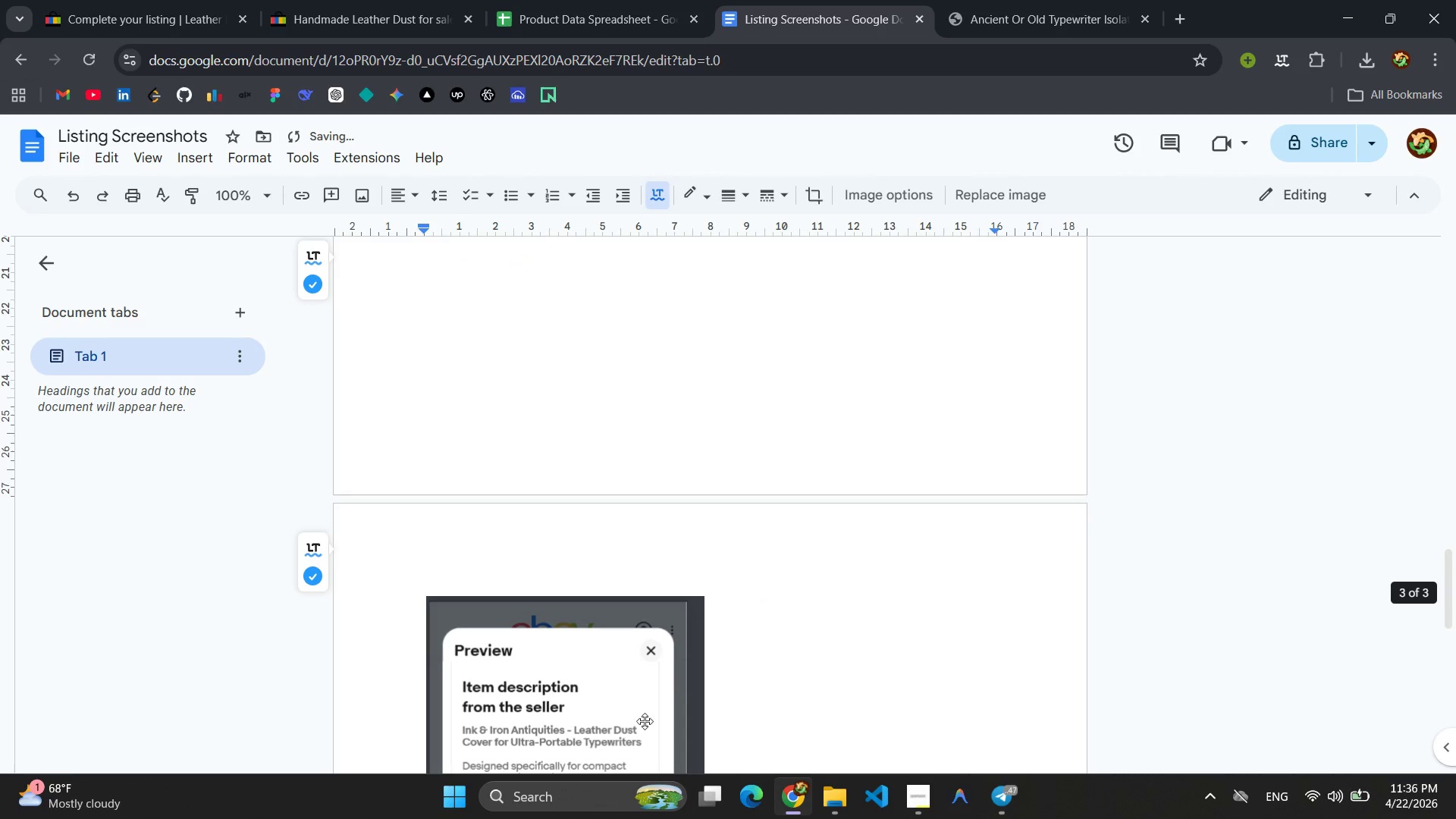 
left_click([642, 738])
 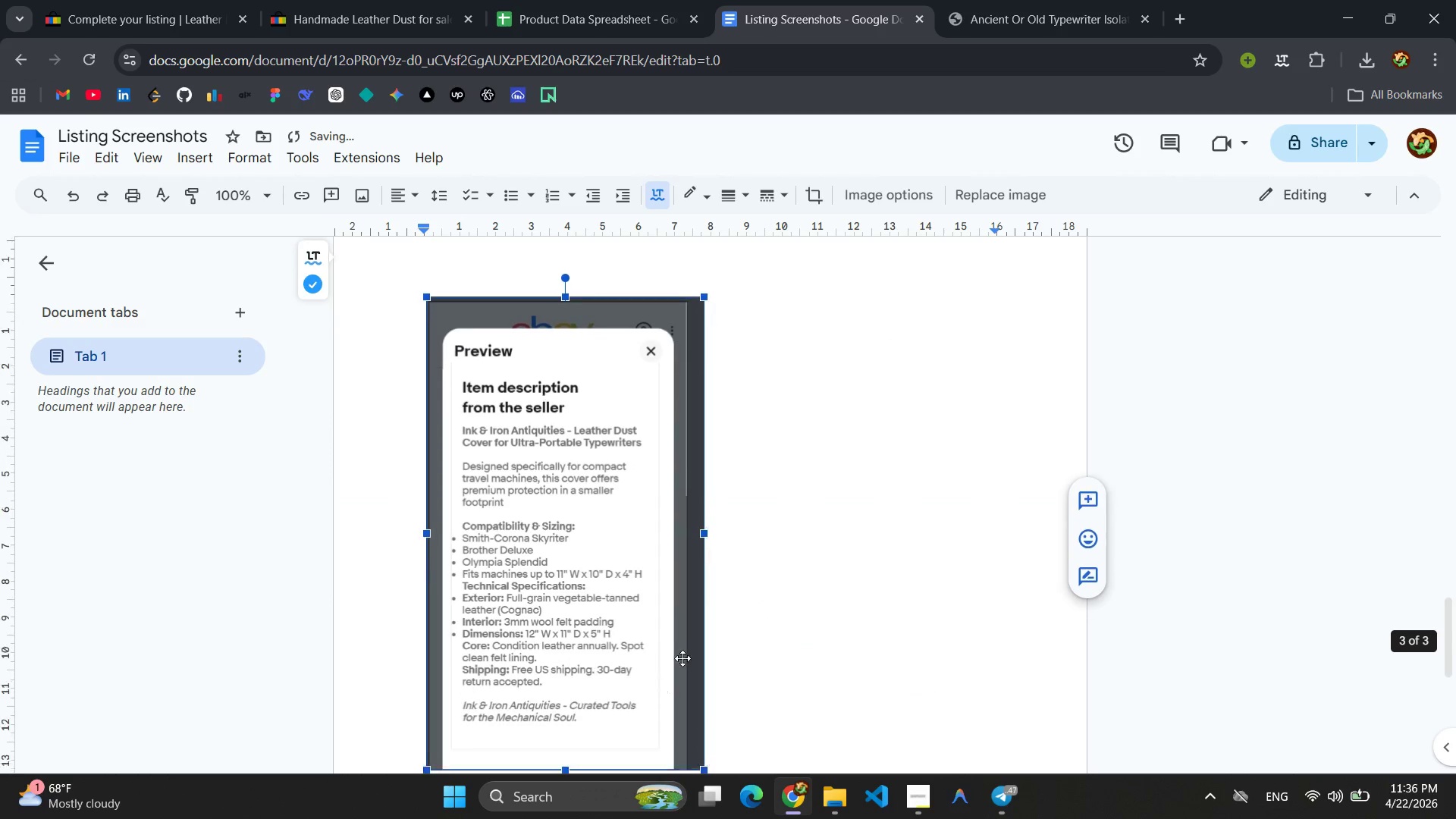 
scroll: coordinate [684, 654], scroll_direction: down, amount: 4.0
 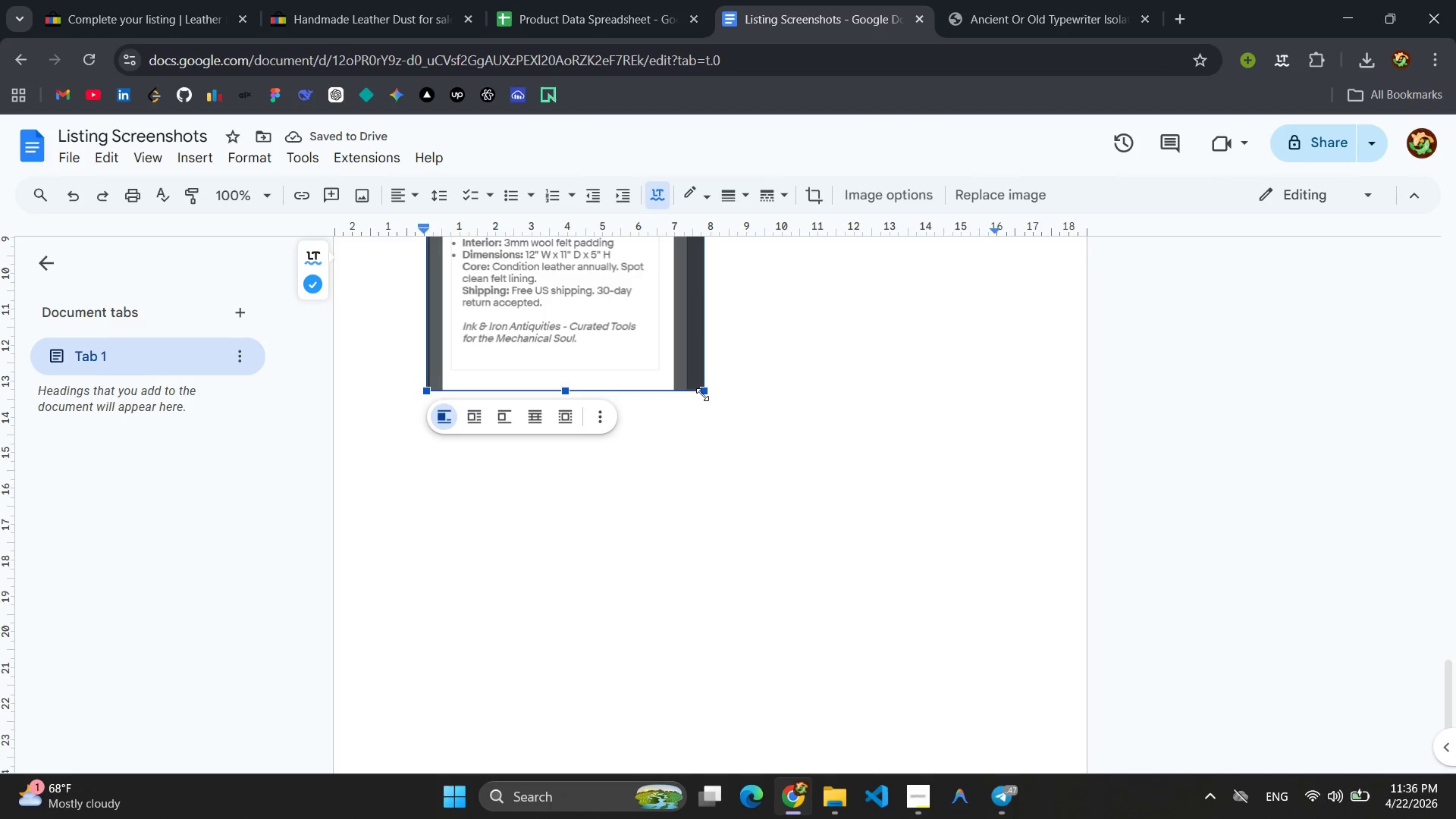 
left_click_drag(start_coordinate=[702, 394], to_coordinate=[667, 328])
 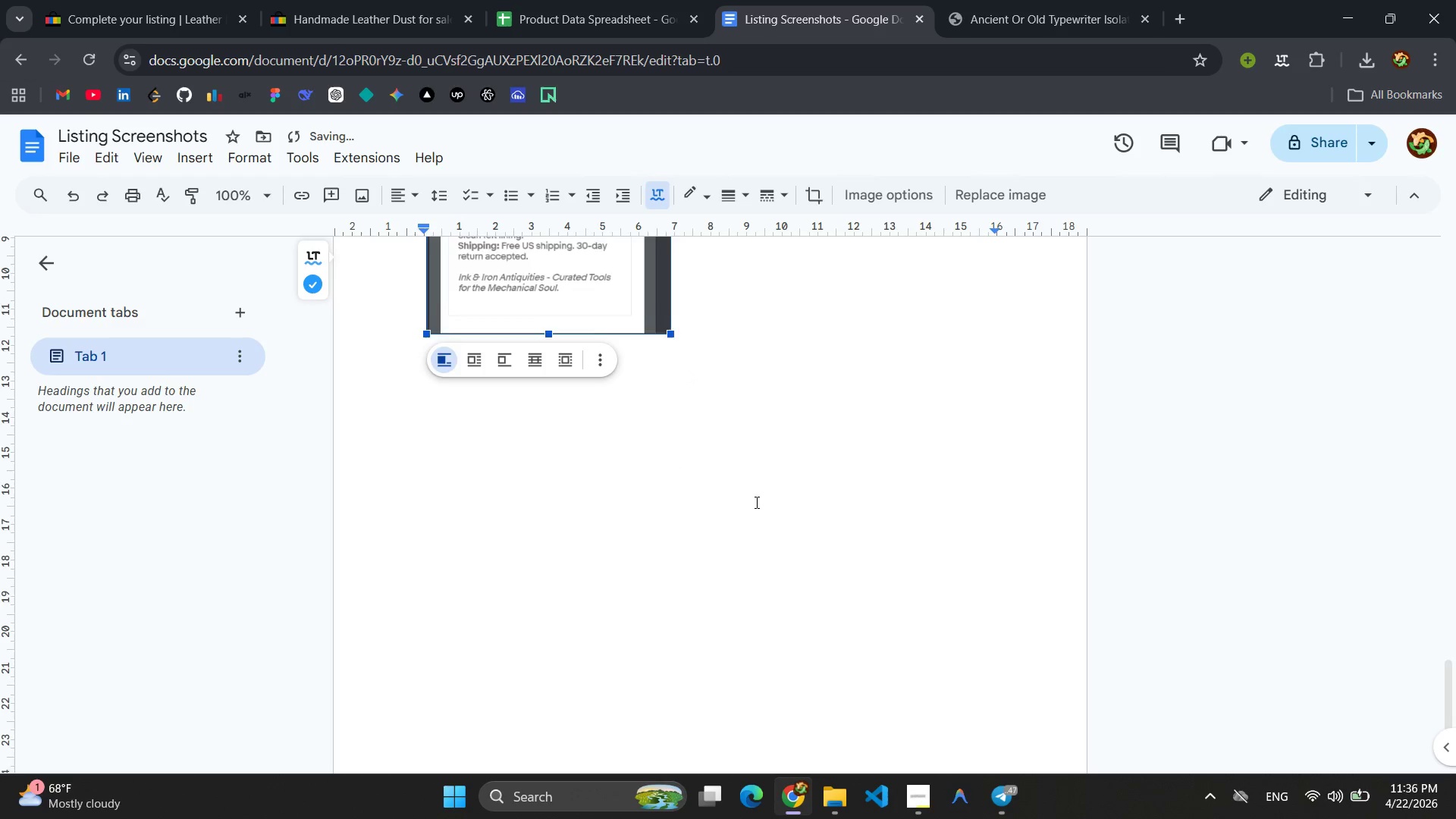 
scroll: coordinate [755, 502], scroll_direction: up, amount: 4.0
 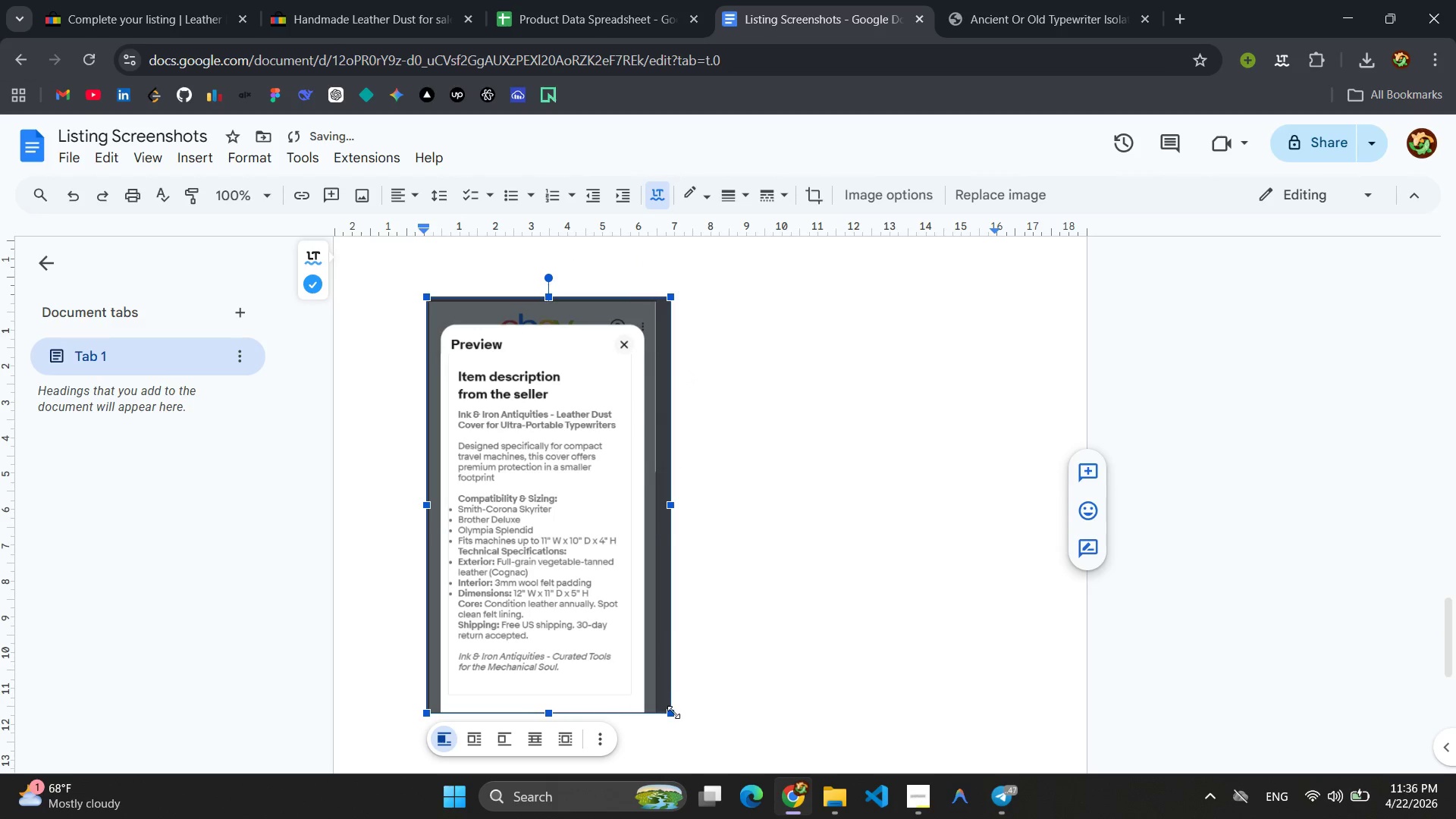 
left_click_drag(start_coordinate=[673, 714], to_coordinate=[612, 551])
 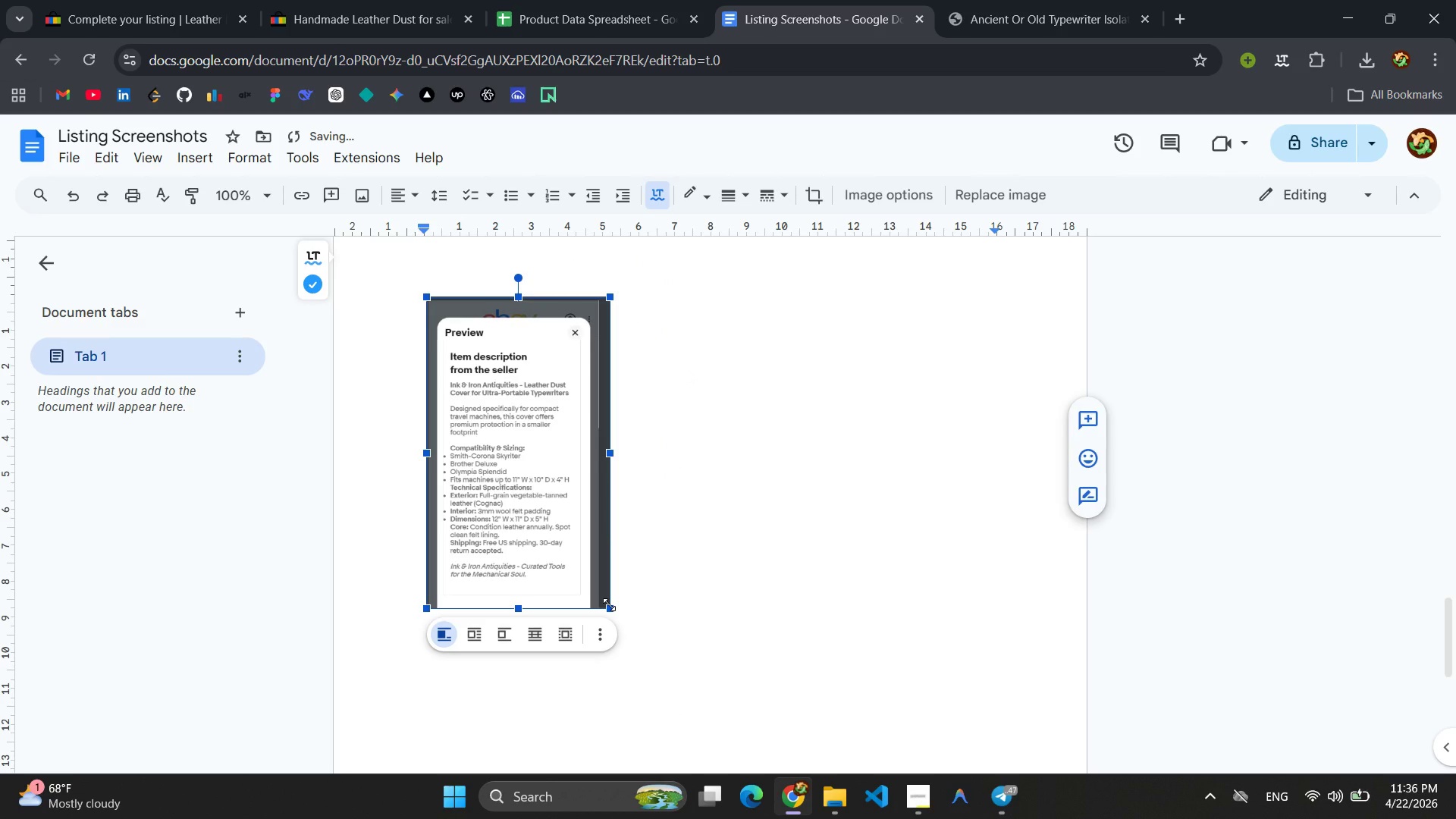 
left_click_drag(start_coordinate=[609, 604], to_coordinate=[571, 484])
 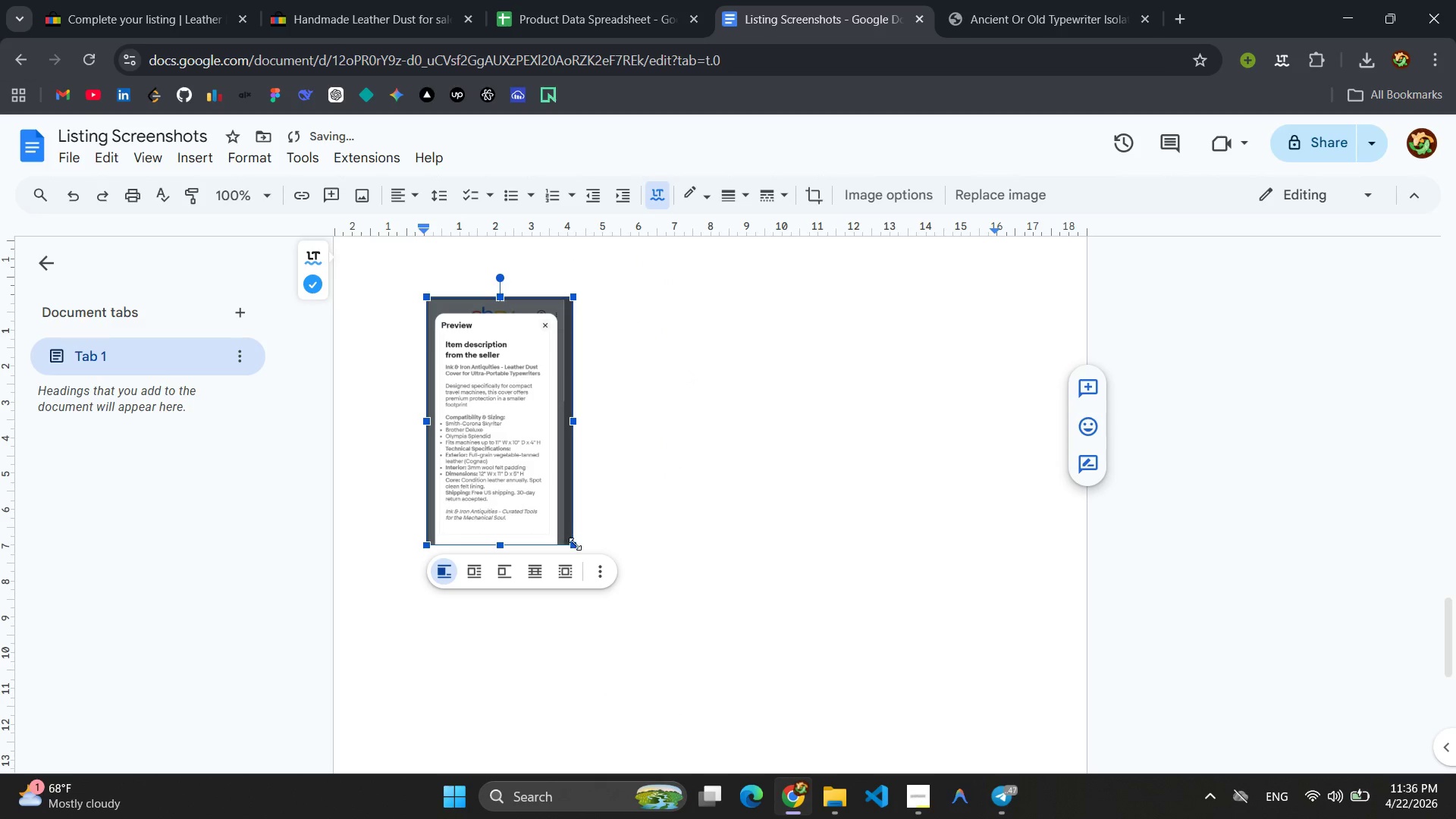 
left_click_drag(start_coordinate=[577, 548], to_coordinate=[528, 450])
 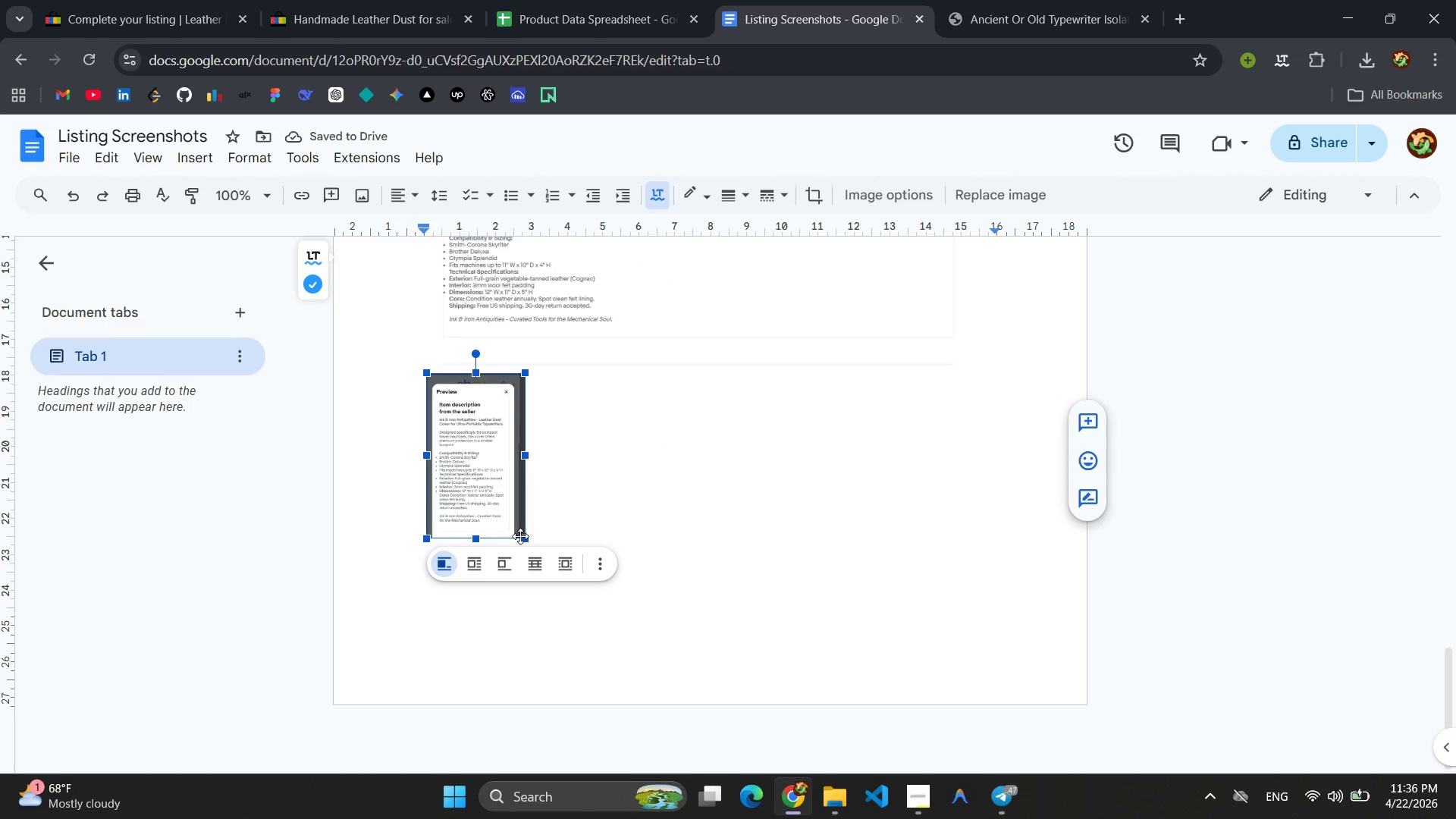 
left_click_drag(start_coordinate=[525, 541], to_coordinate=[537, 553])
 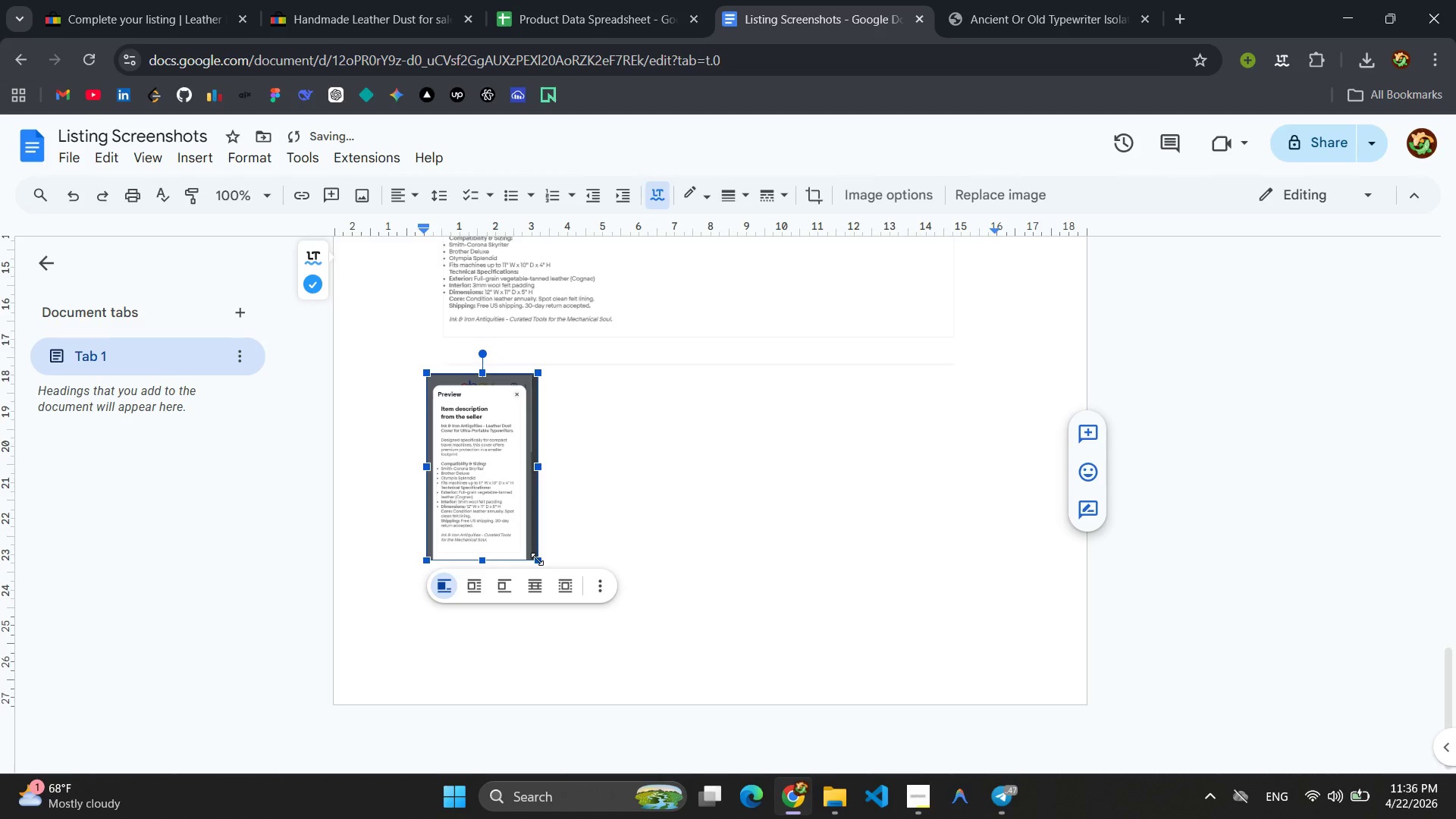 
left_click_drag(start_coordinate=[537, 559], to_coordinate=[550, 573])
 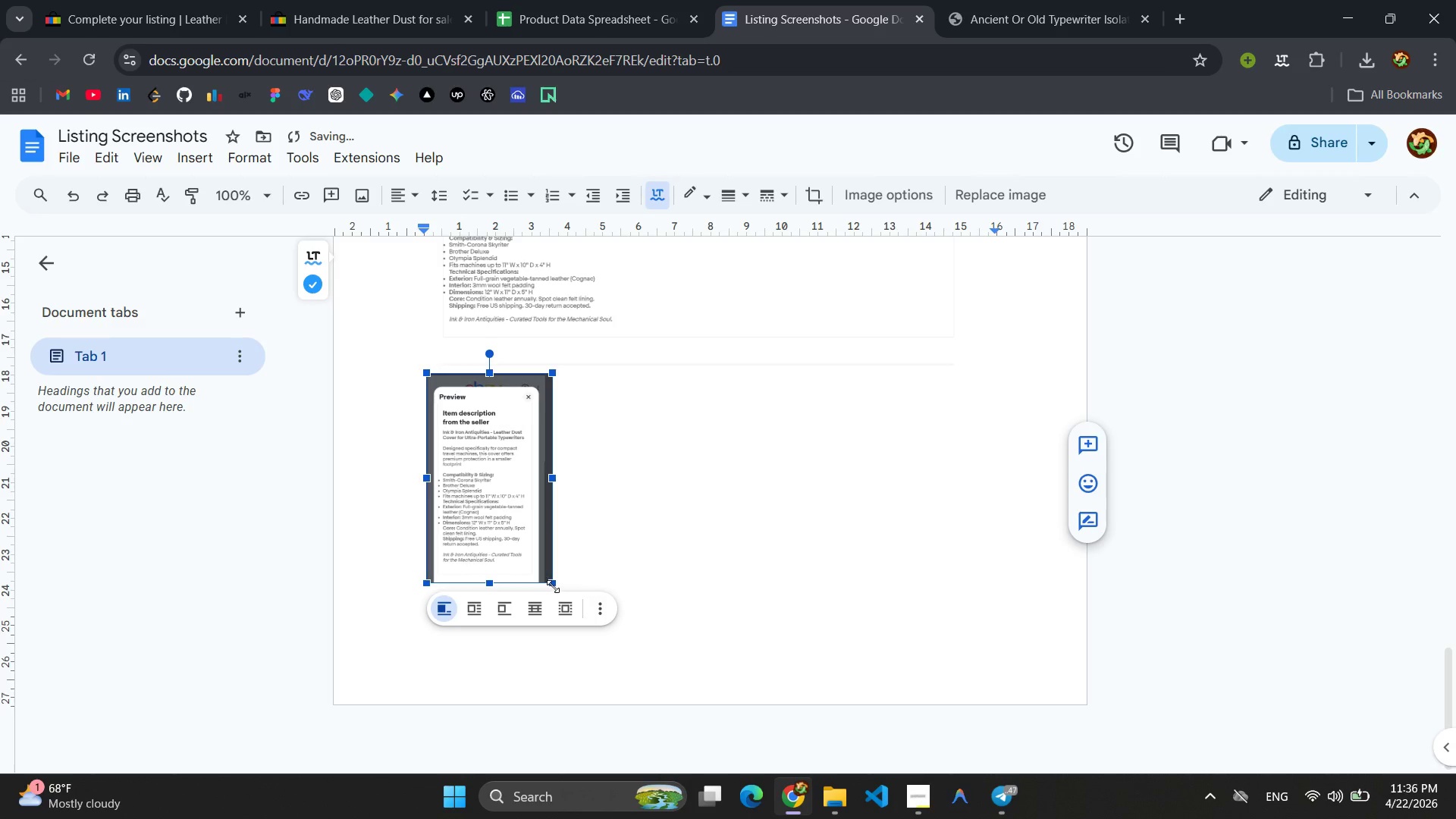 
left_click_drag(start_coordinate=[553, 586], to_coordinate=[563, 598])
 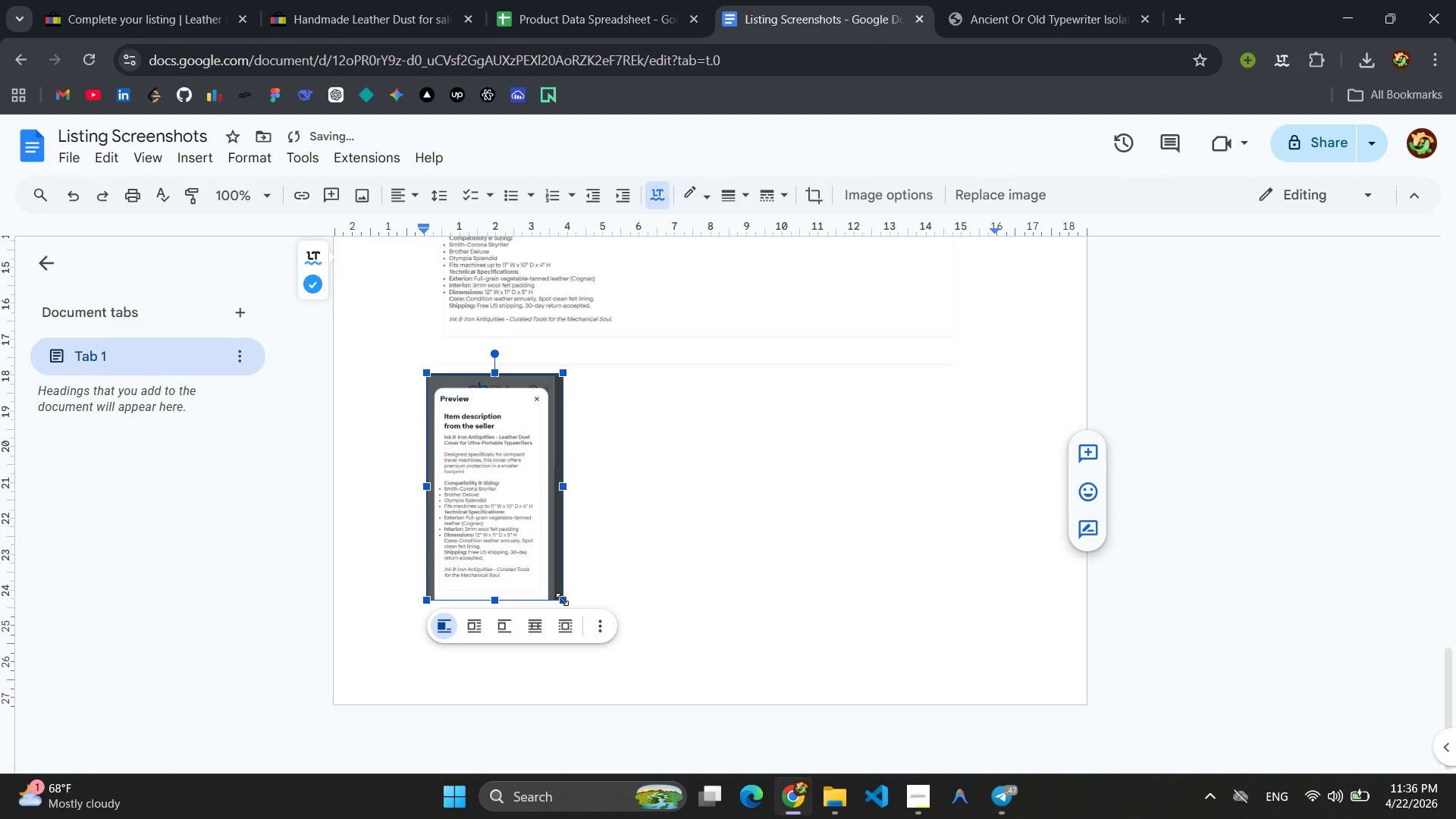 
left_click_drag(start_coordinate=[562, 599], to_coordinate=[576, 613])
 